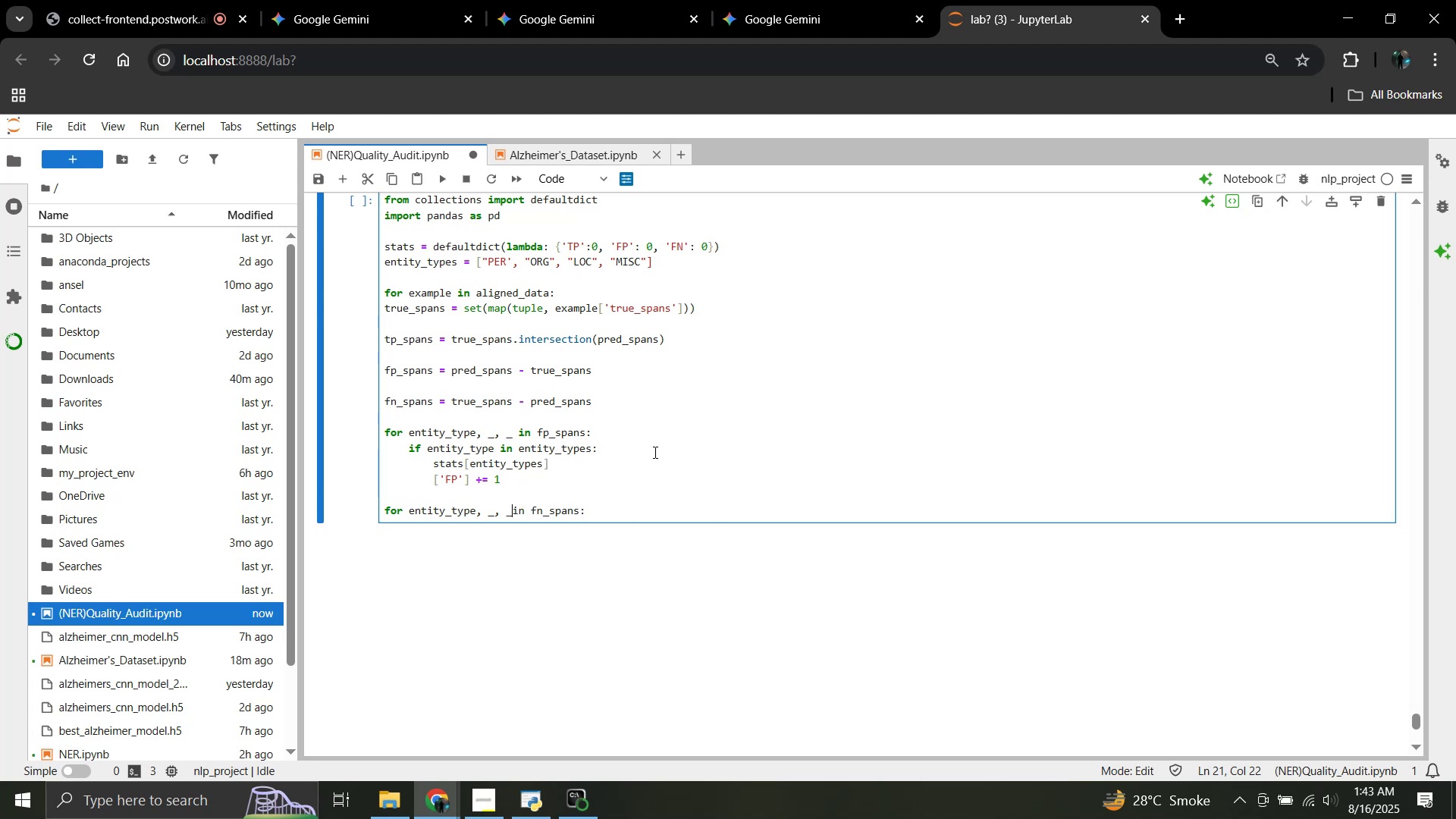 
key(Space)
 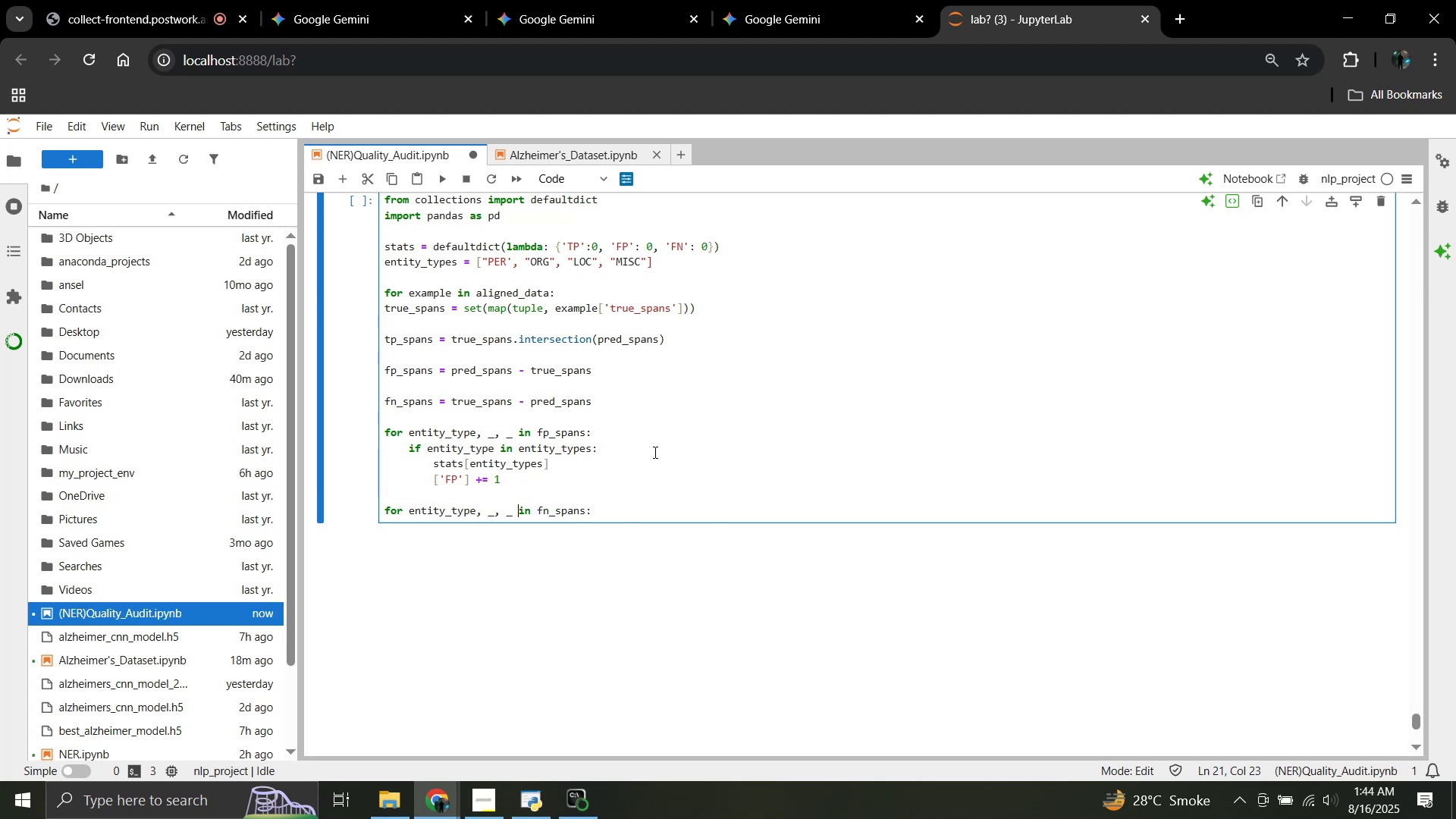 
hold_key(key=ArrowRight, duration=0.67)
 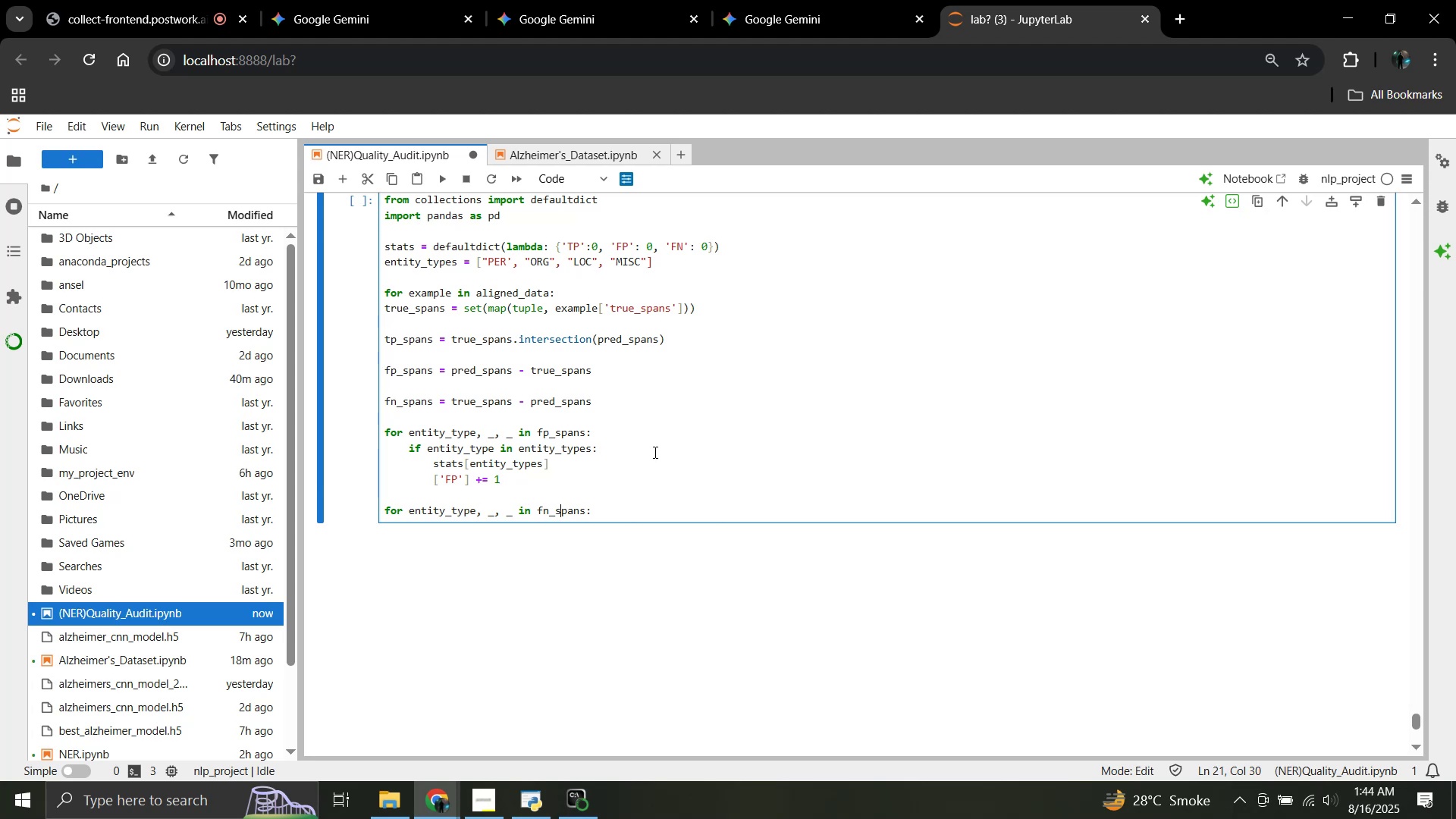 
key(ArrowRight)
 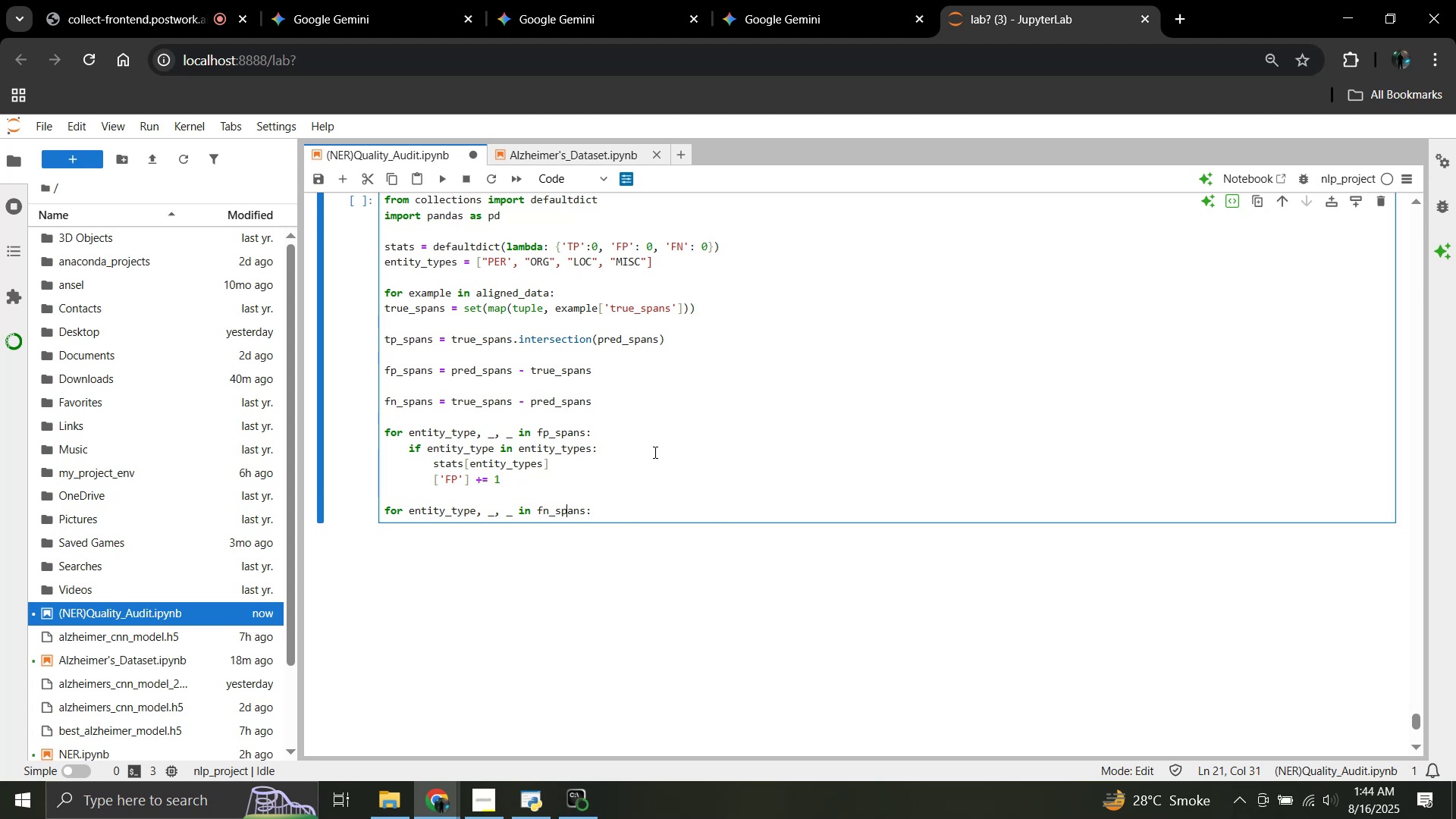 
key(ArrowRight)
 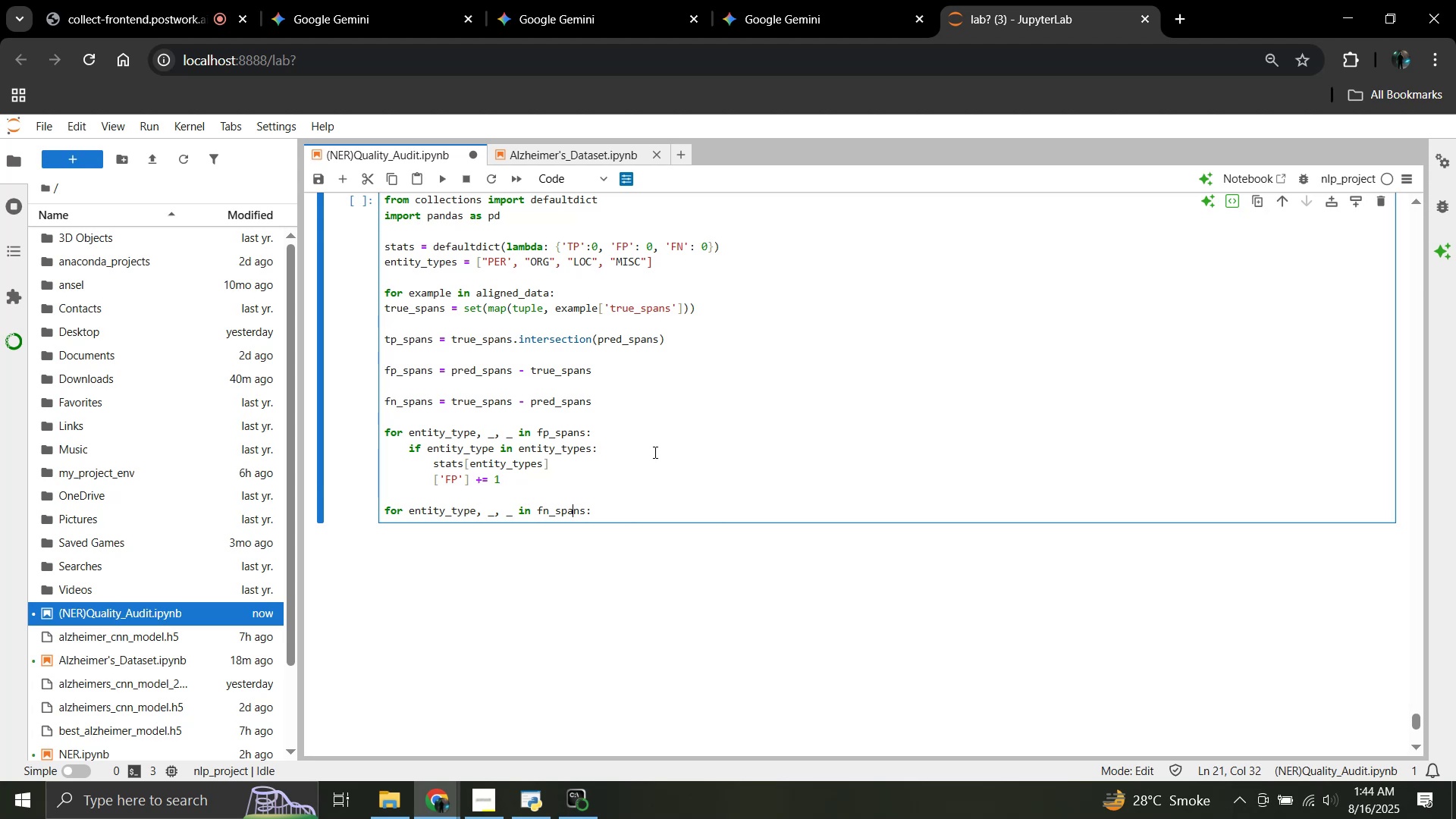 
key(ArrowRight)
 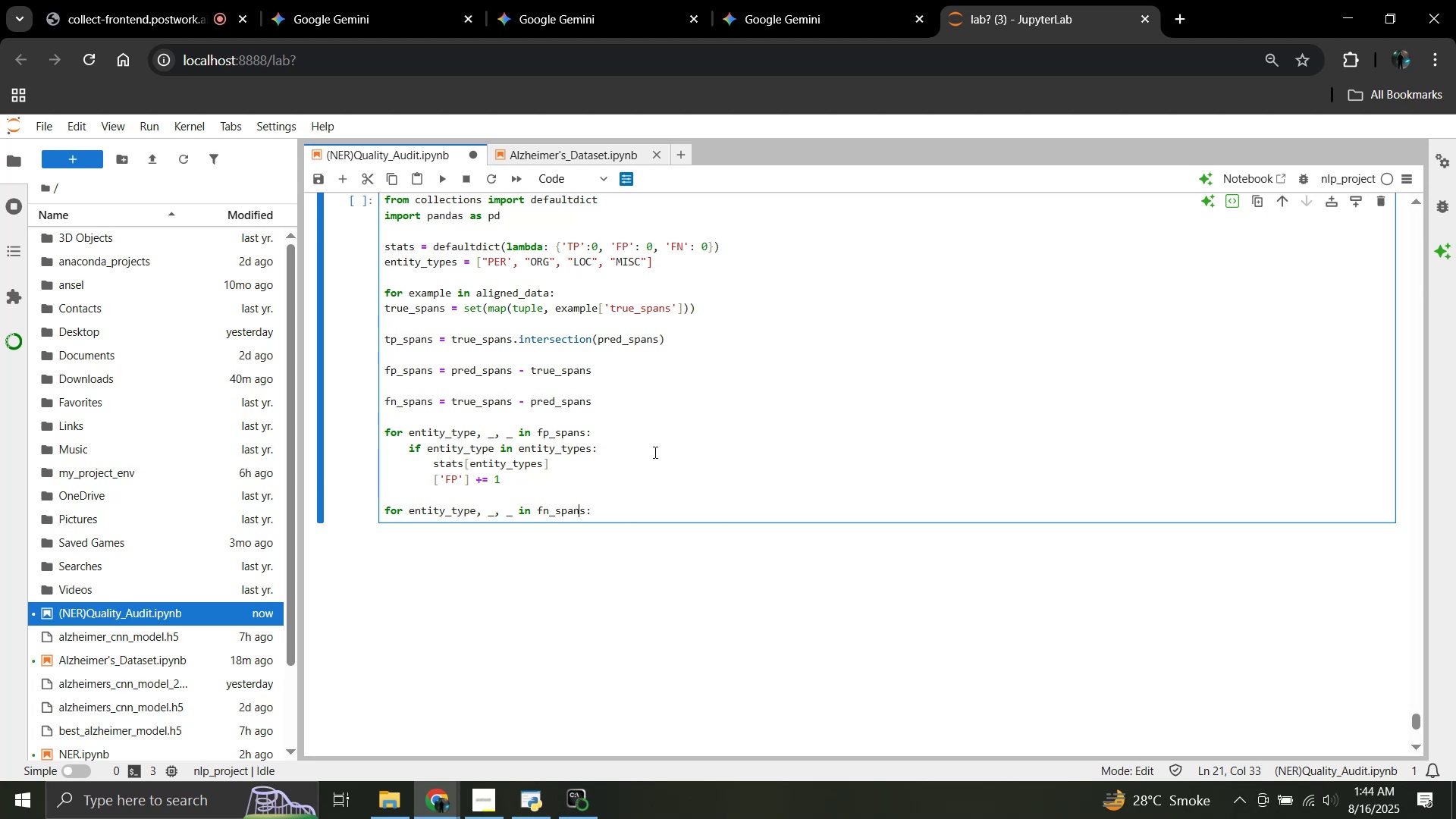 
key(ArrowRight)
 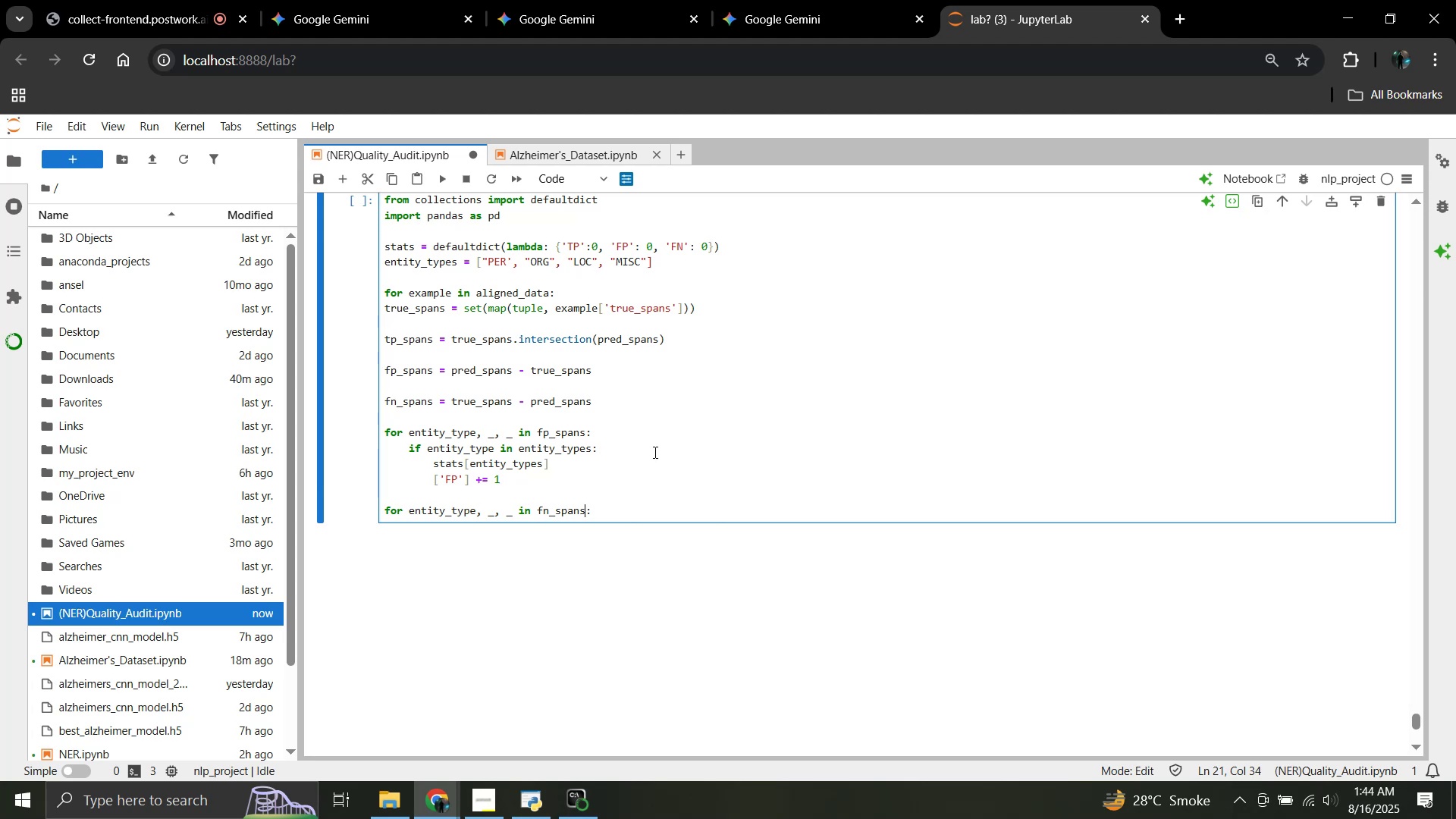 
key(ArrowRight)
 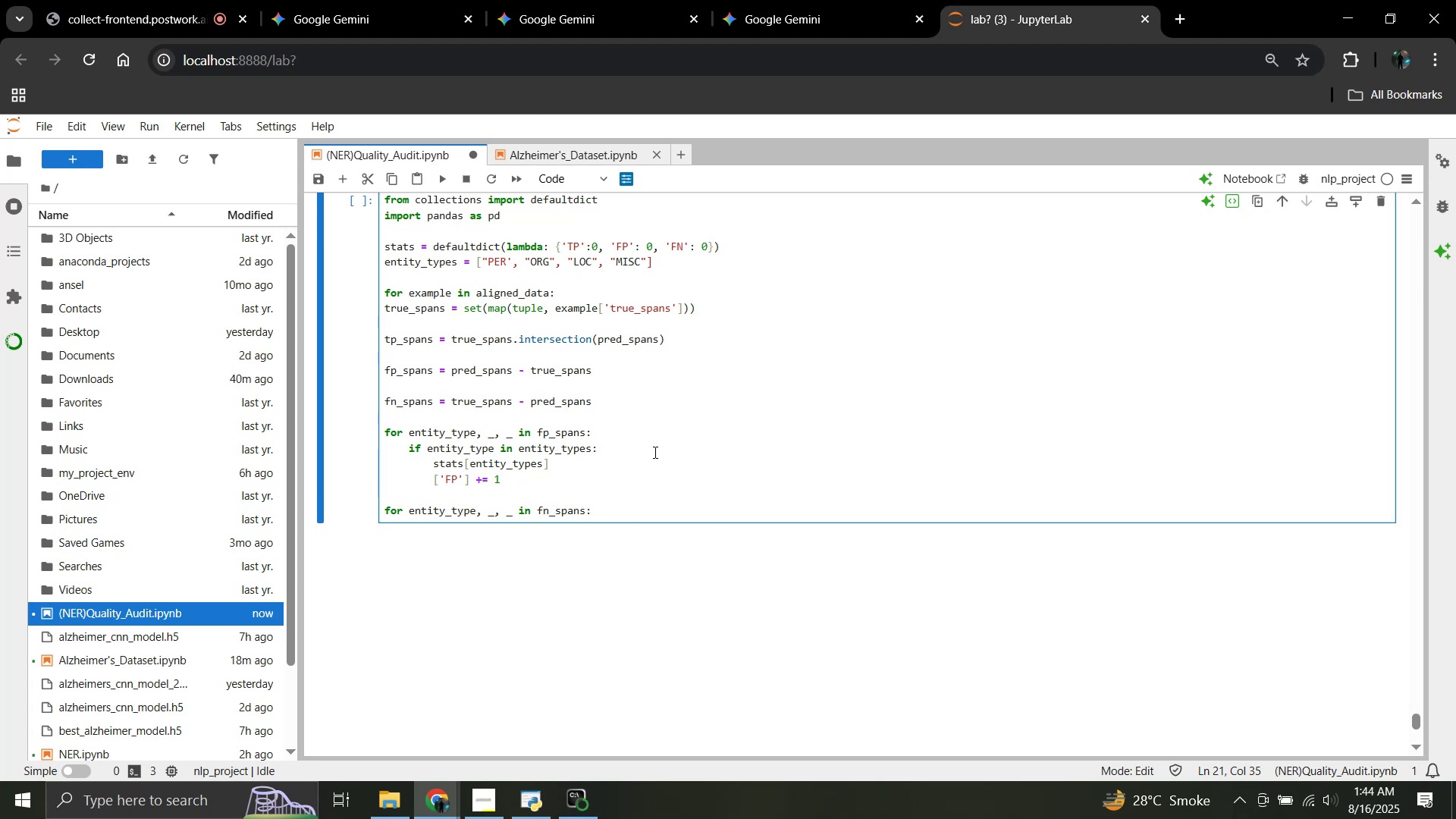 
key(Enter)
 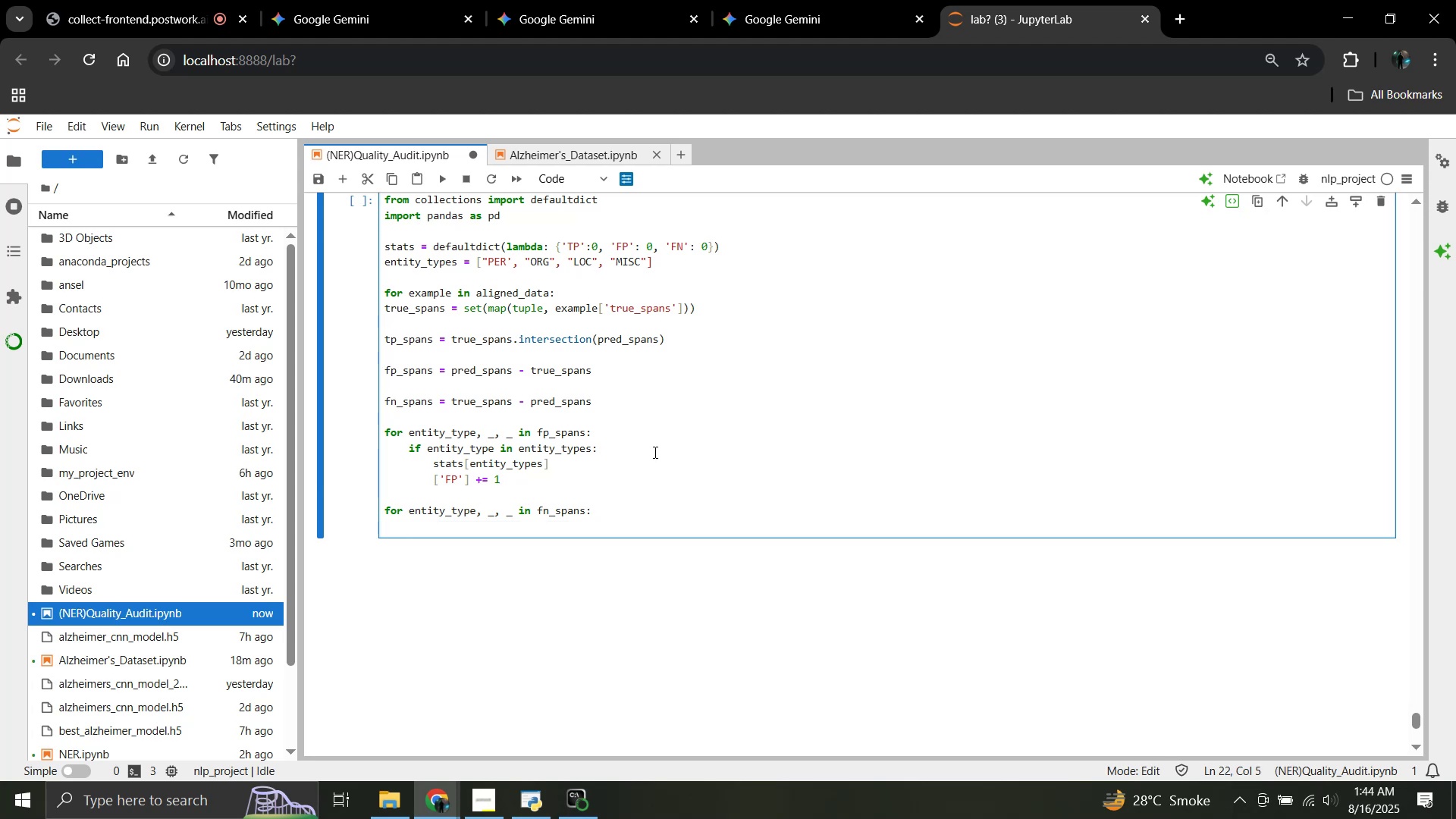 
type(if entity_type in entity_types:)
 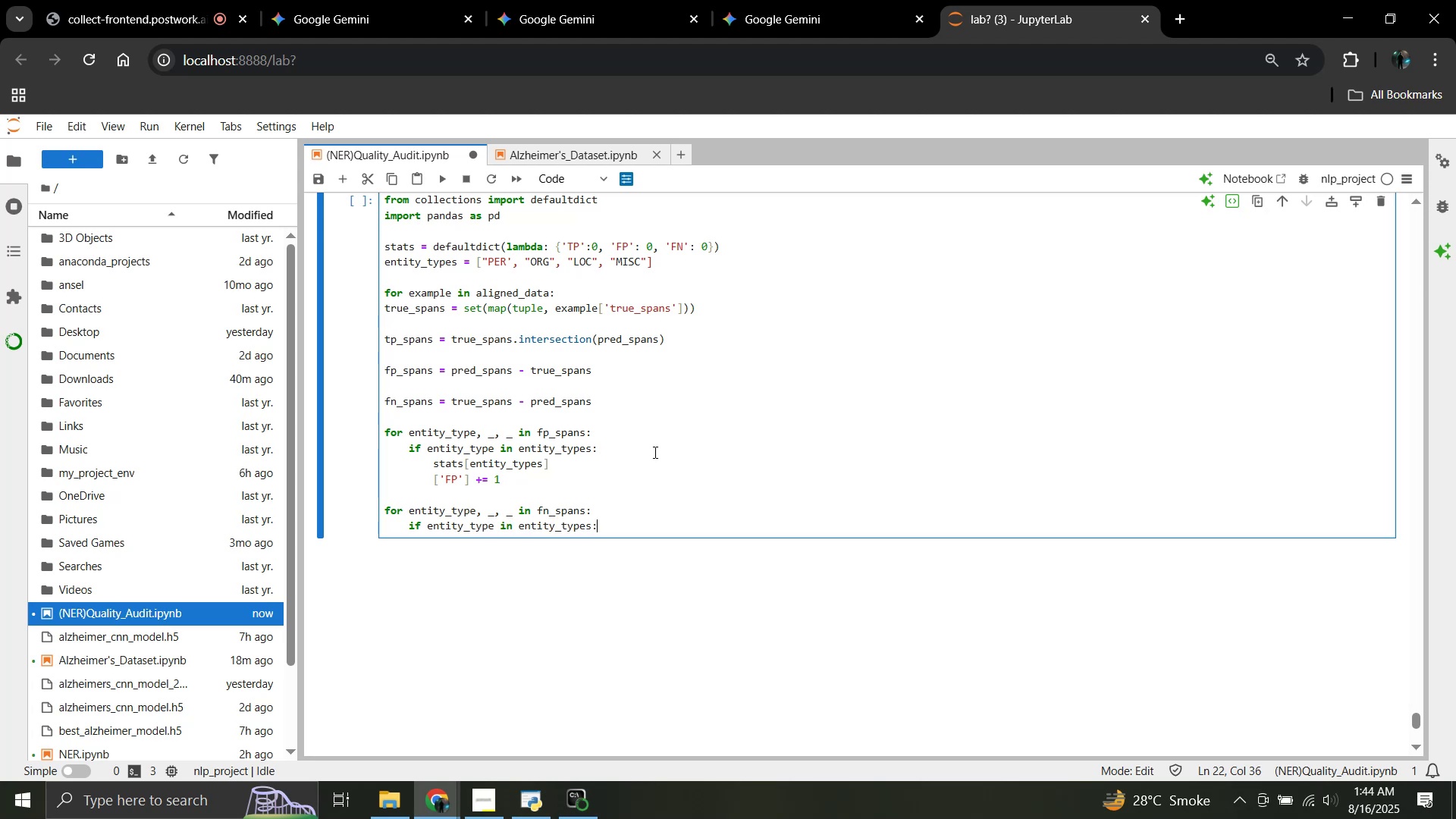 
key(Enter)
 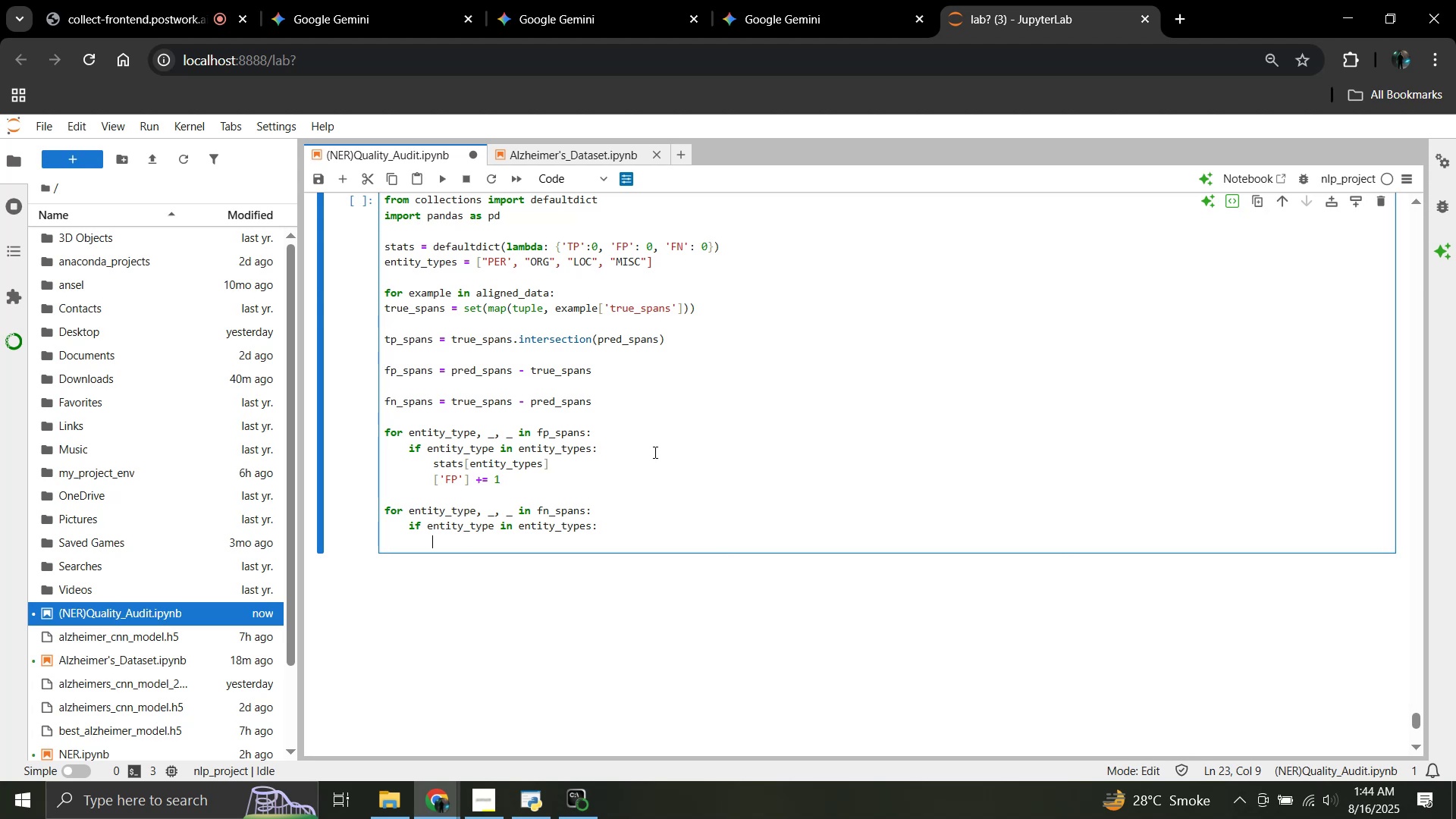 
type(stats[)
 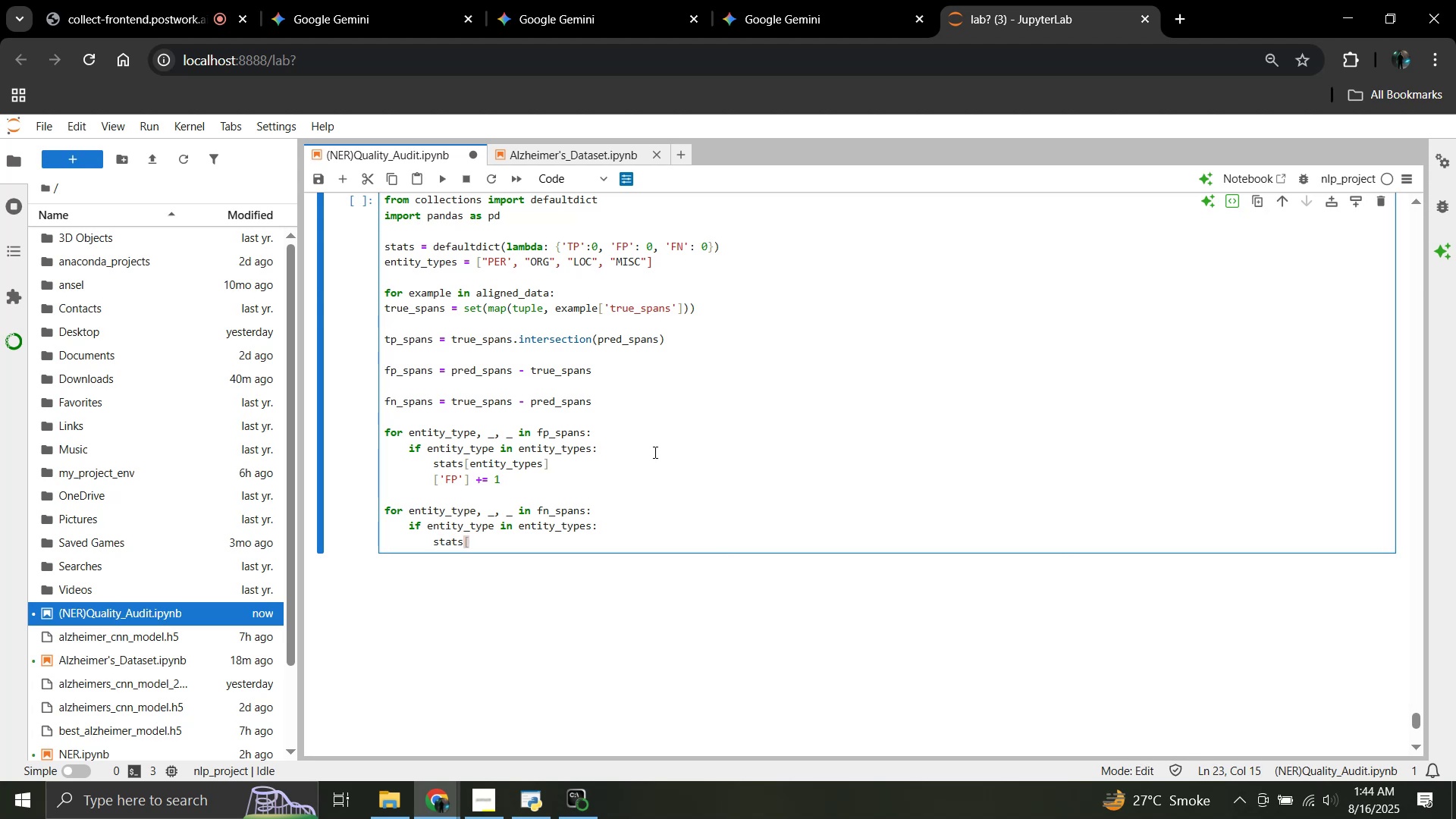 
type(entity_type])
 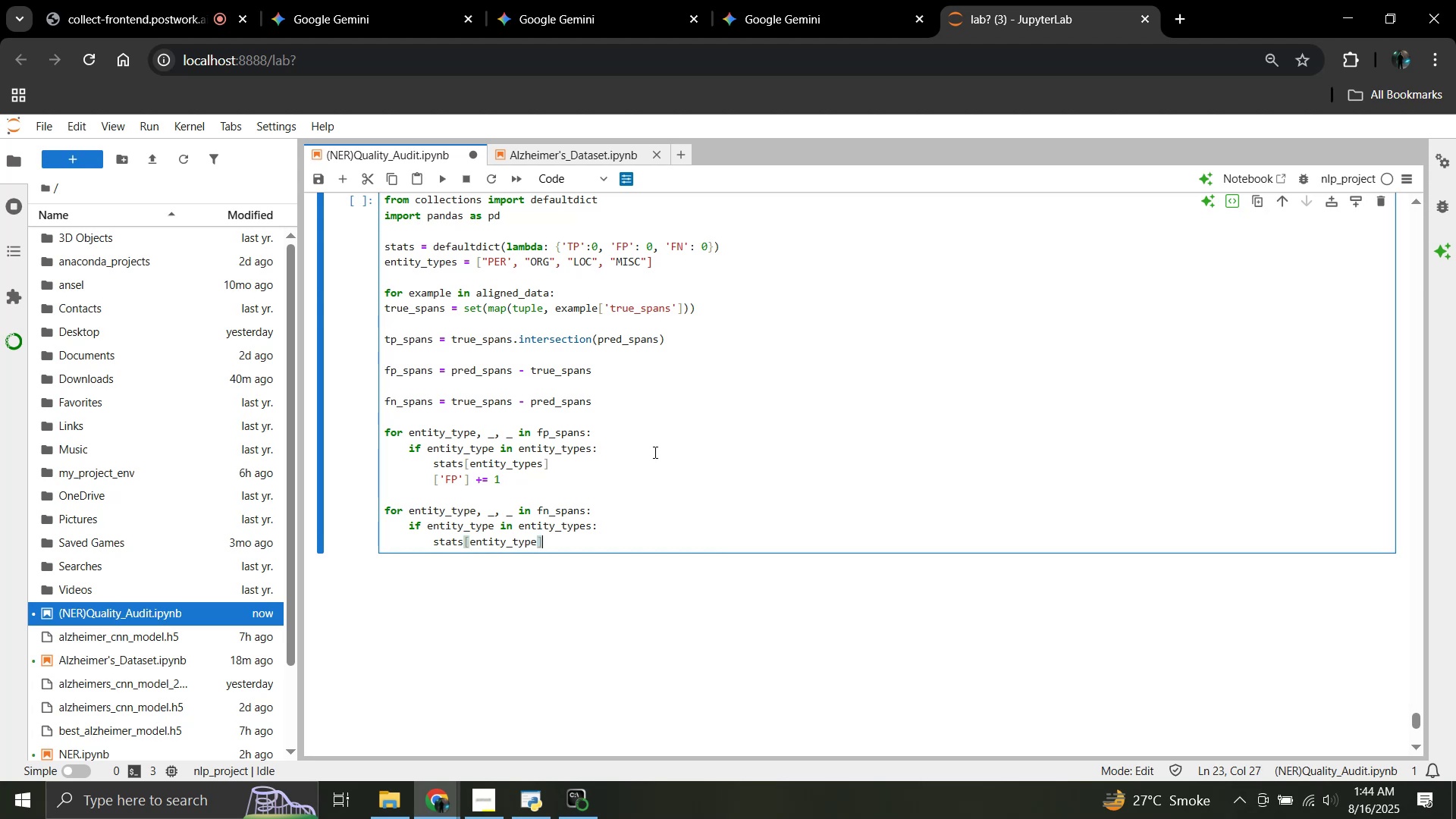 
key(Enter)
 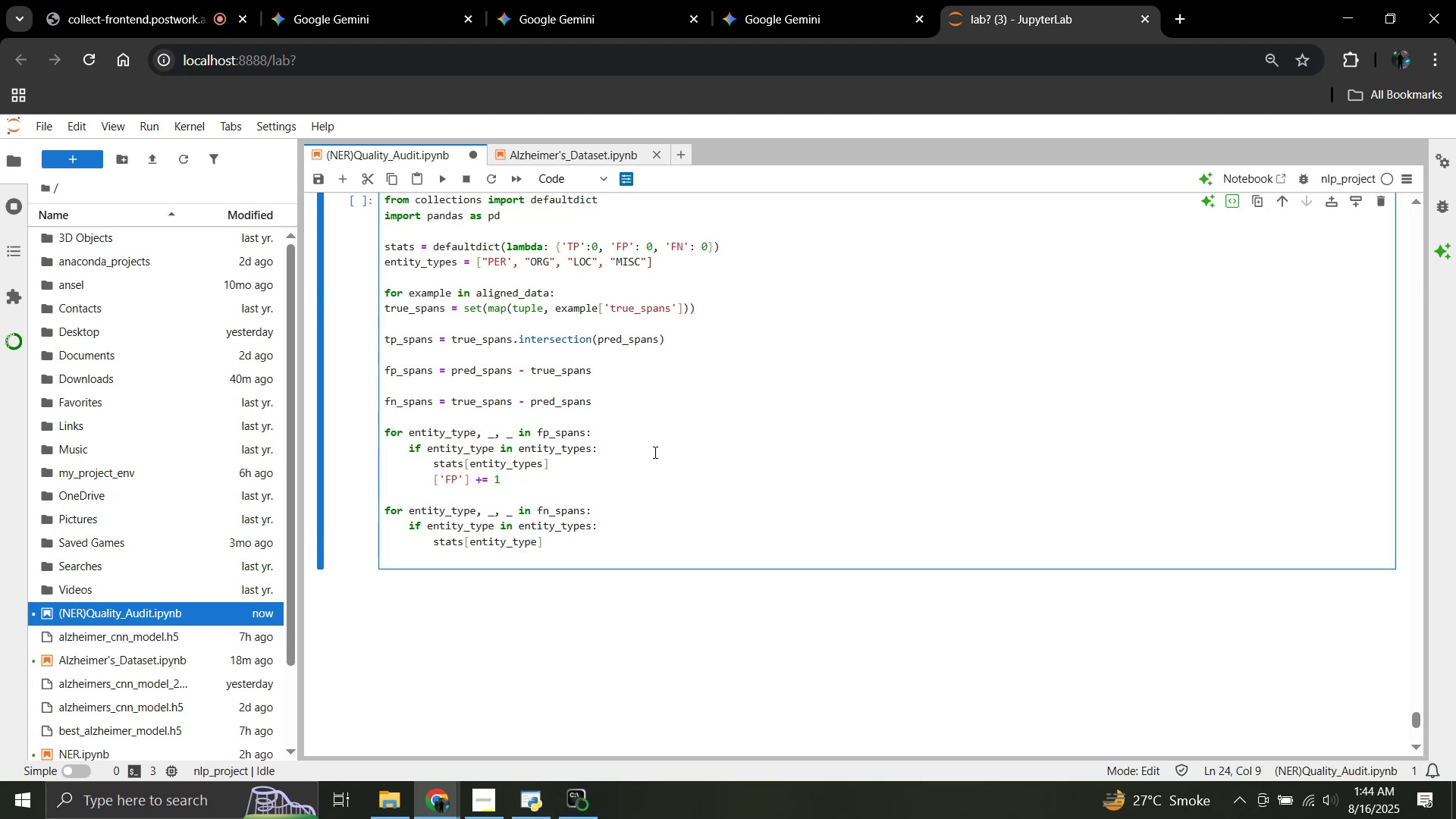 
type(['FN'] += 1)
 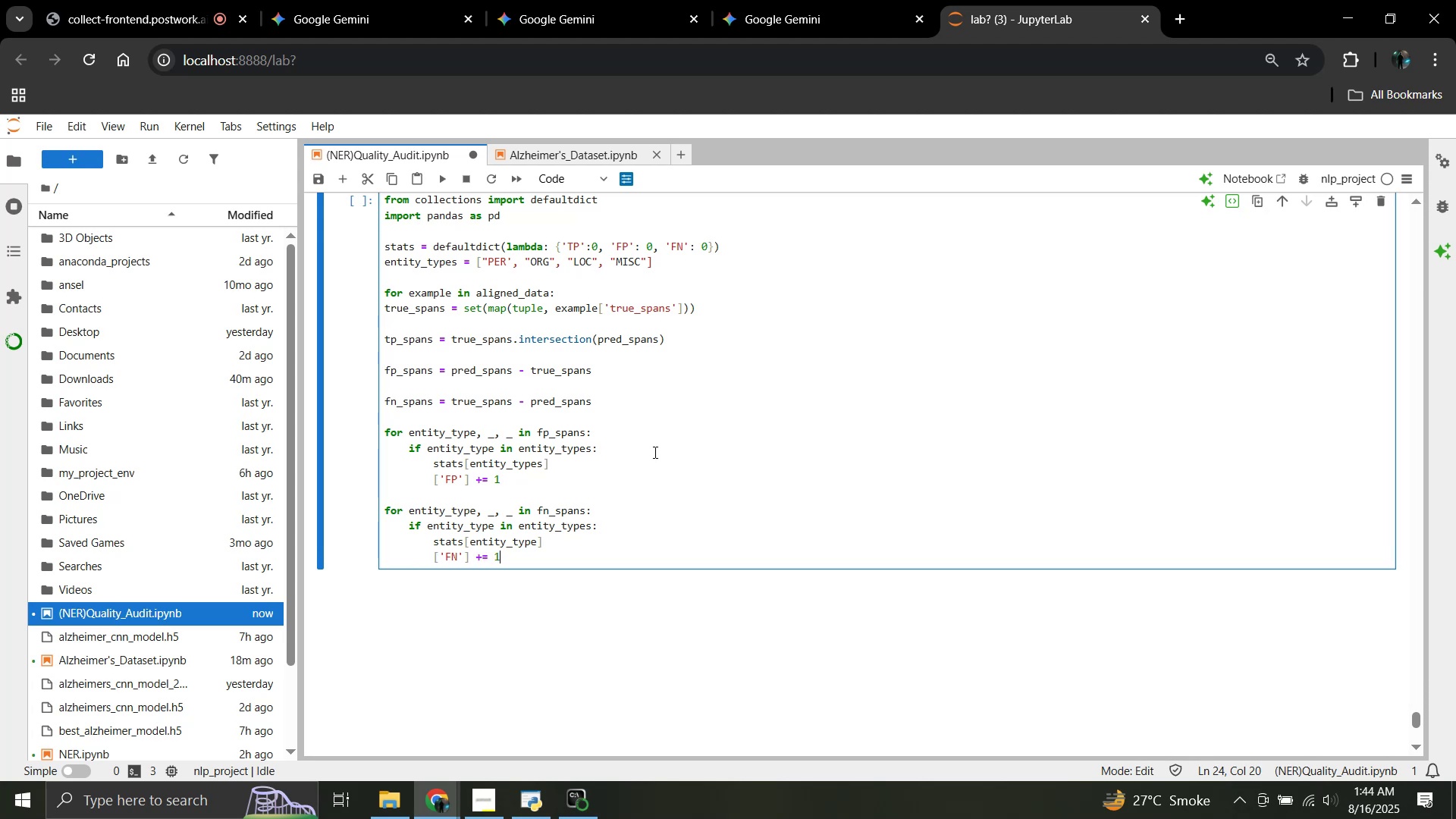 
key(Enter)
 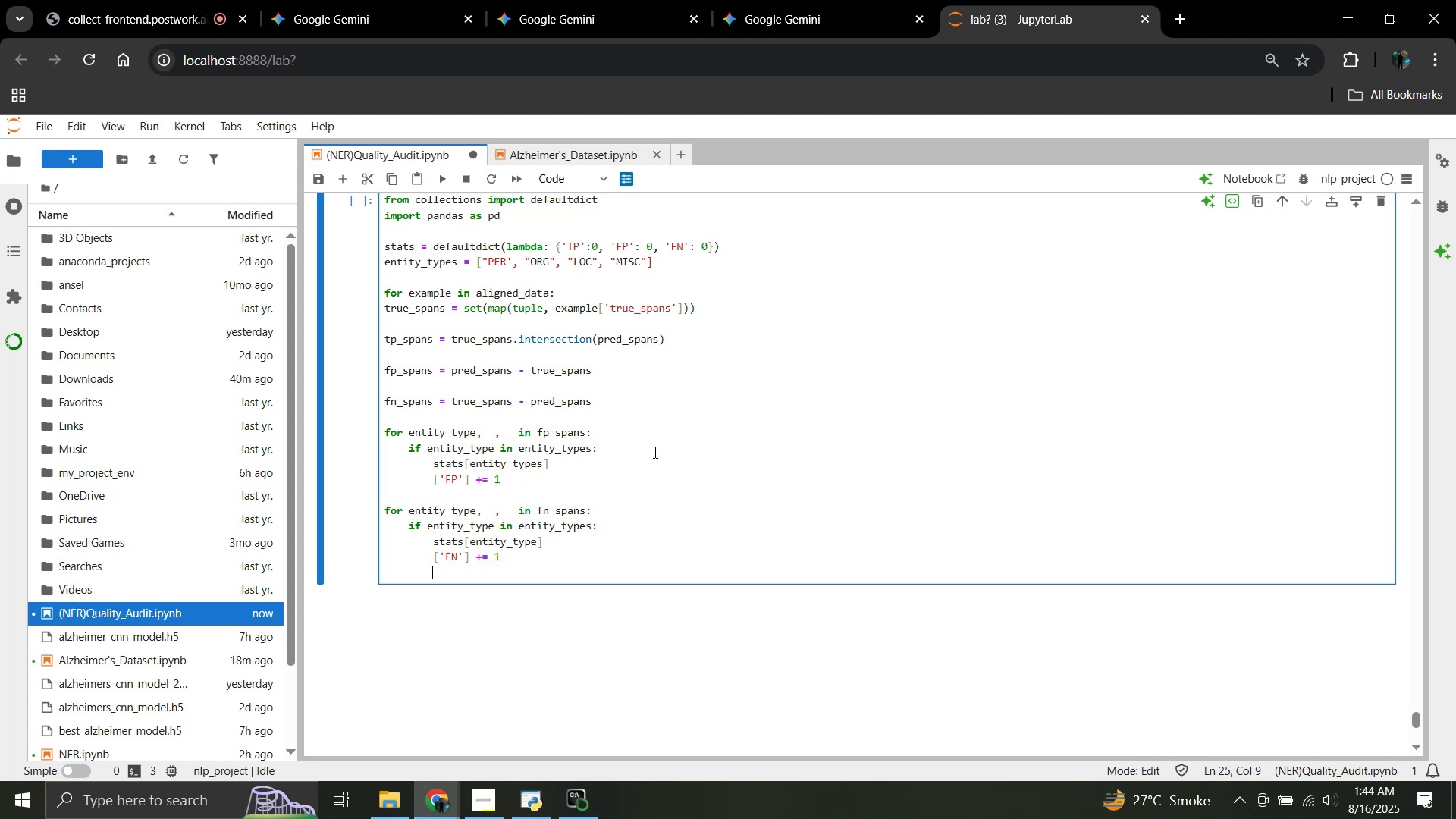 
key(Enter)
 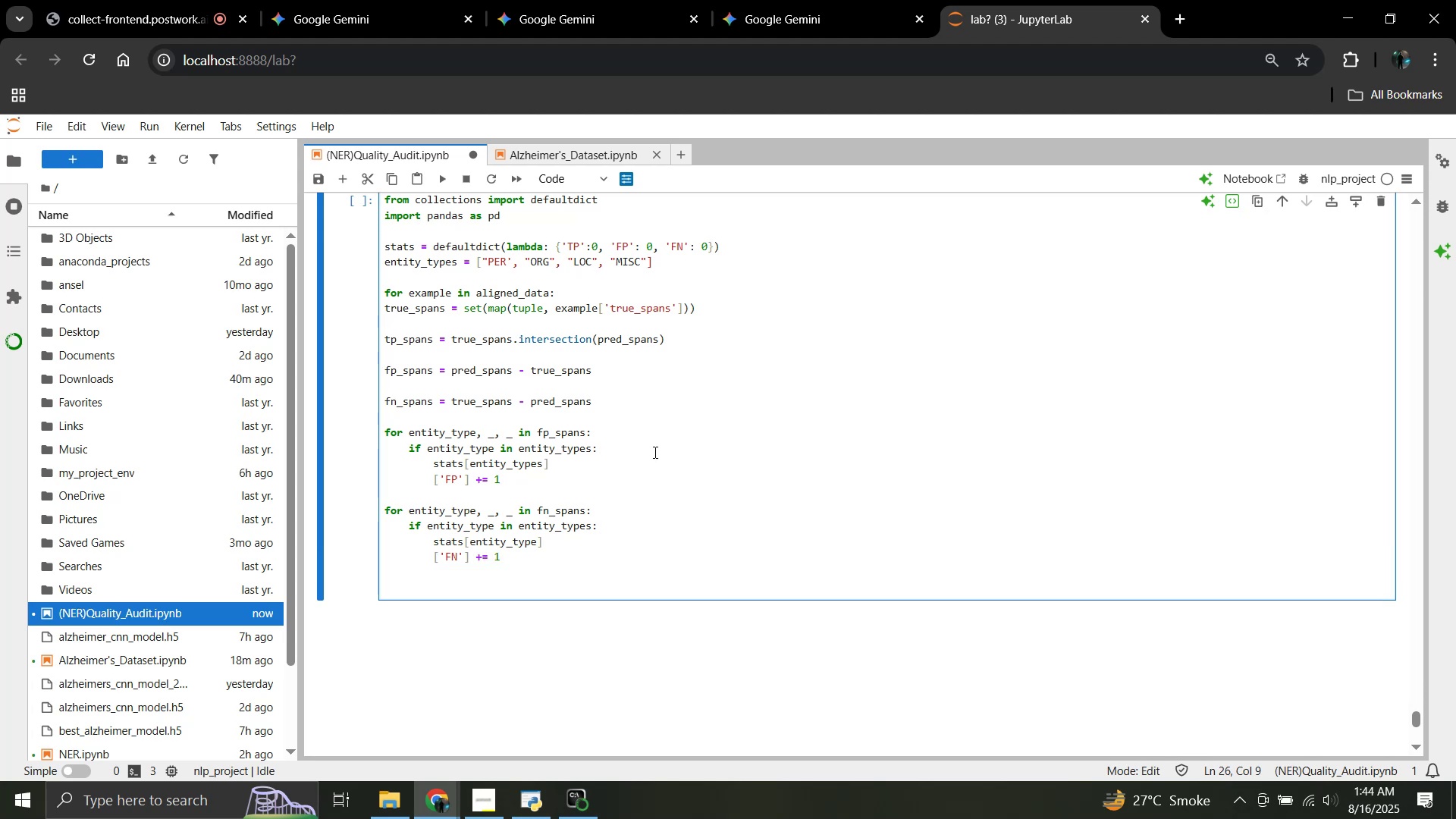 
key(Backspace)
key(Backspace)
type(F1 for each entity type ersults = {})
 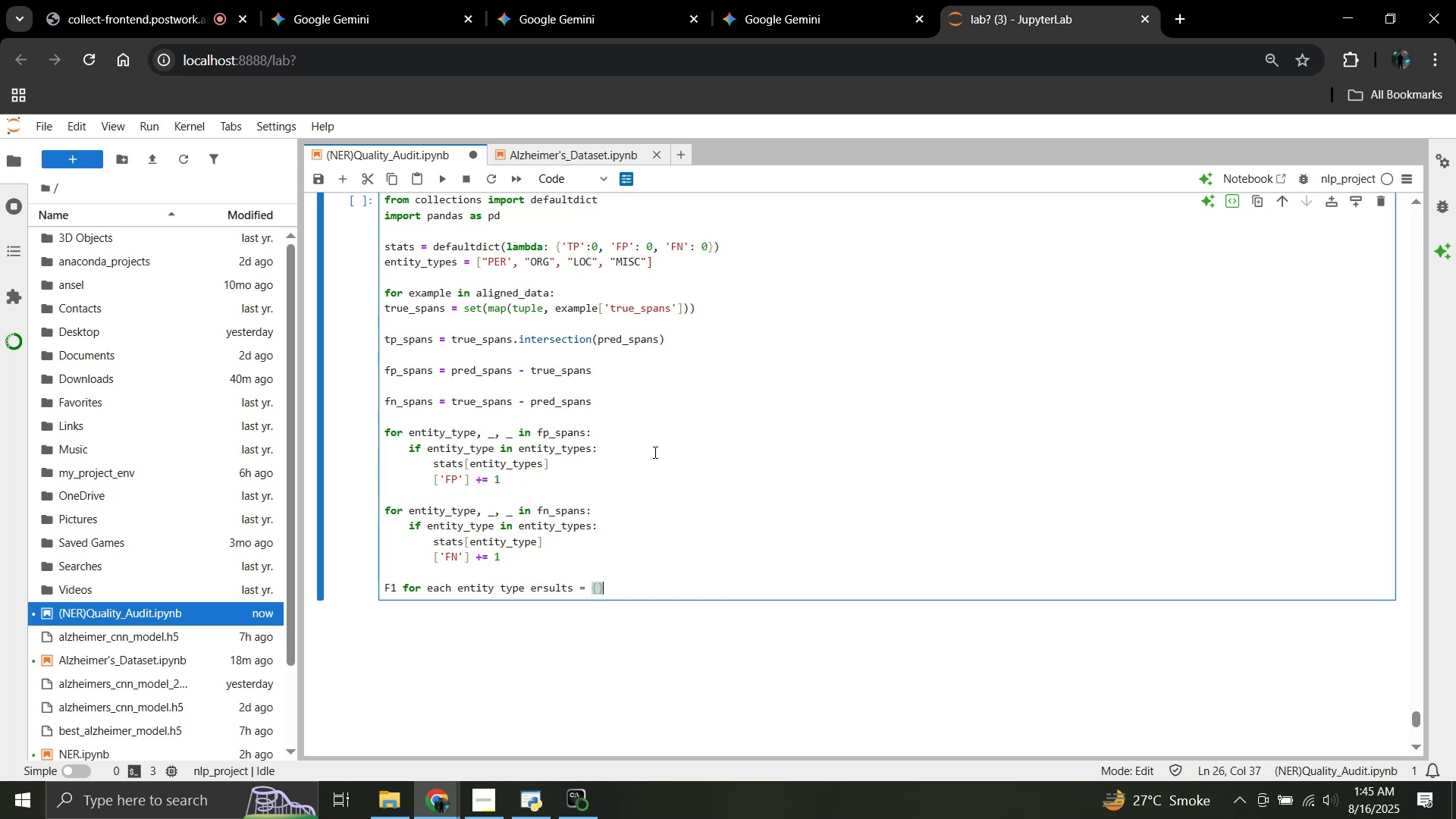 
key(Enter)
 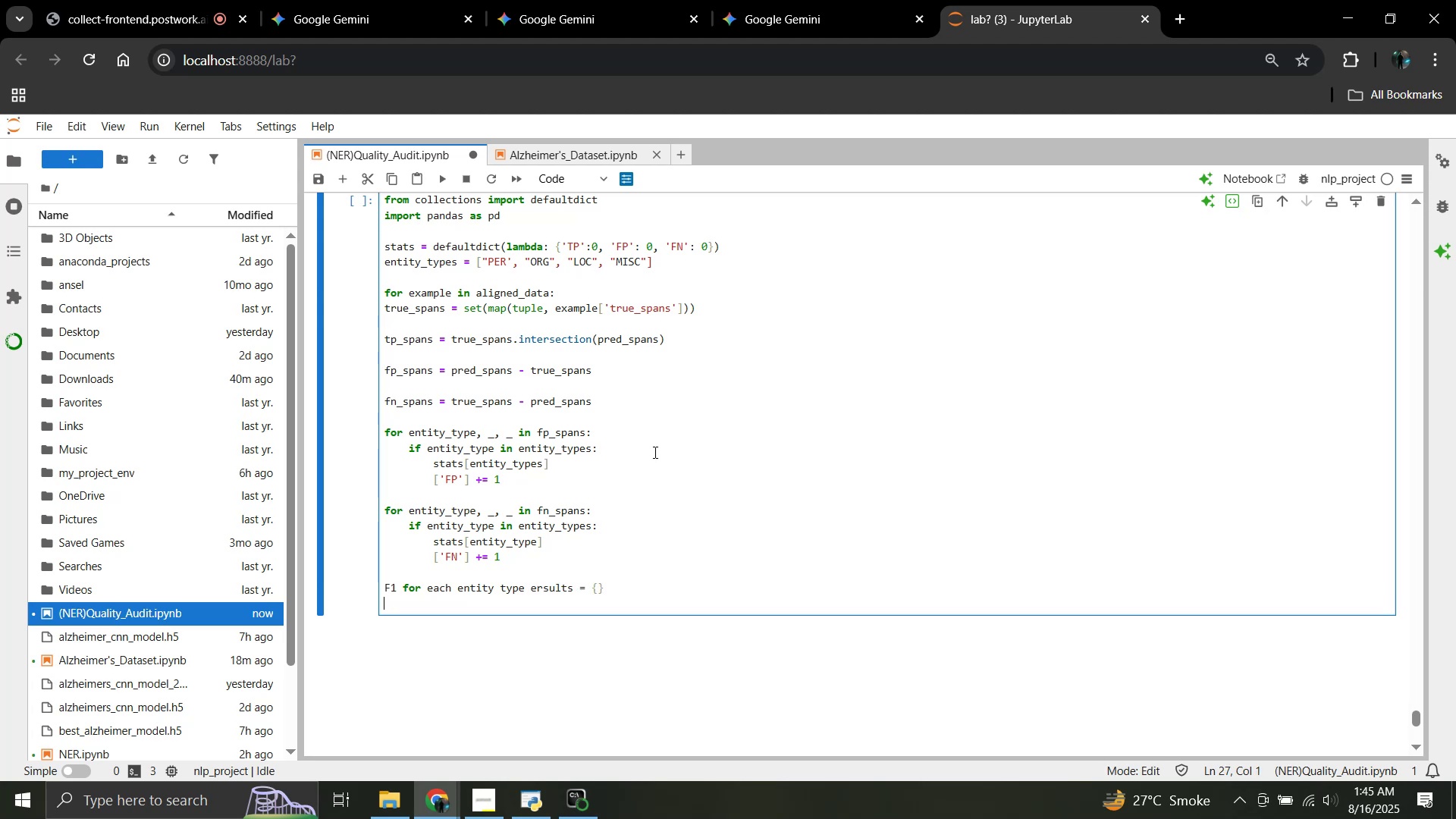 
type(for entity_type, counts in sts)
key(Backspace)
type(ats.items():)
 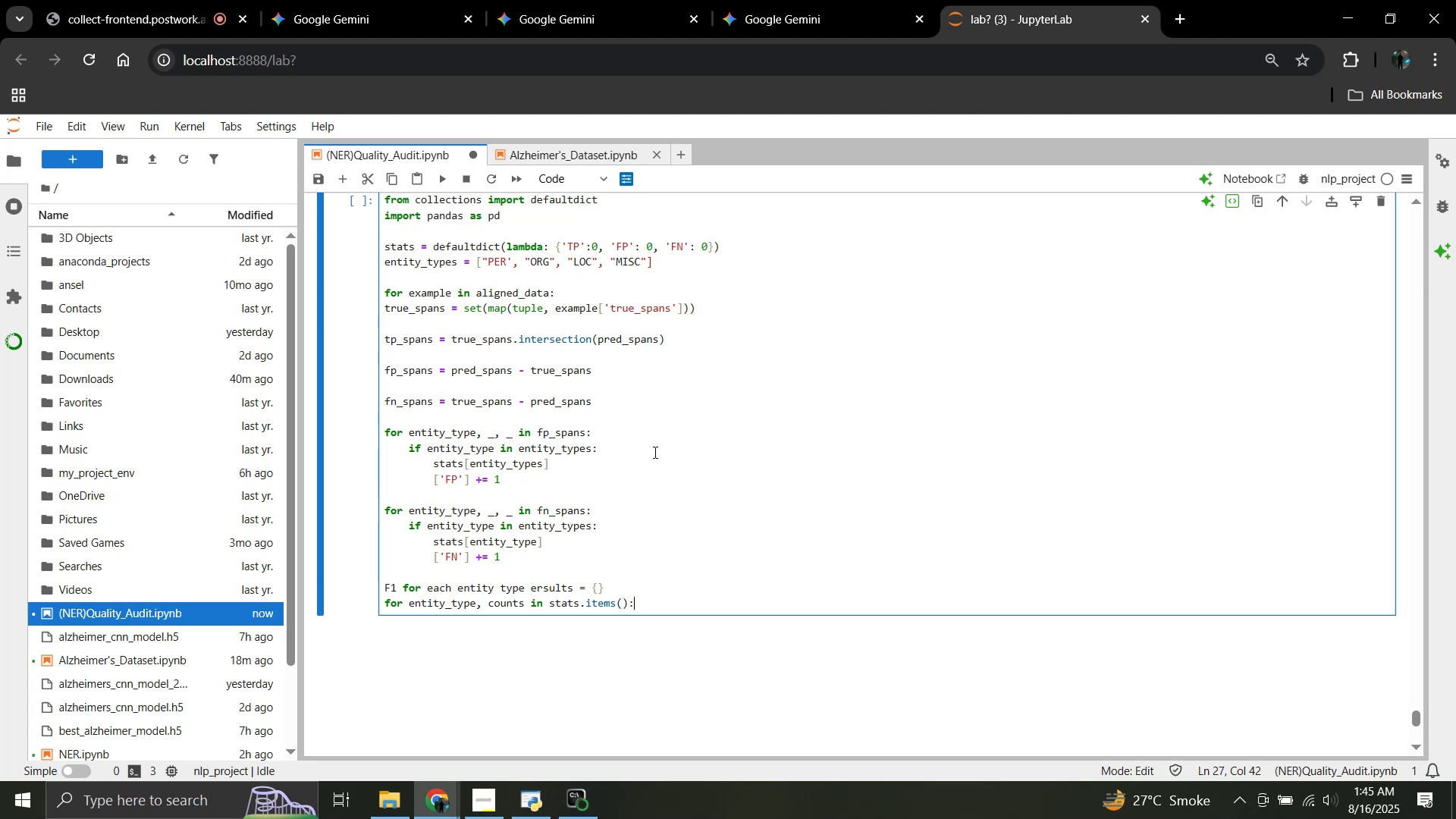 
key(Enter)
 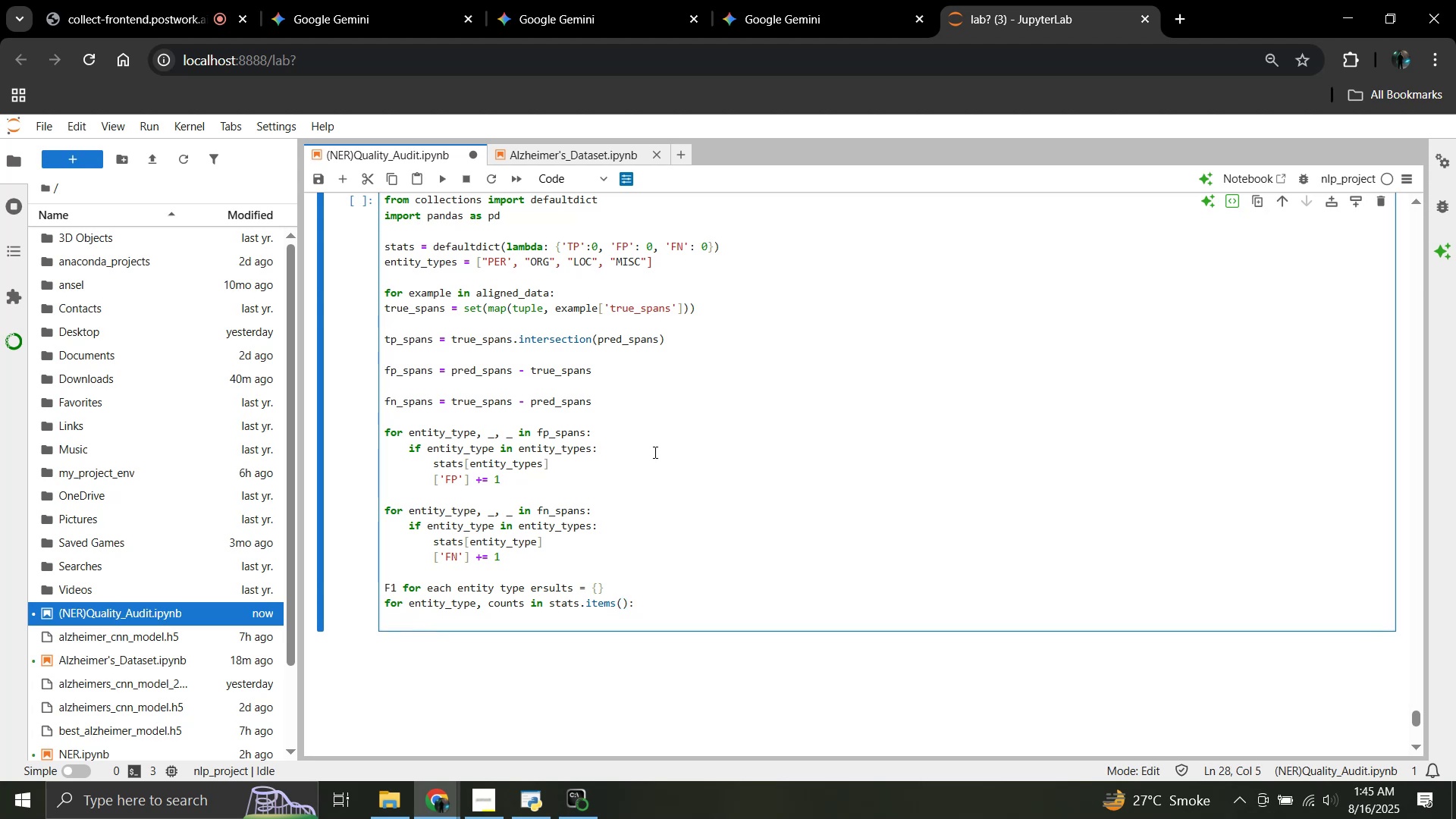 
type(tp = counts['TP'])
 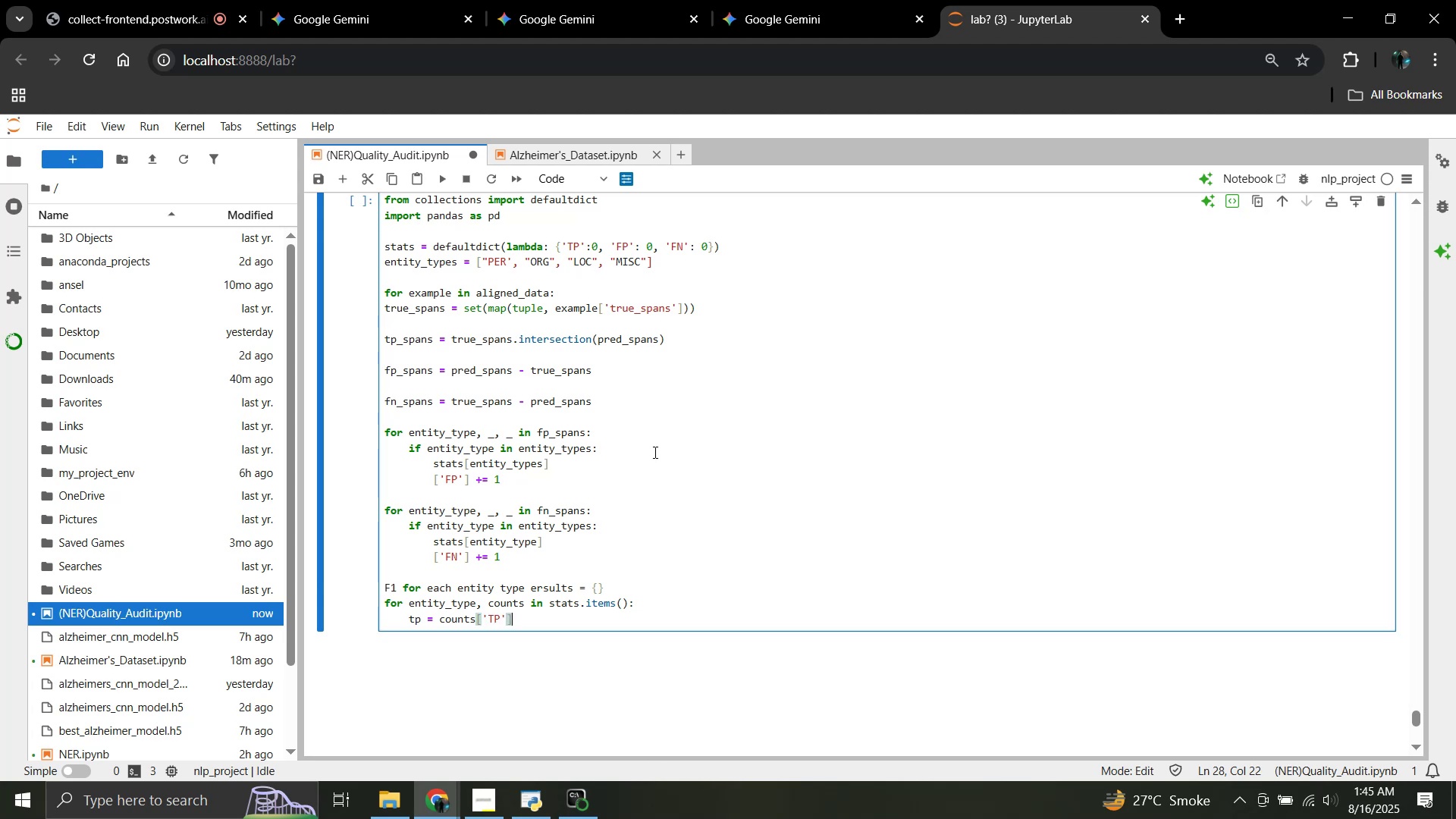 
key(Enter)
 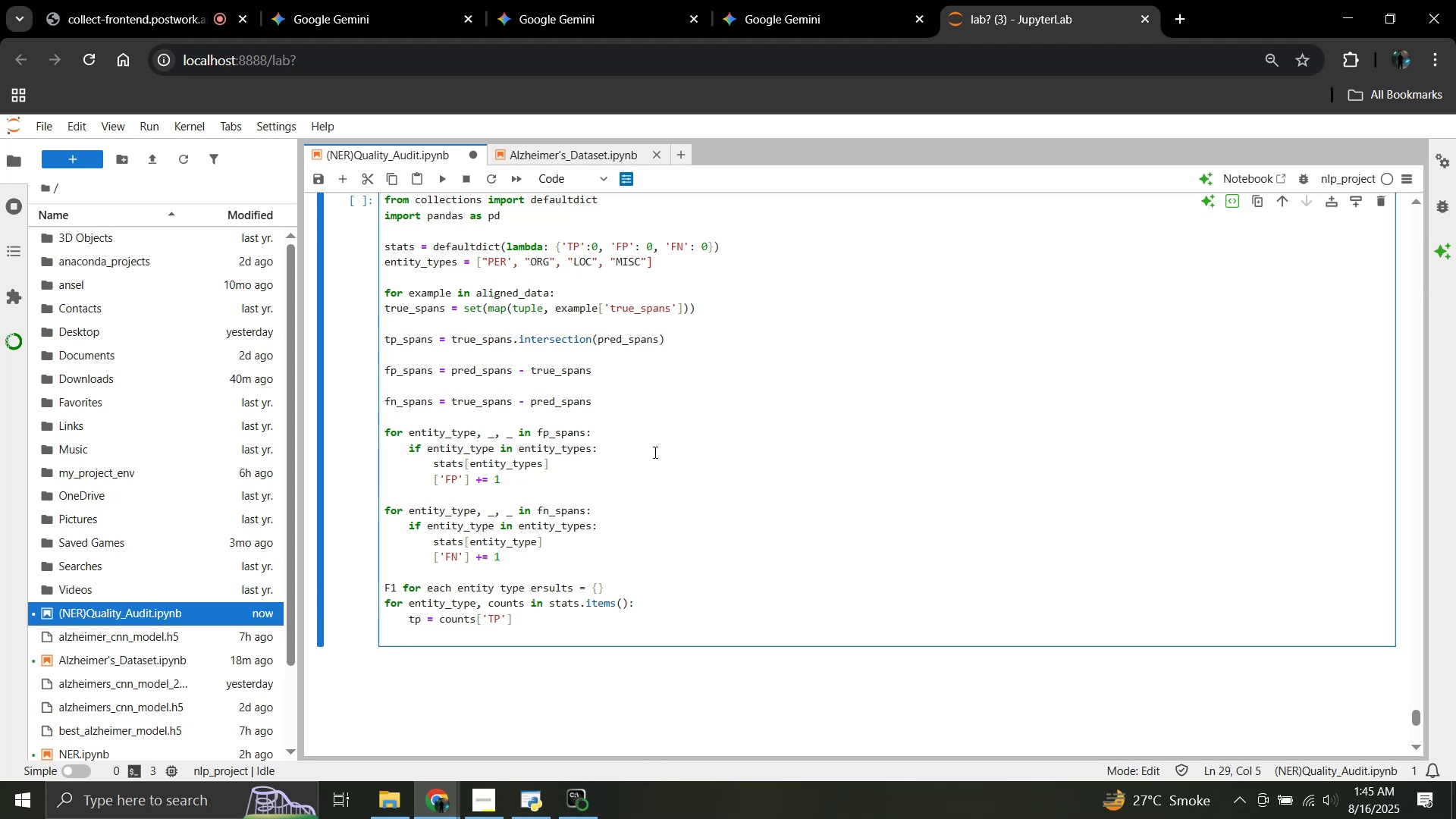 
type(fp = counts[fp)
key(Backspace)
key(Backspace)
type('FP'])
 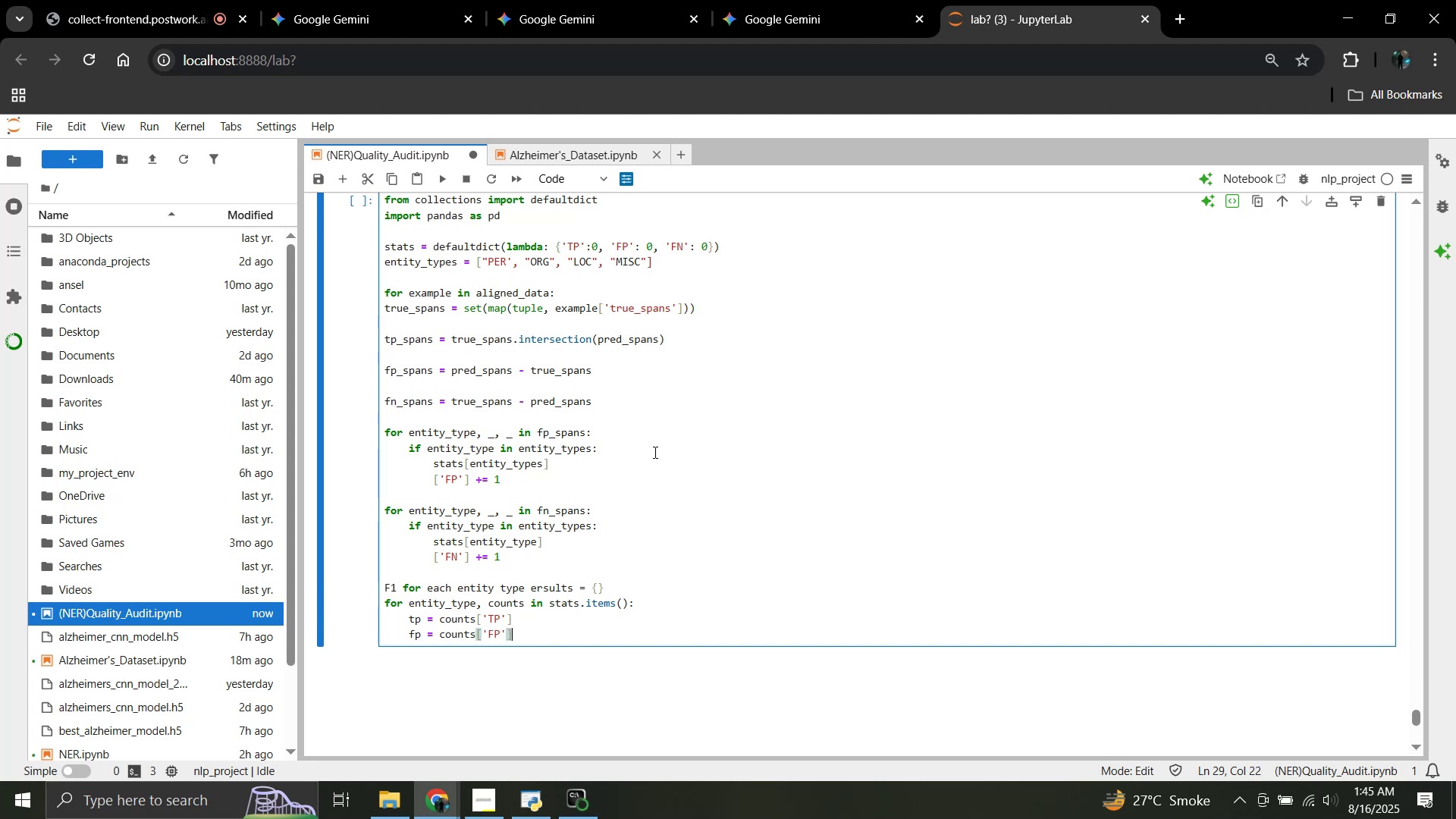 
key(Enter)
 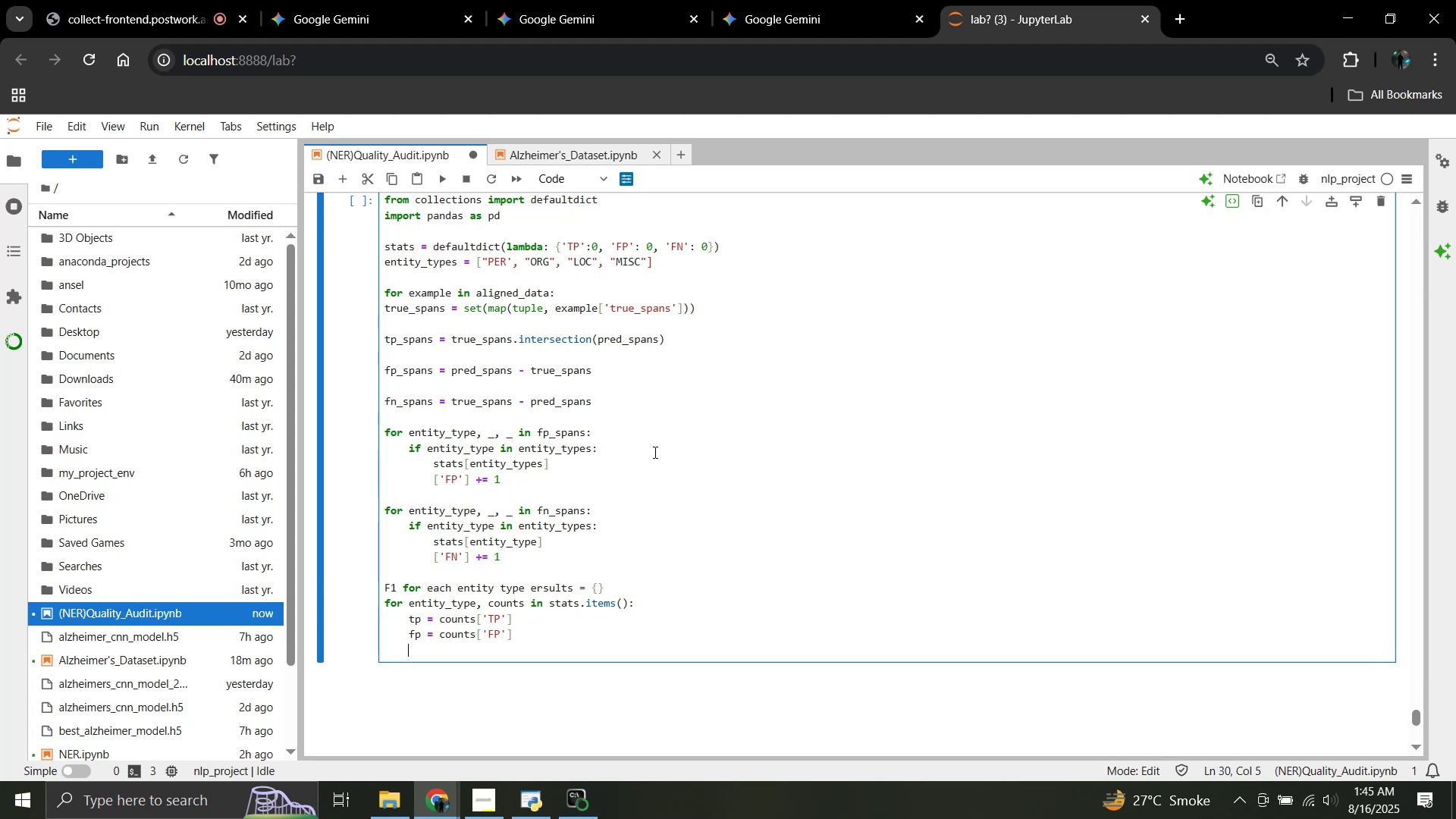 
type(fn = counts['FN'])
 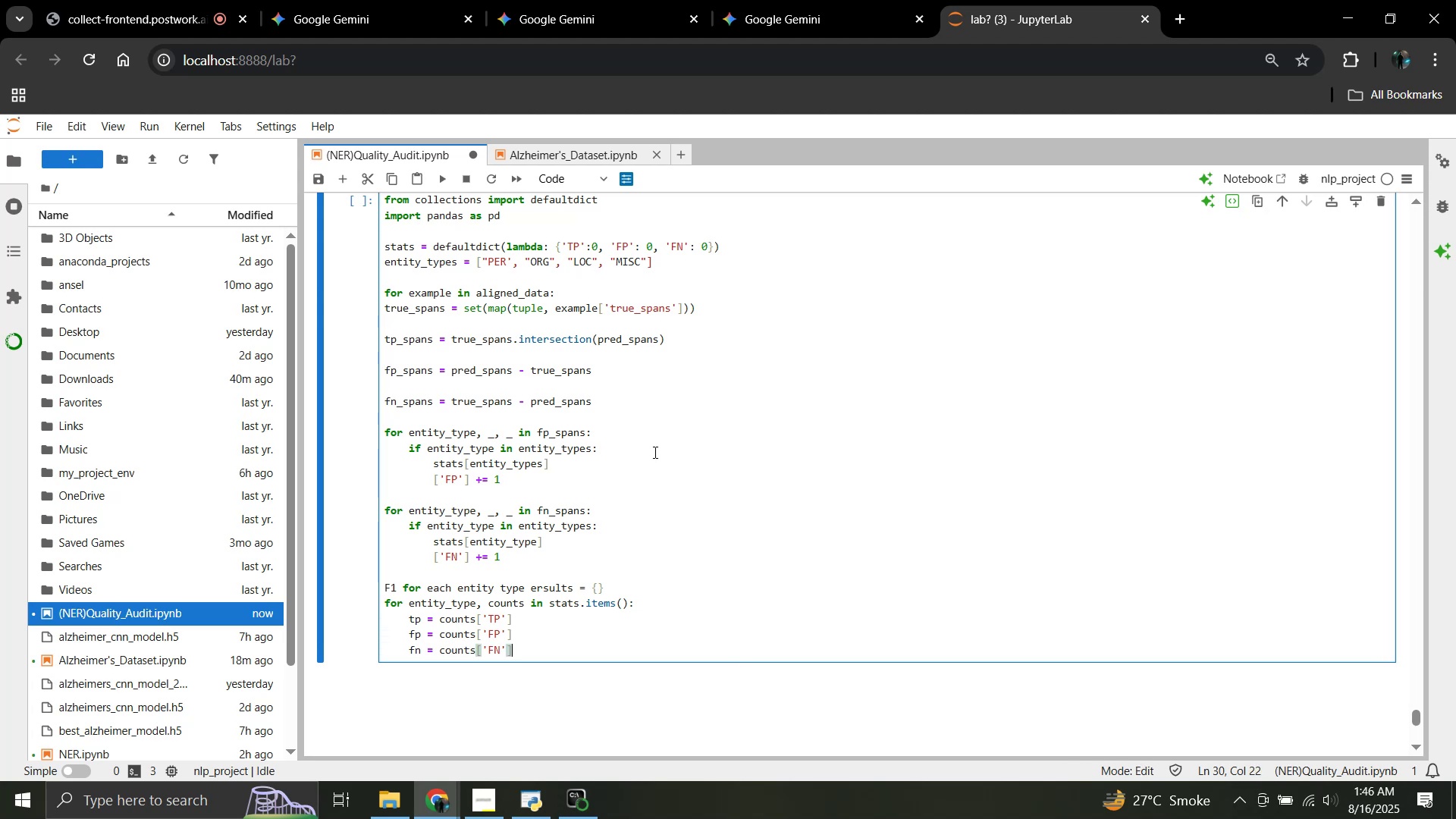 
key(Enter)
 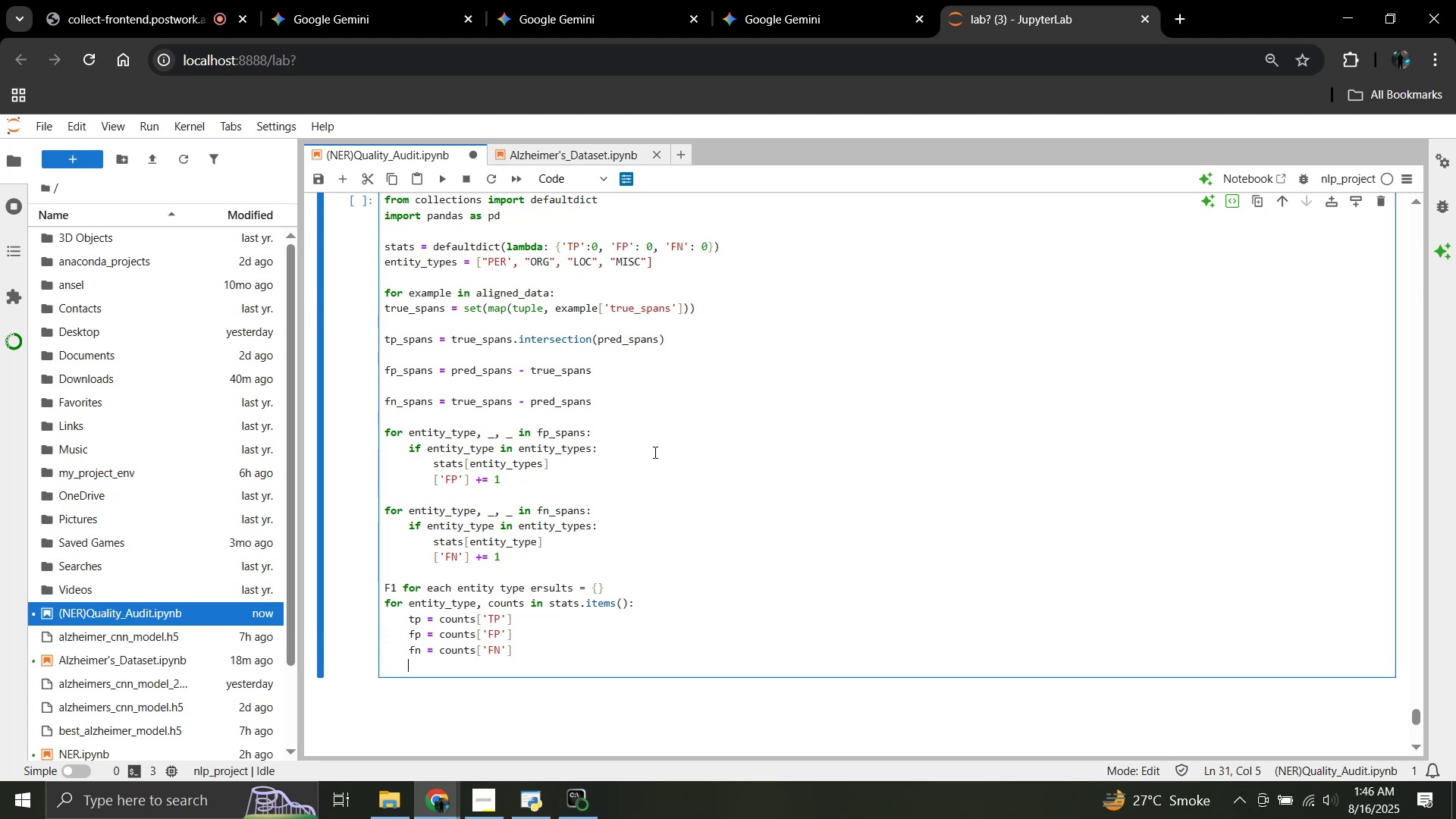 
key(Enter)
 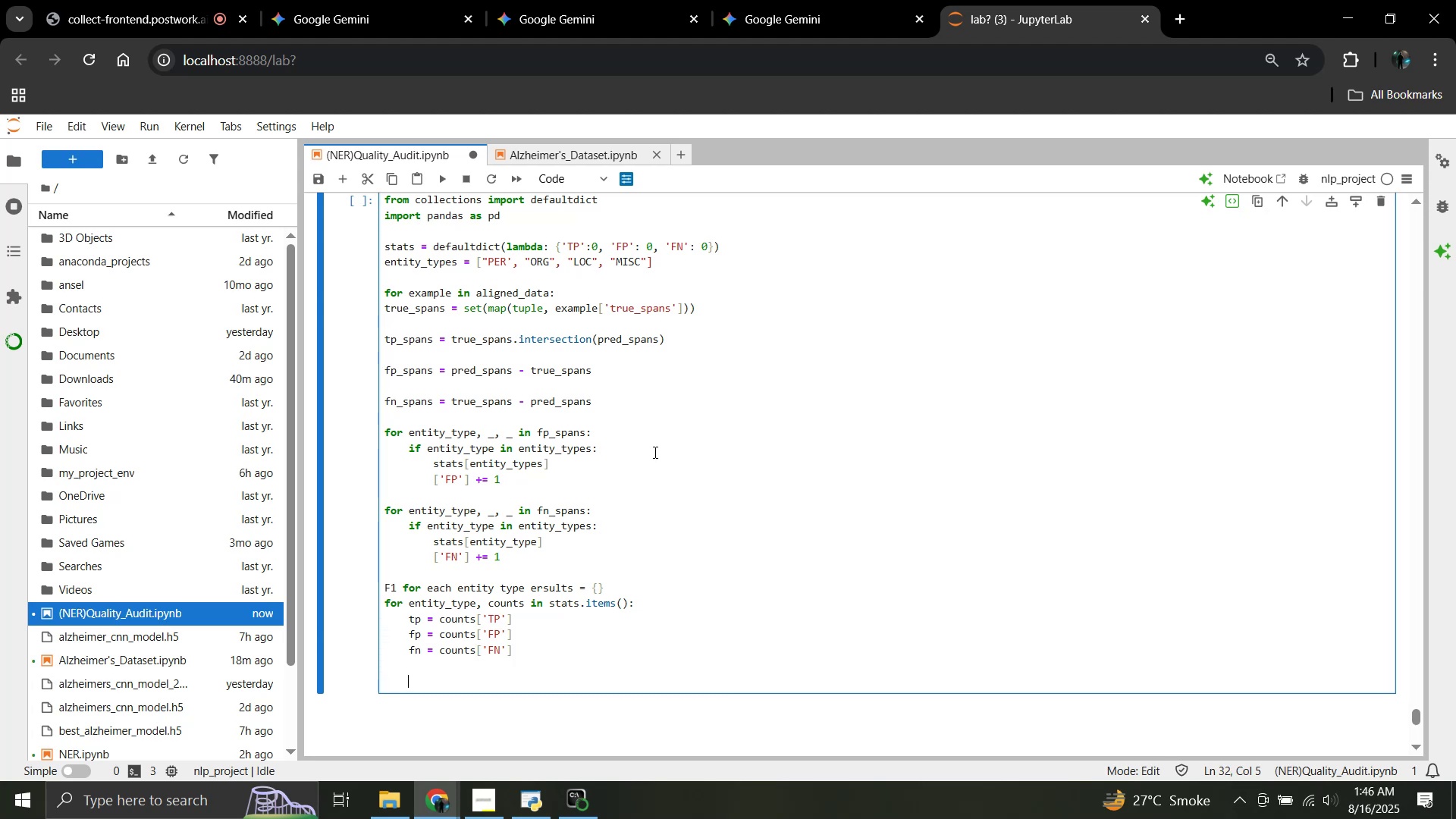 
type(precision = tp)
 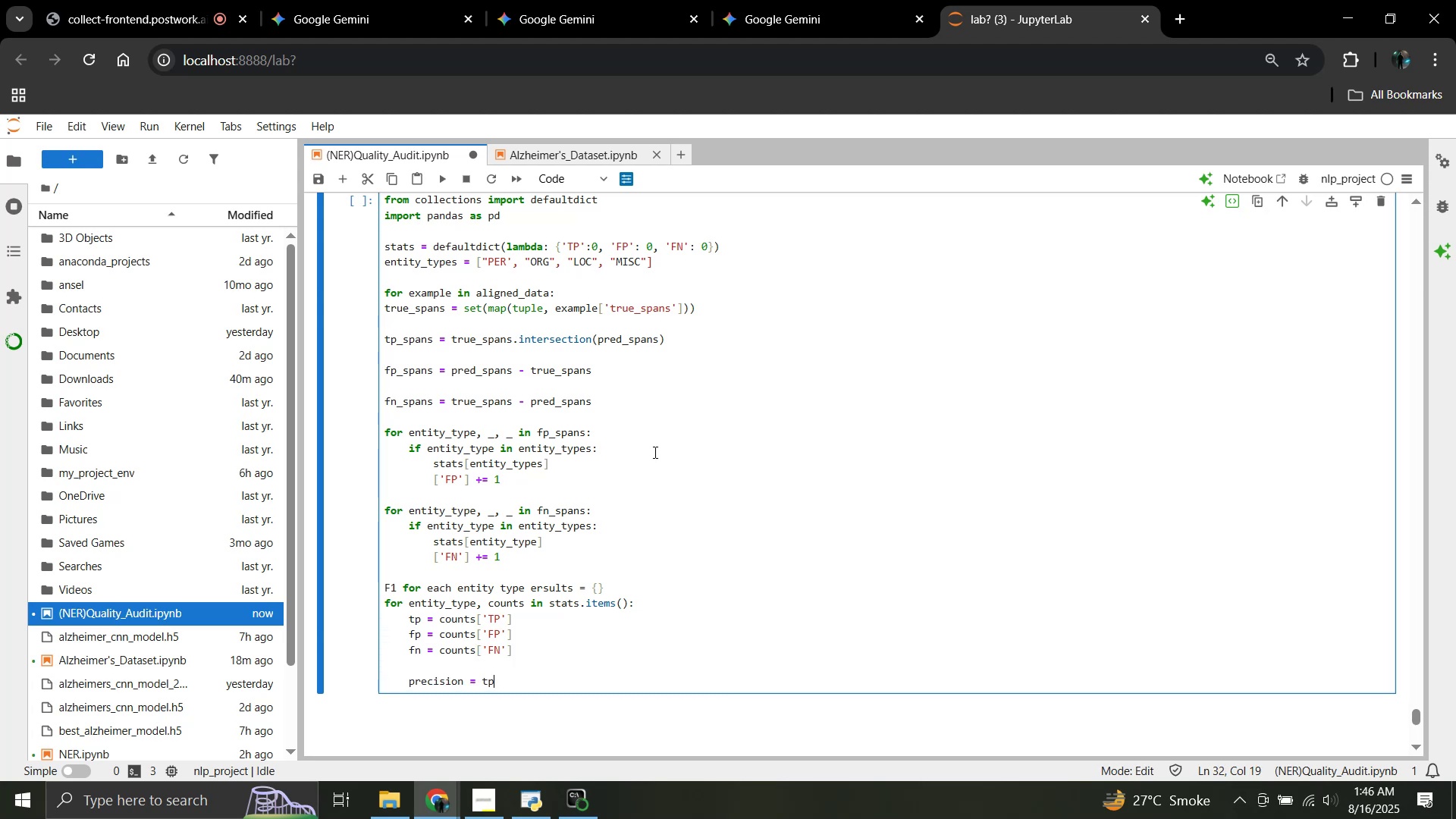 
key(NumpadDivide)
 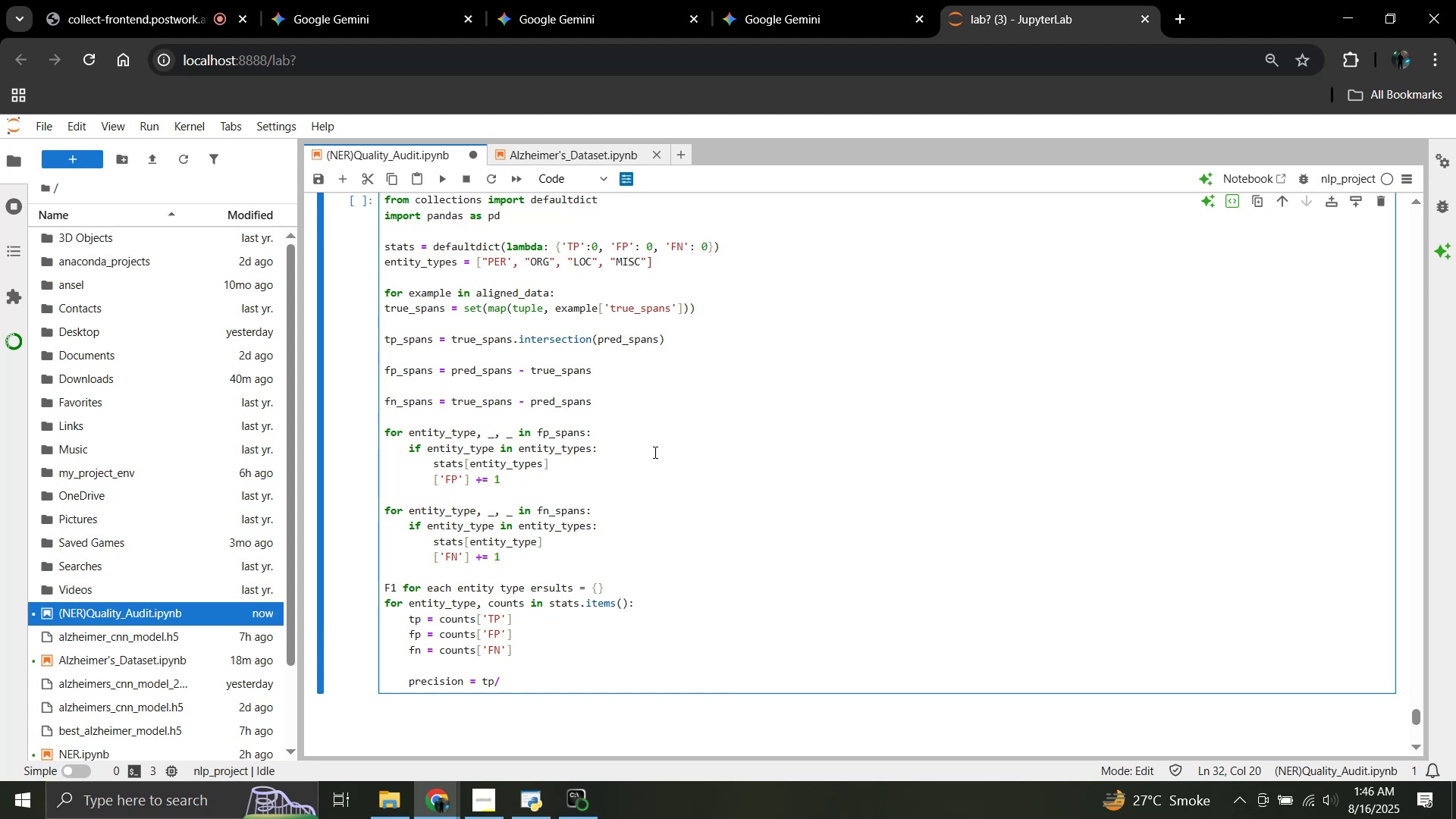 
key(Space)
 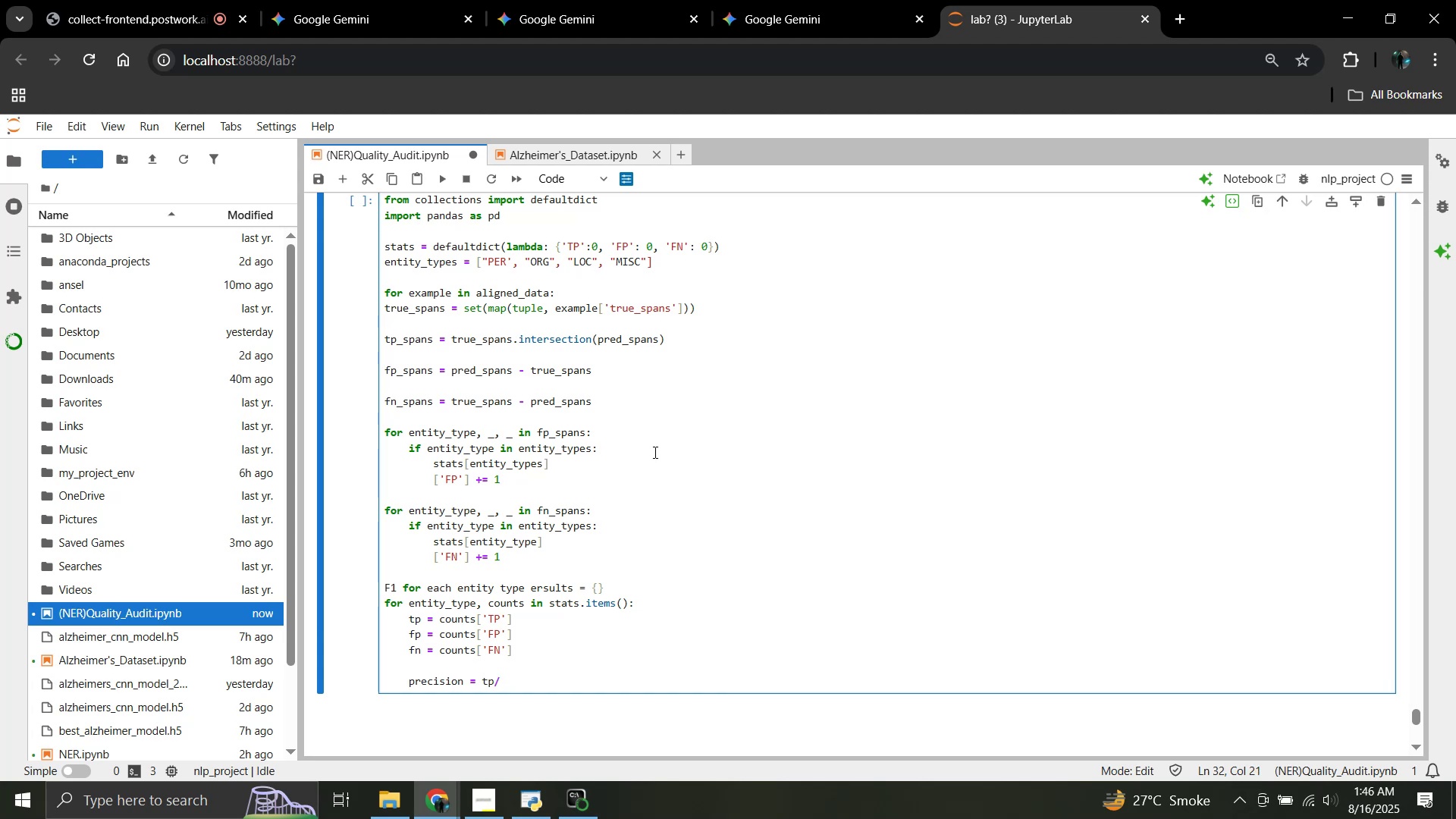 
hold_key(key=ShiftLeft, duration=1.52)
 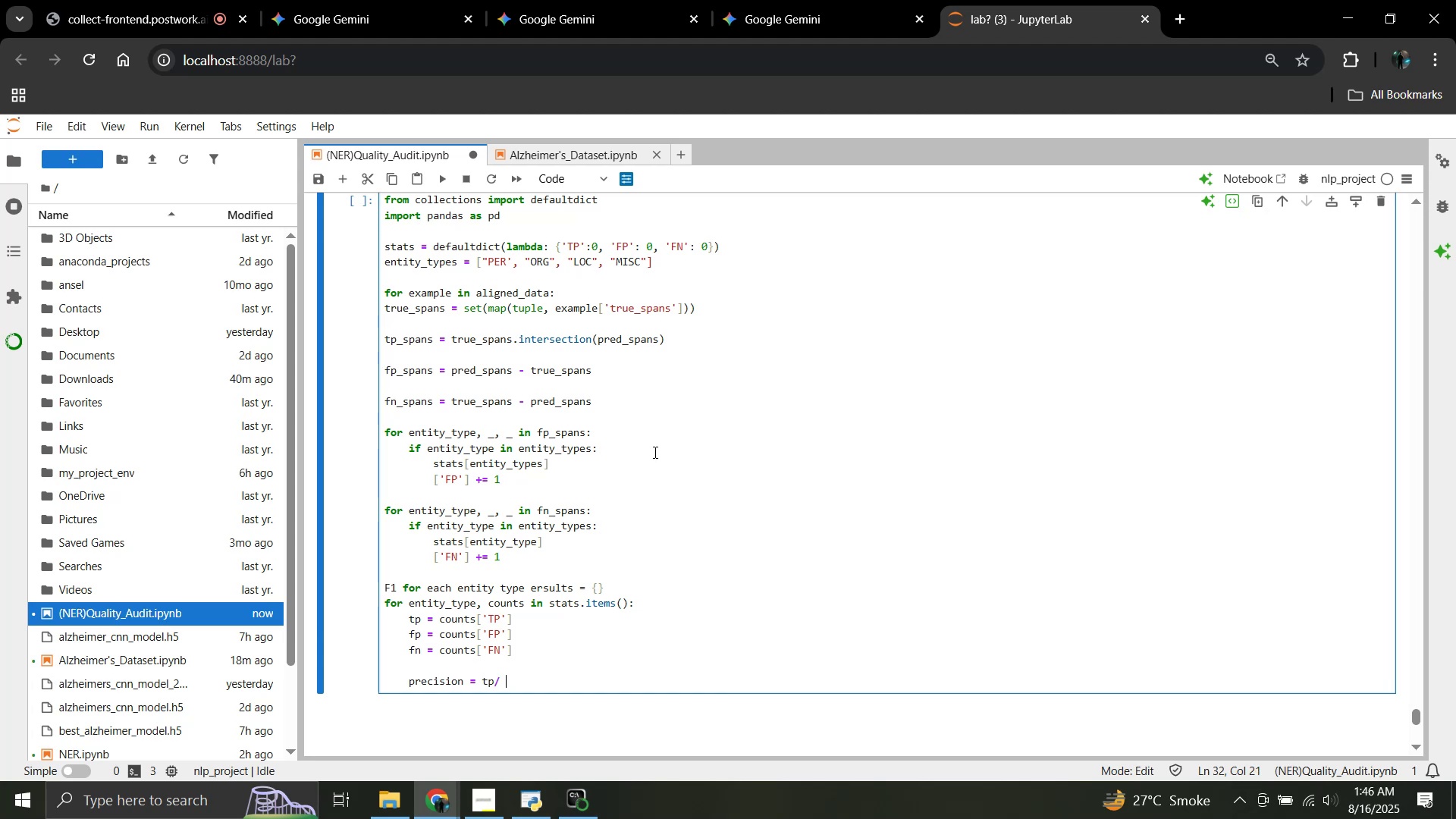 
hold_key(key=ShiftLeft, duration=0.65)
 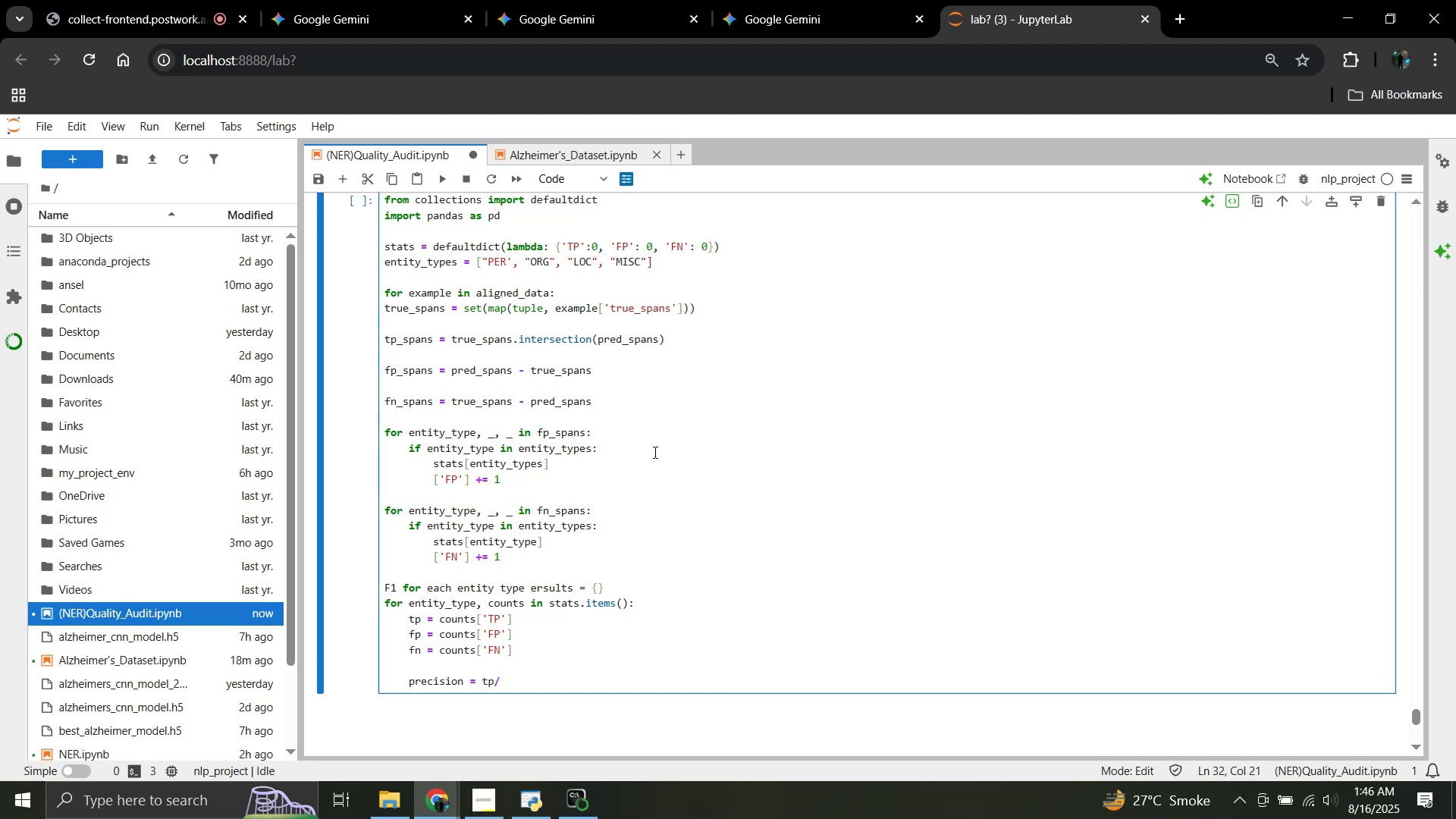 
key(ArrowLeft)
 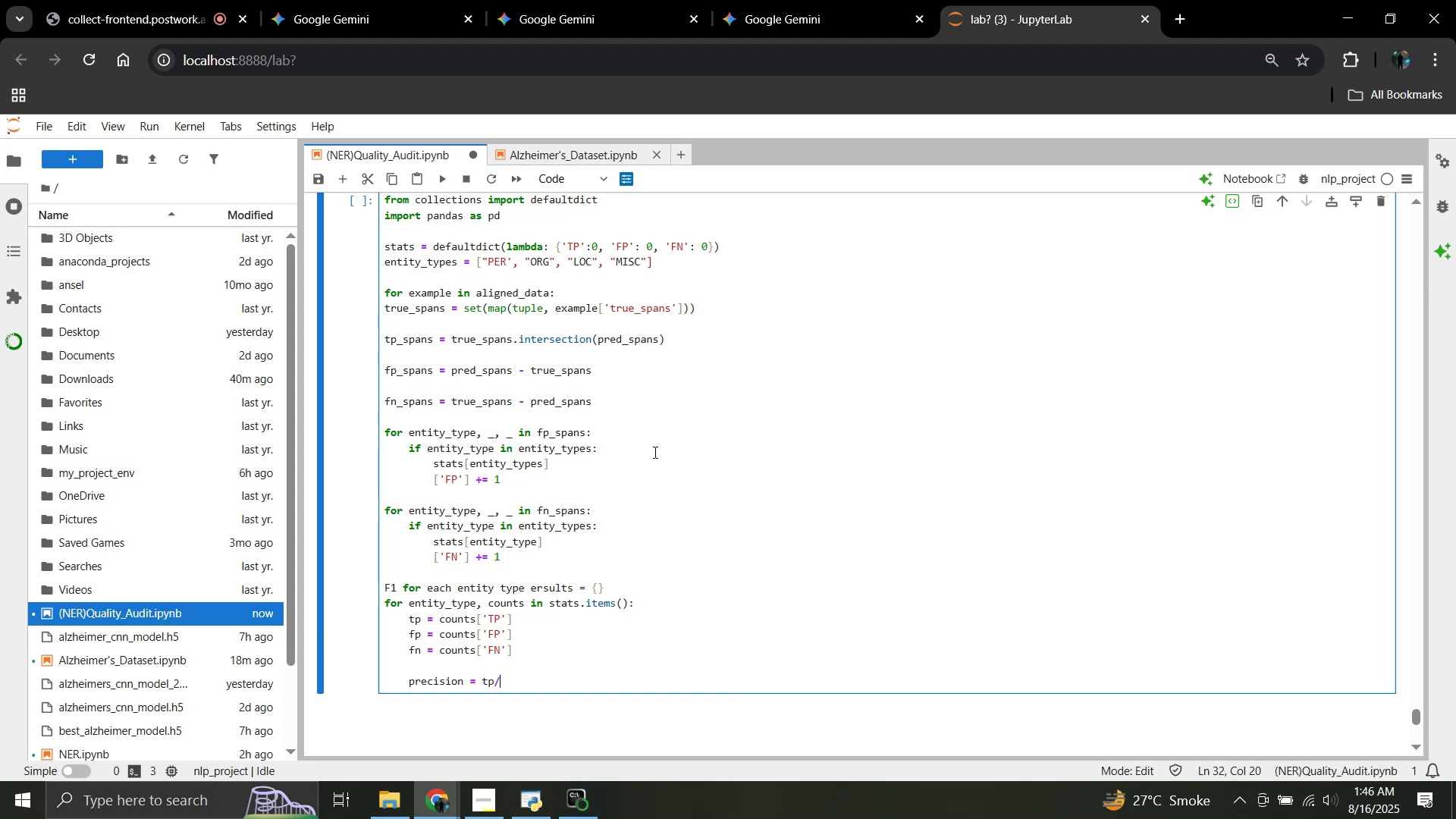 
key(ArrowLeft)
 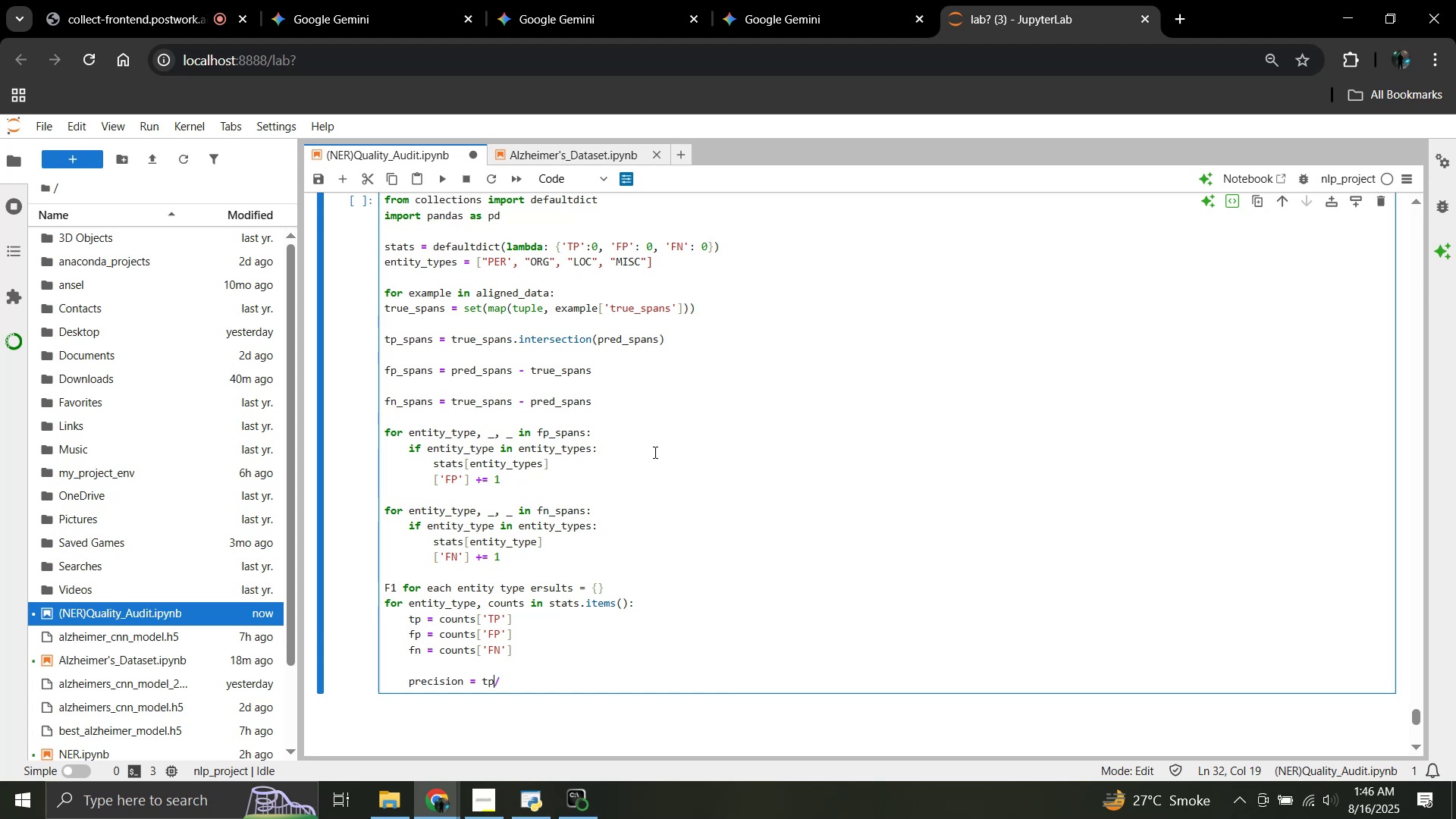 
key(Space)
 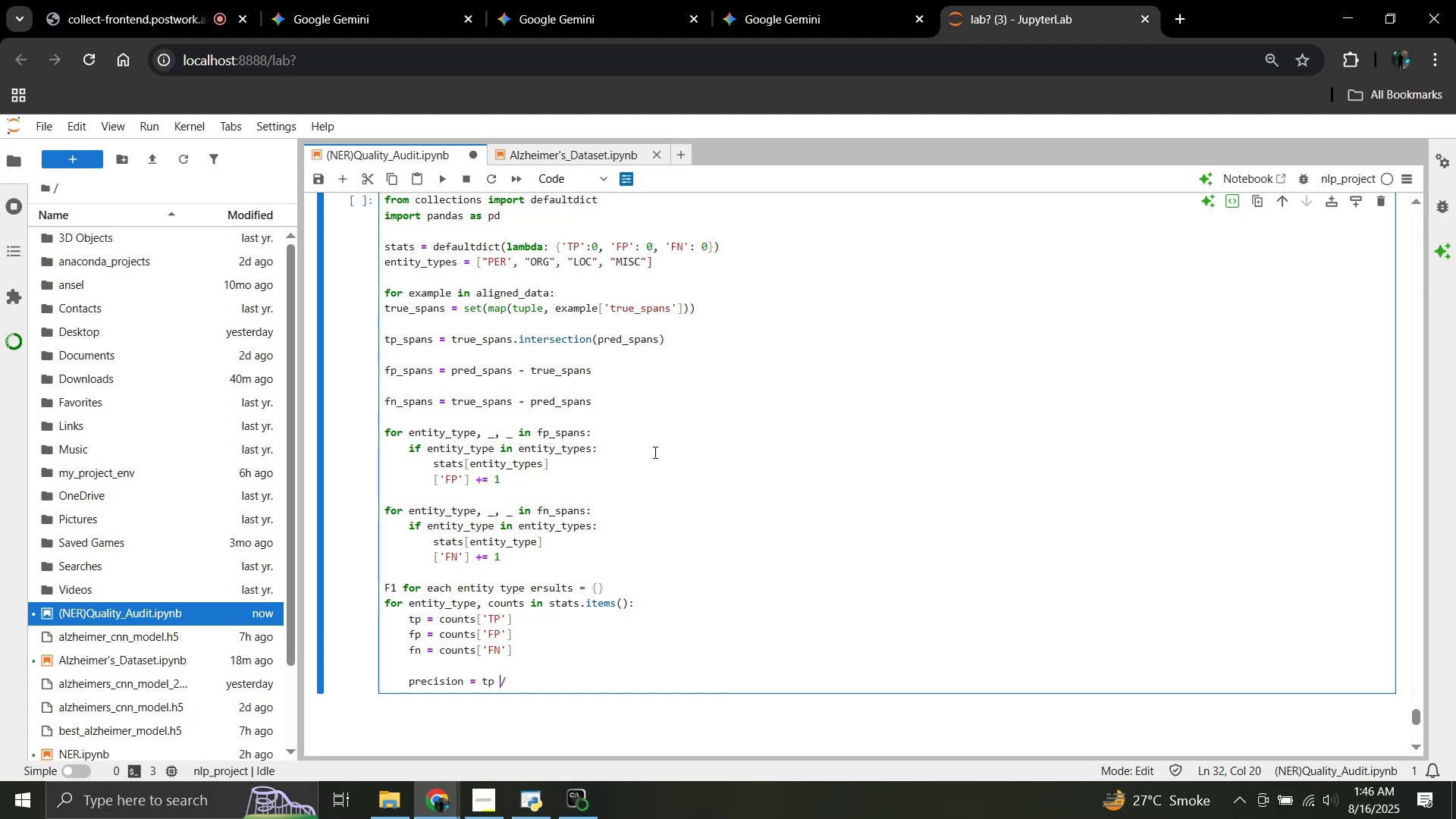 
key(ArrowRight)
 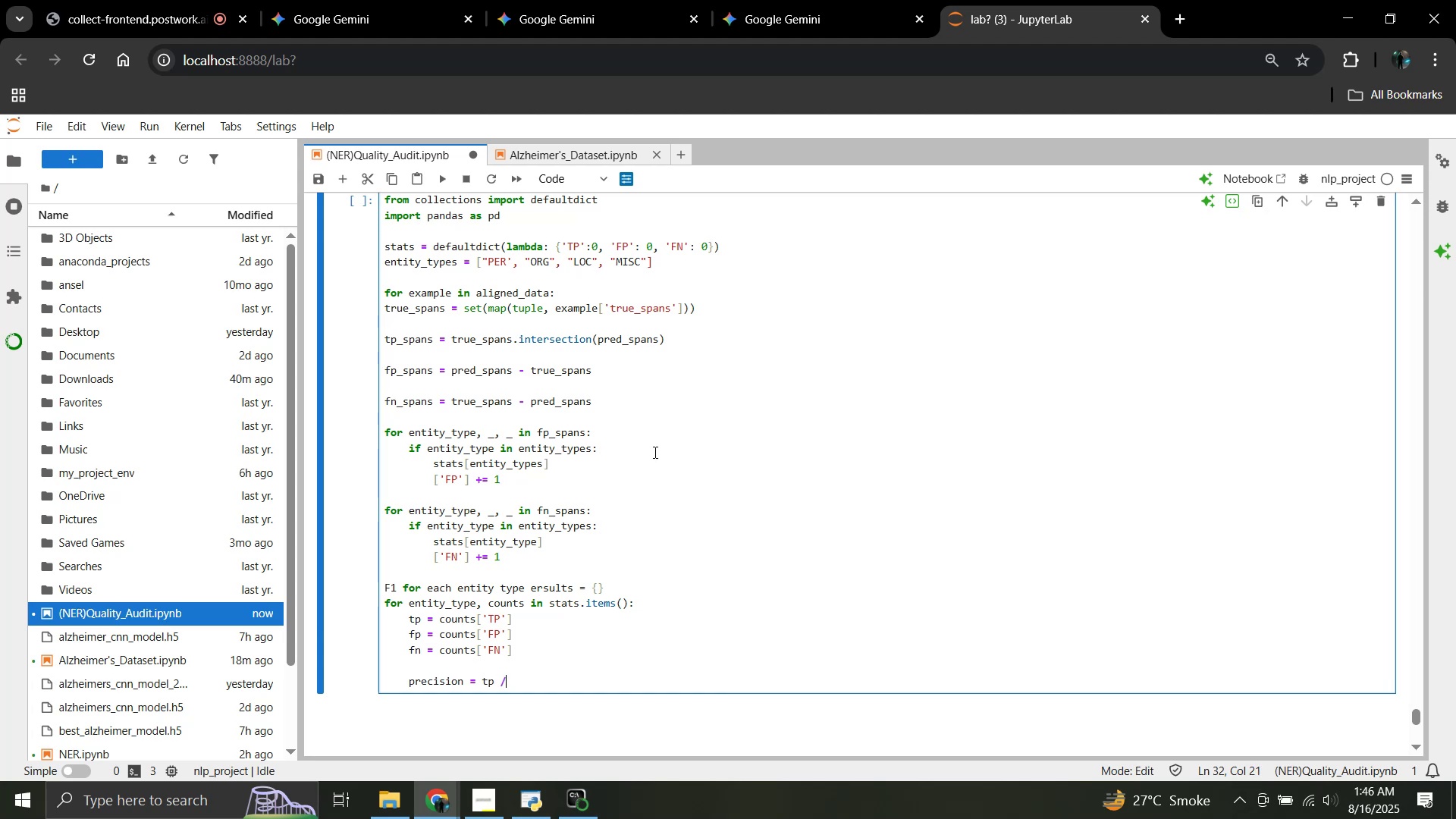 
key(ArrowRight)
 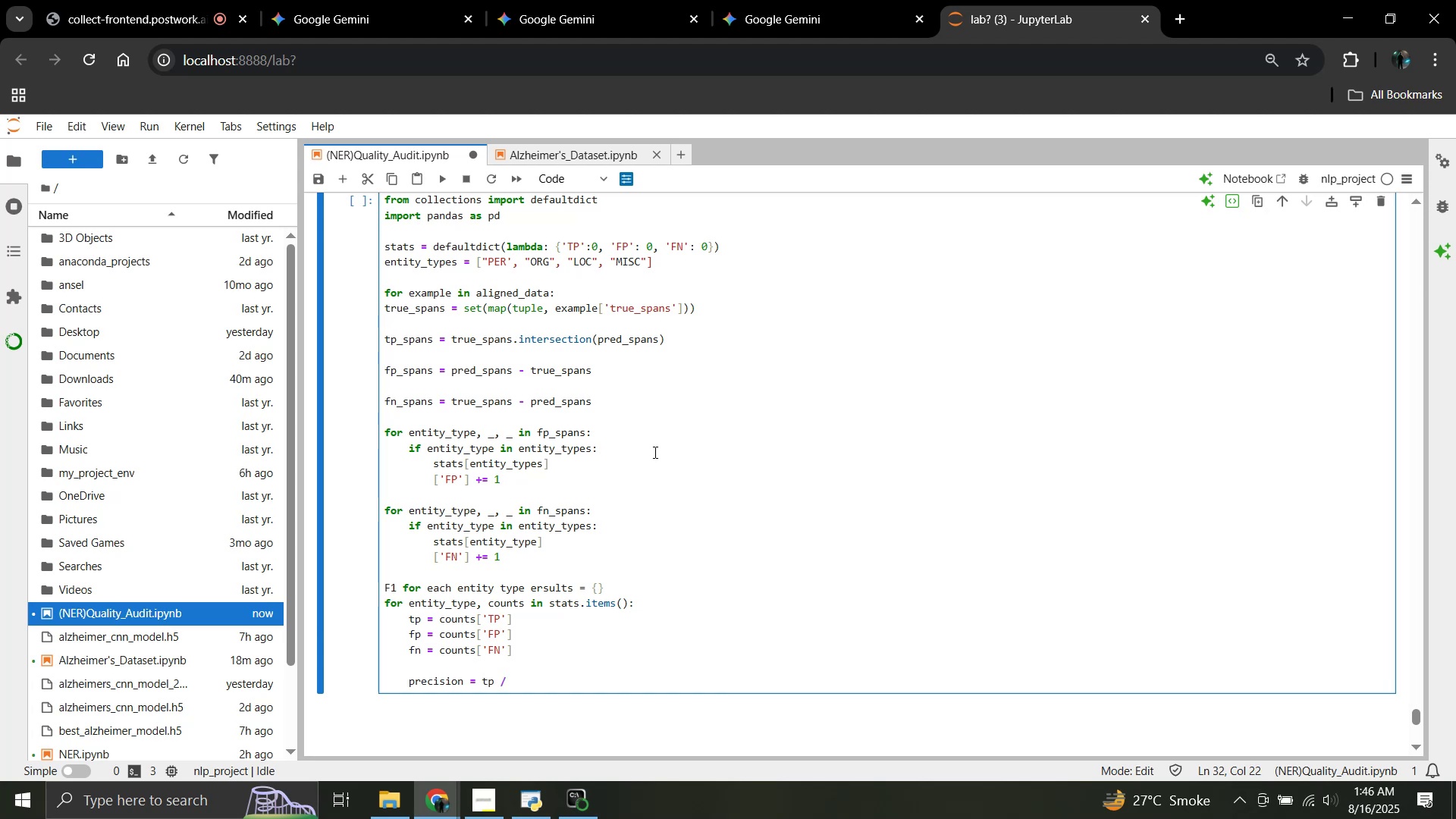 
hold_key(key=ShiftLeft, duration=1.52)
 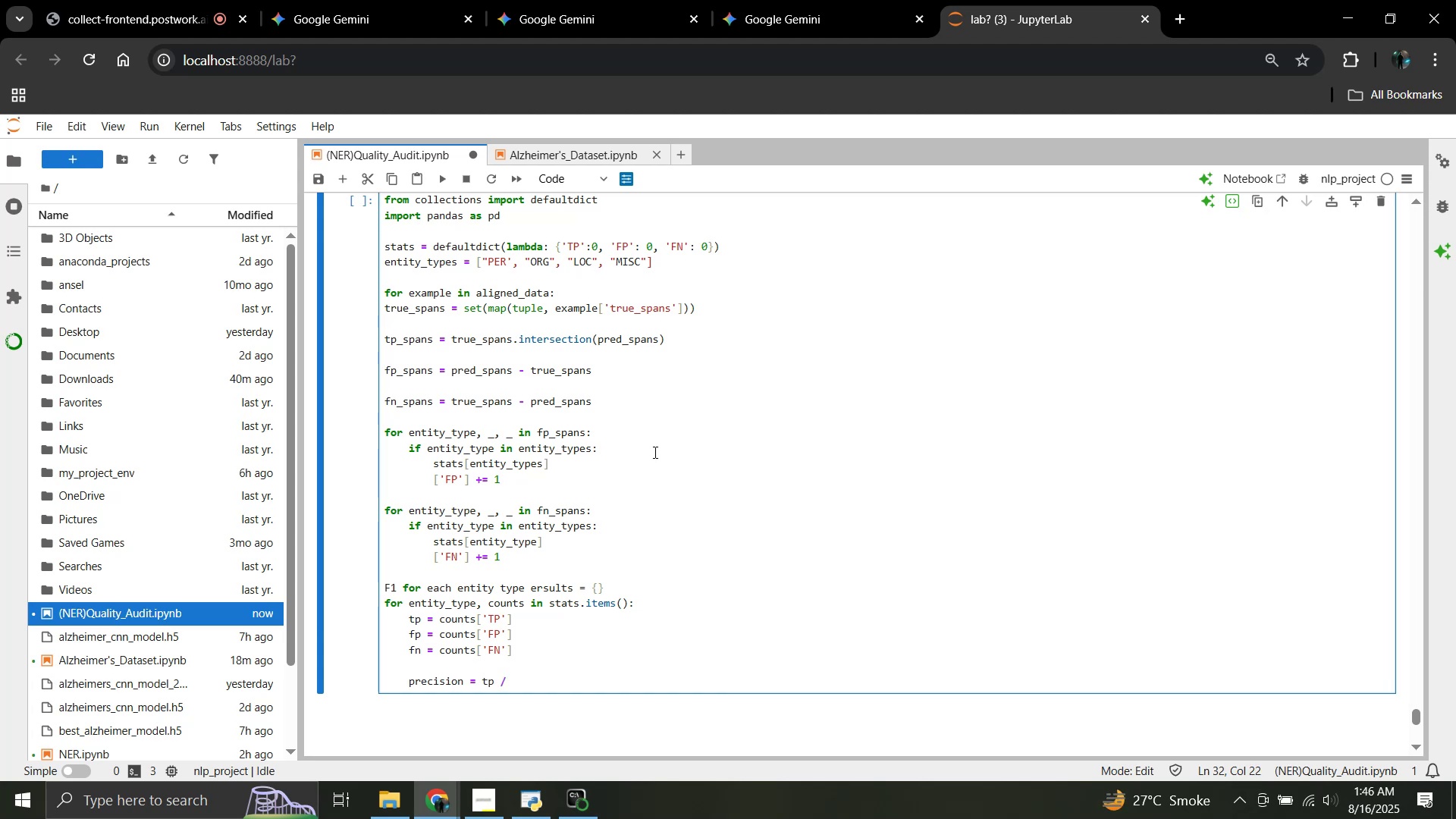 
type((tp + tp) if)
 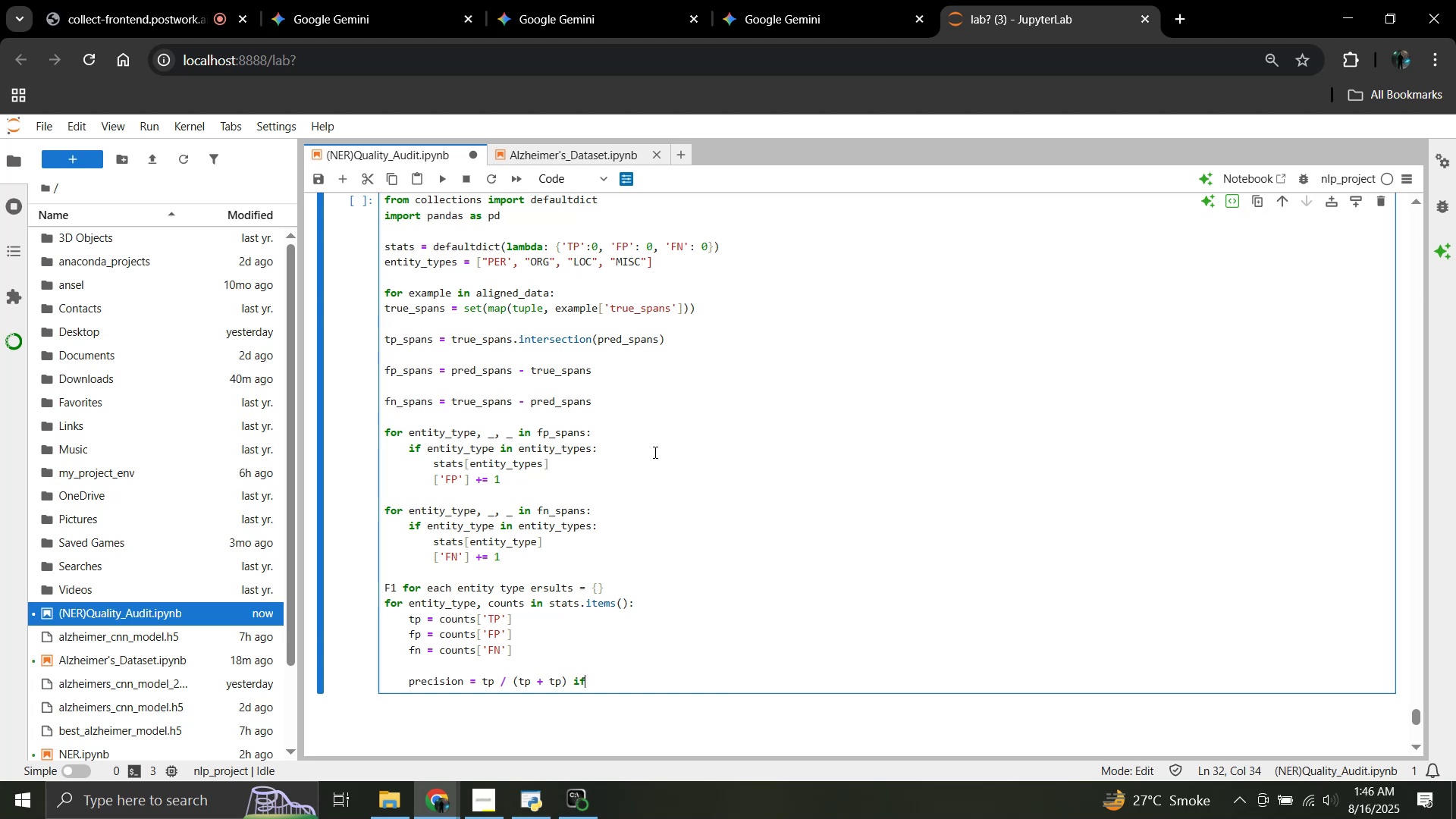 
type( (tp + )
 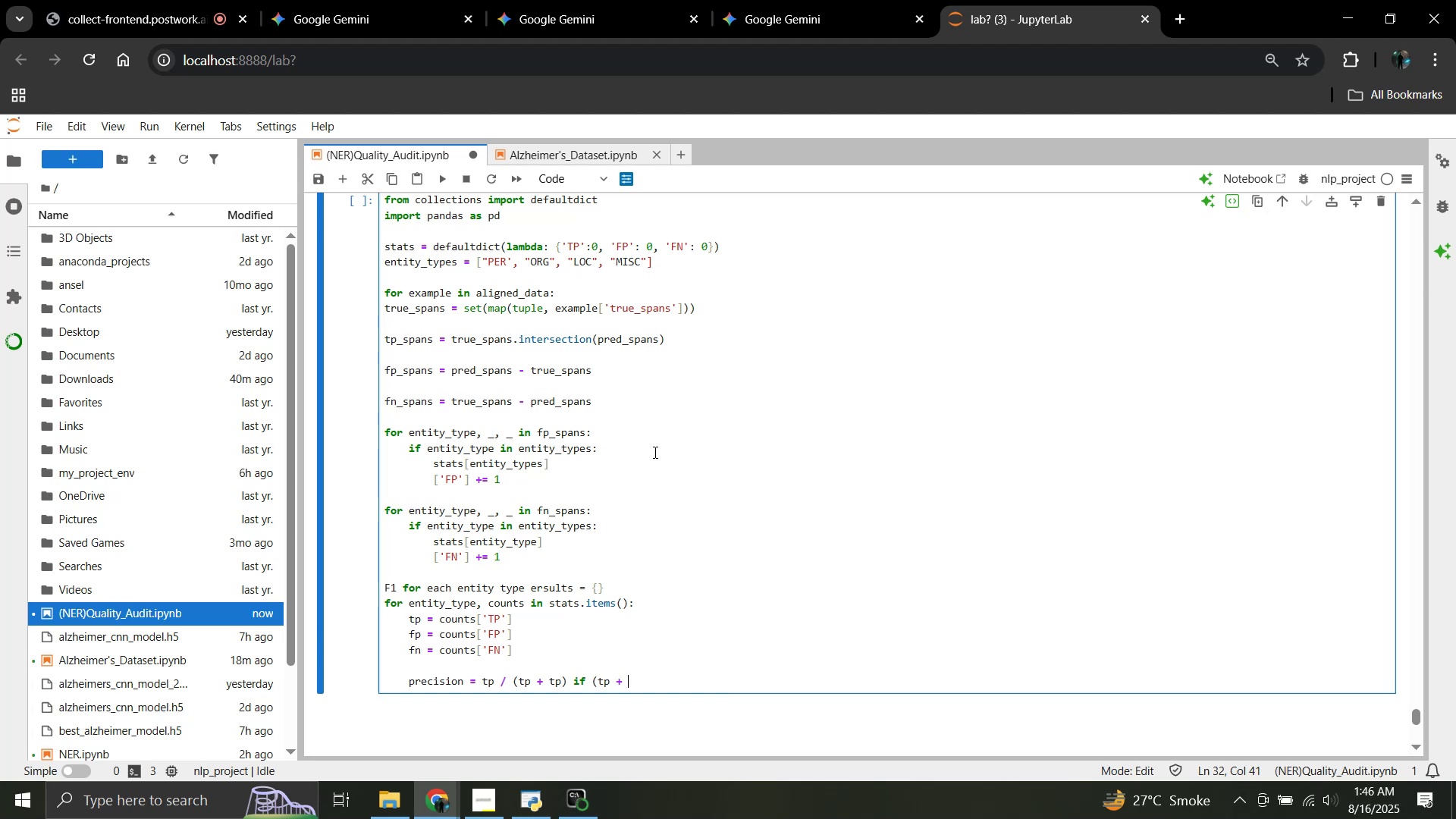 
hold_key(key=ArrowLeft, duration=0.76)
 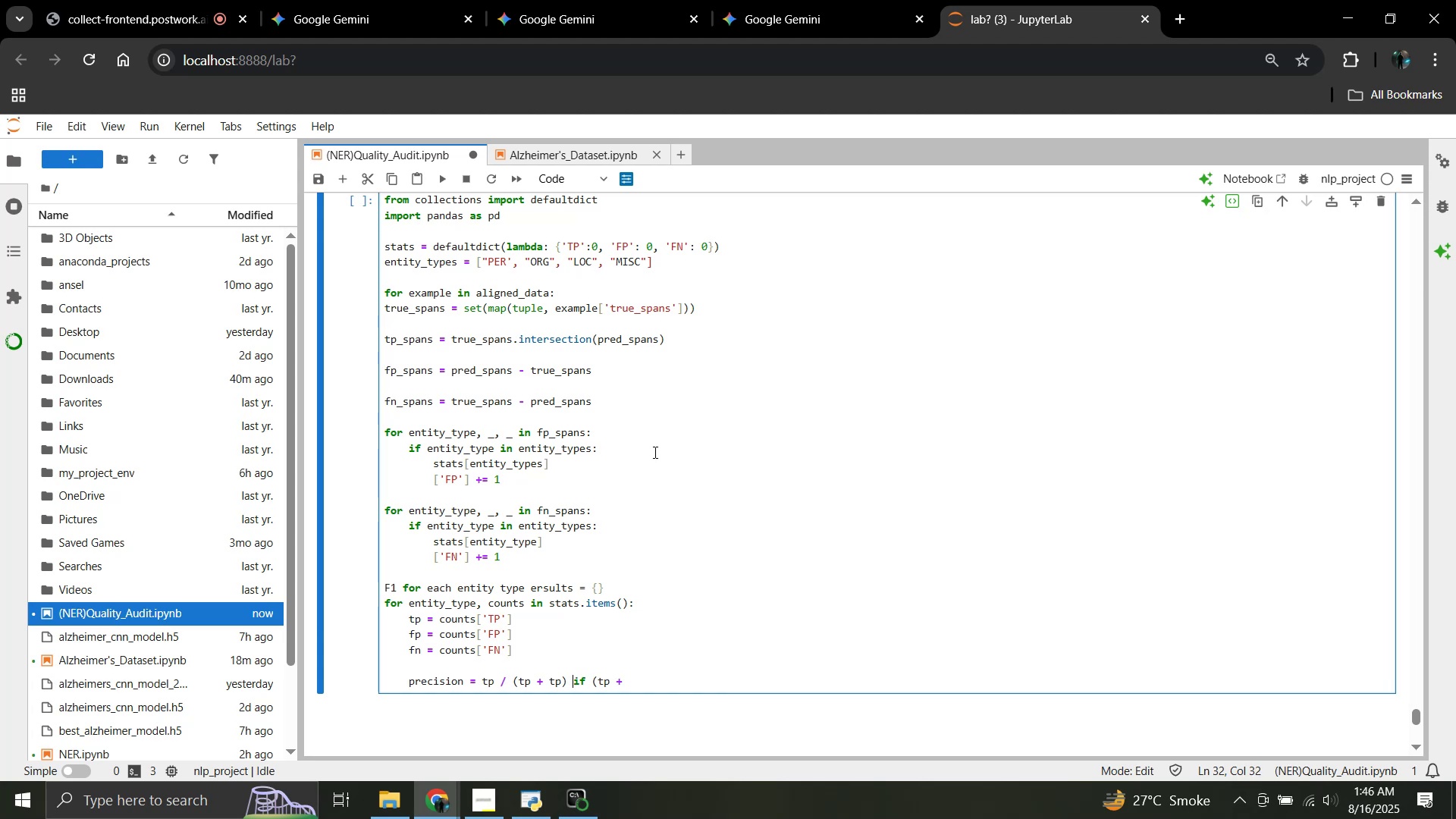 
key(ArrowLeft)
 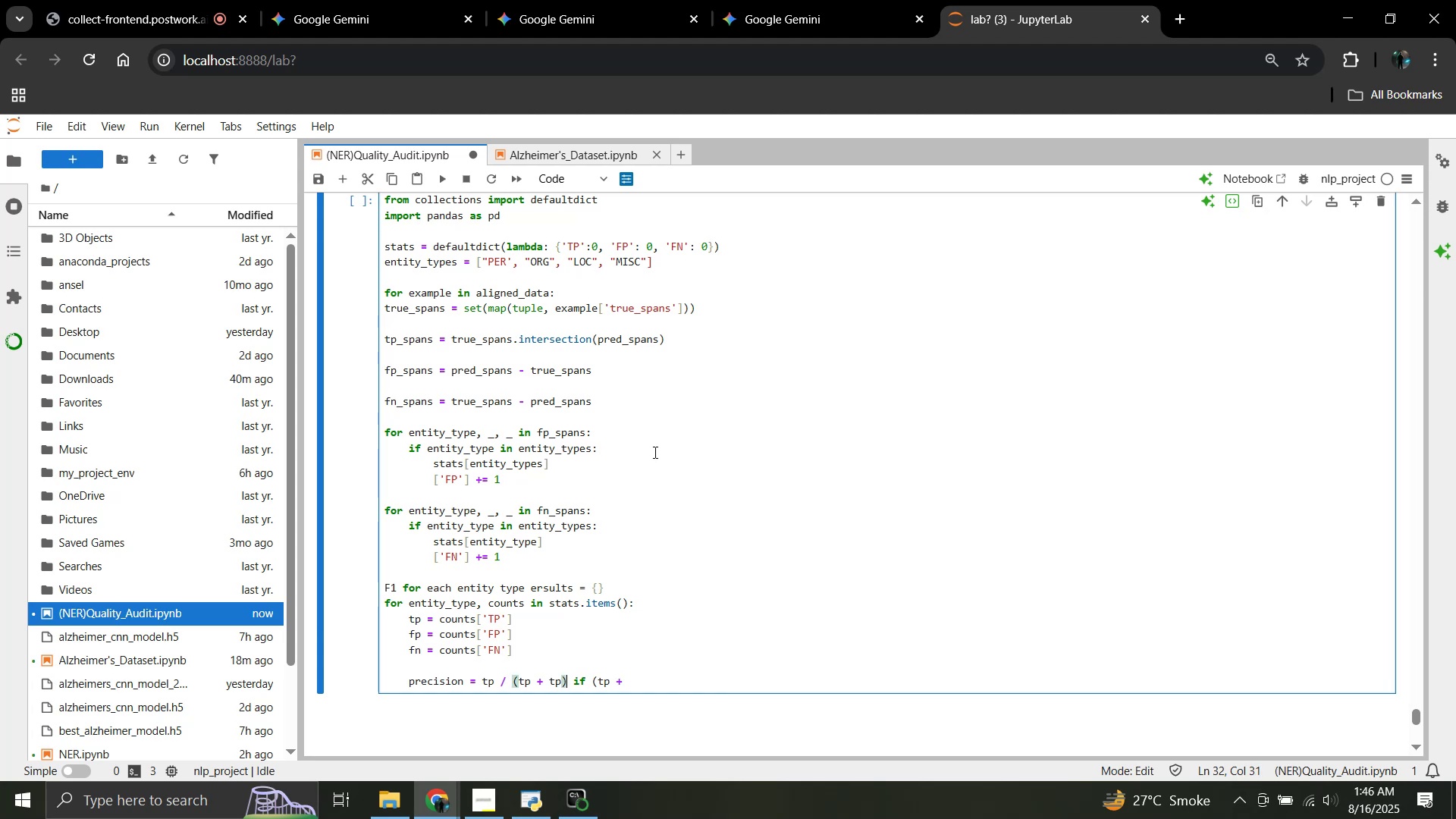 
key(ArrowLeft)
 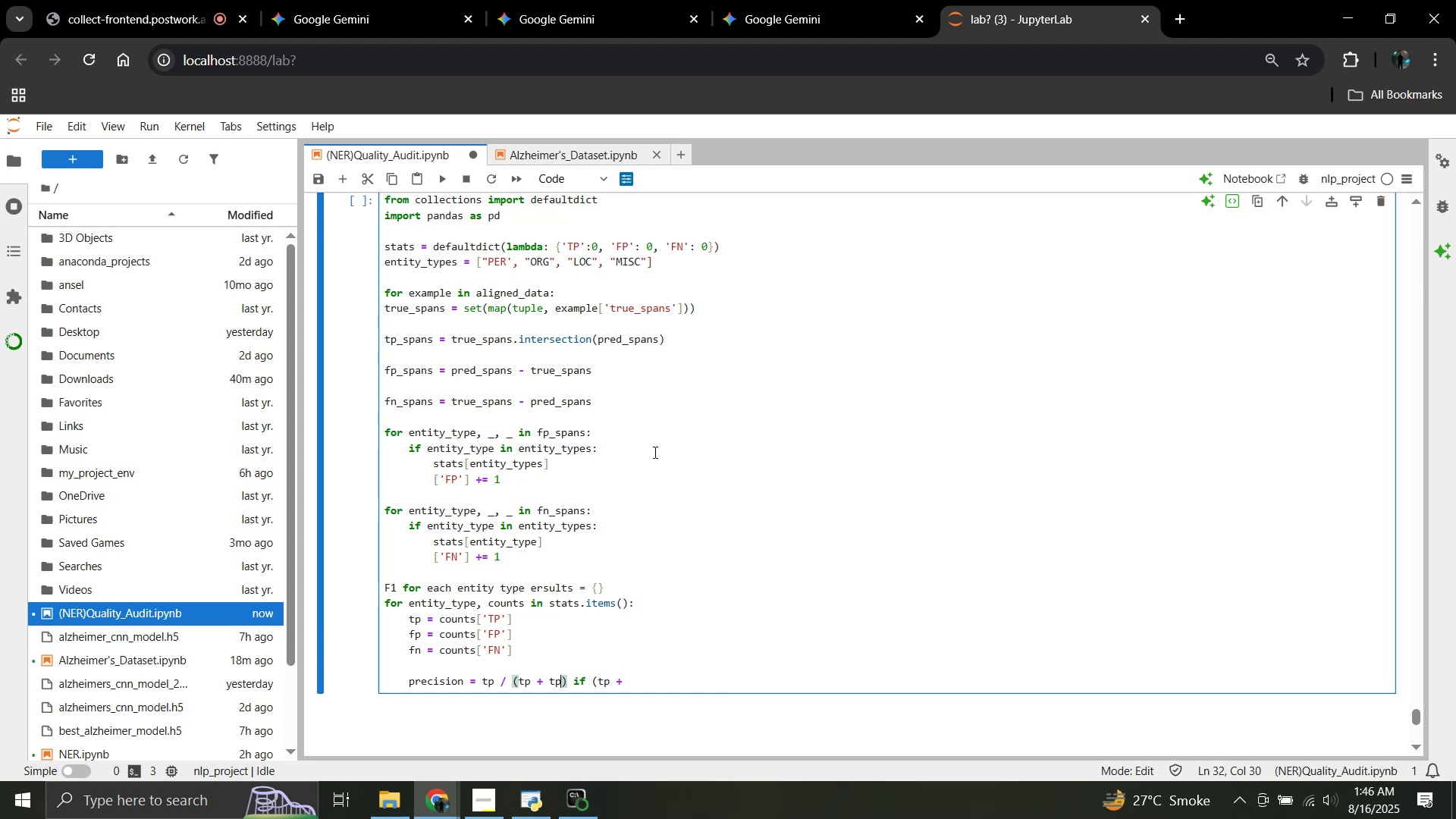 
key(ArrowLeft)
 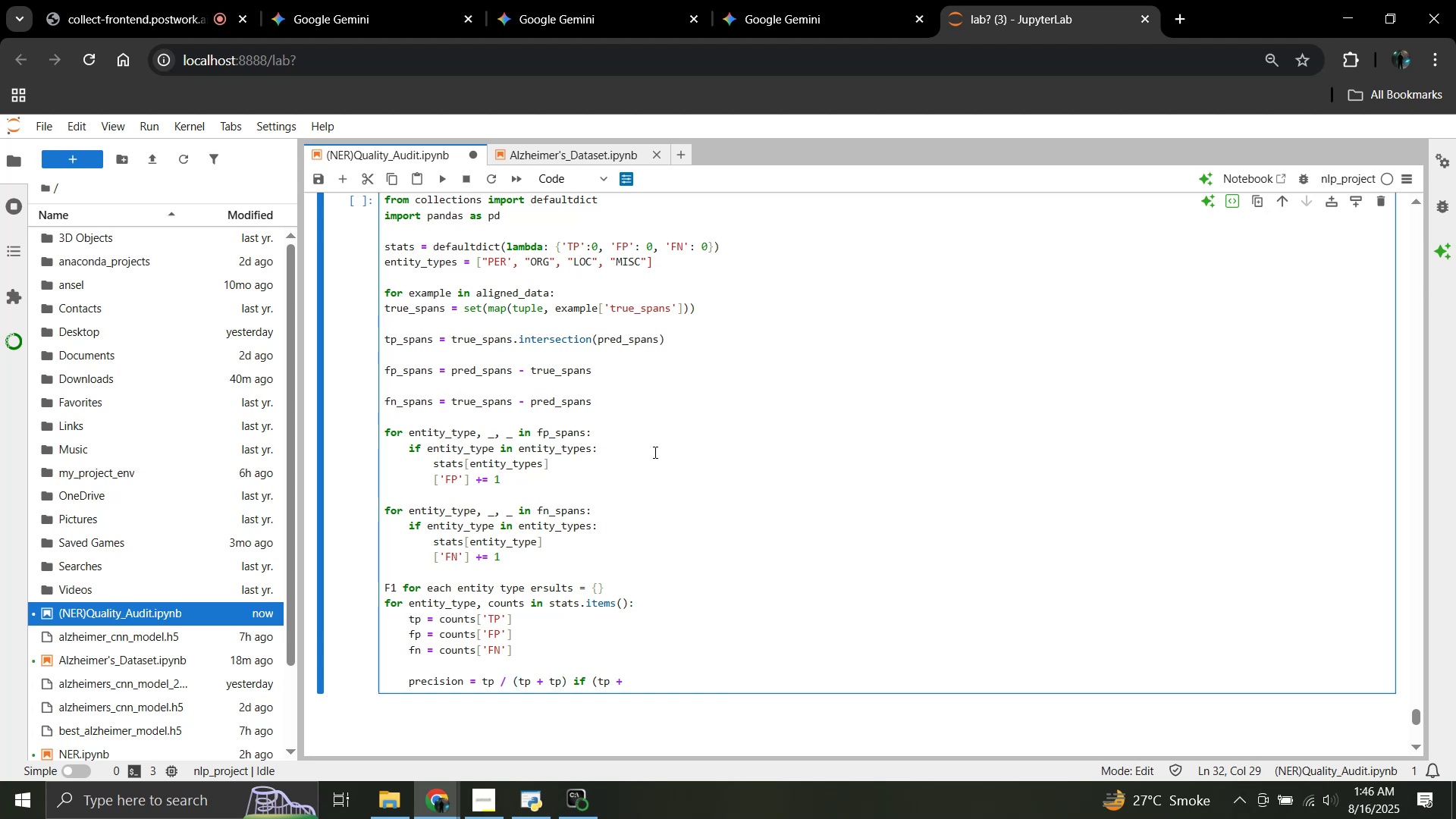 
key(Backspace)
 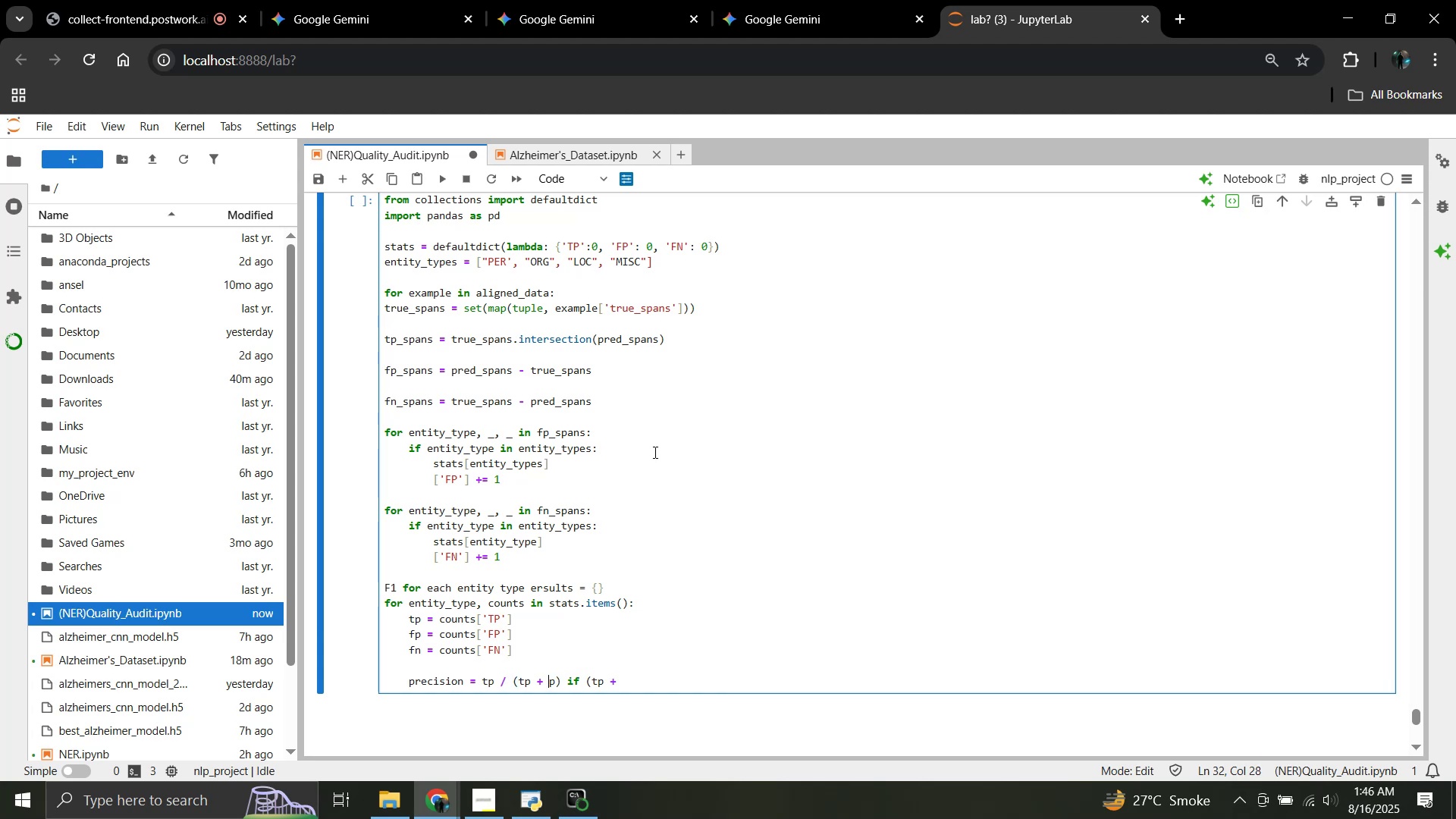 
key(F)
 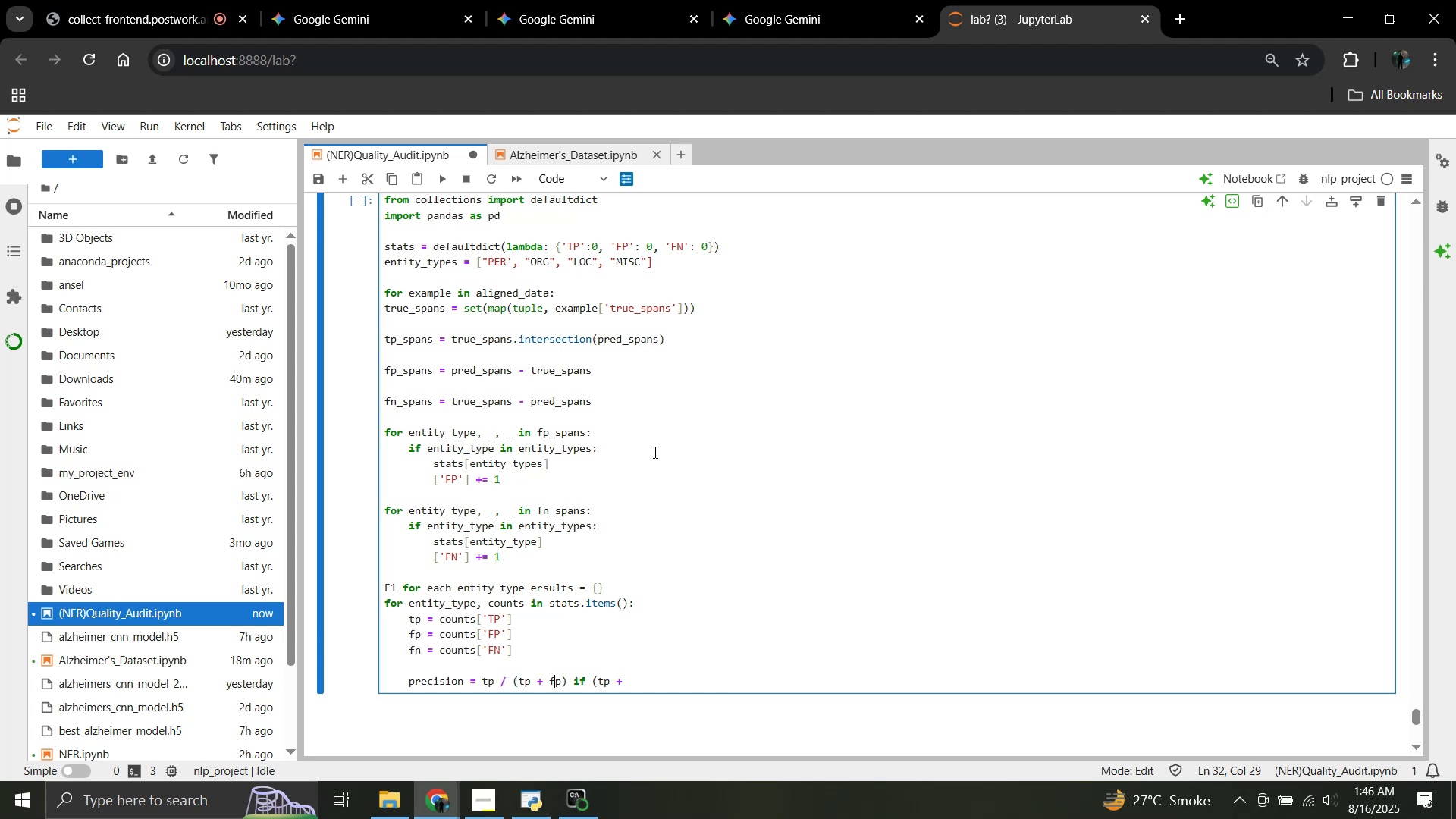 
hold_key(key=ArrowRight, duration=0.78)
 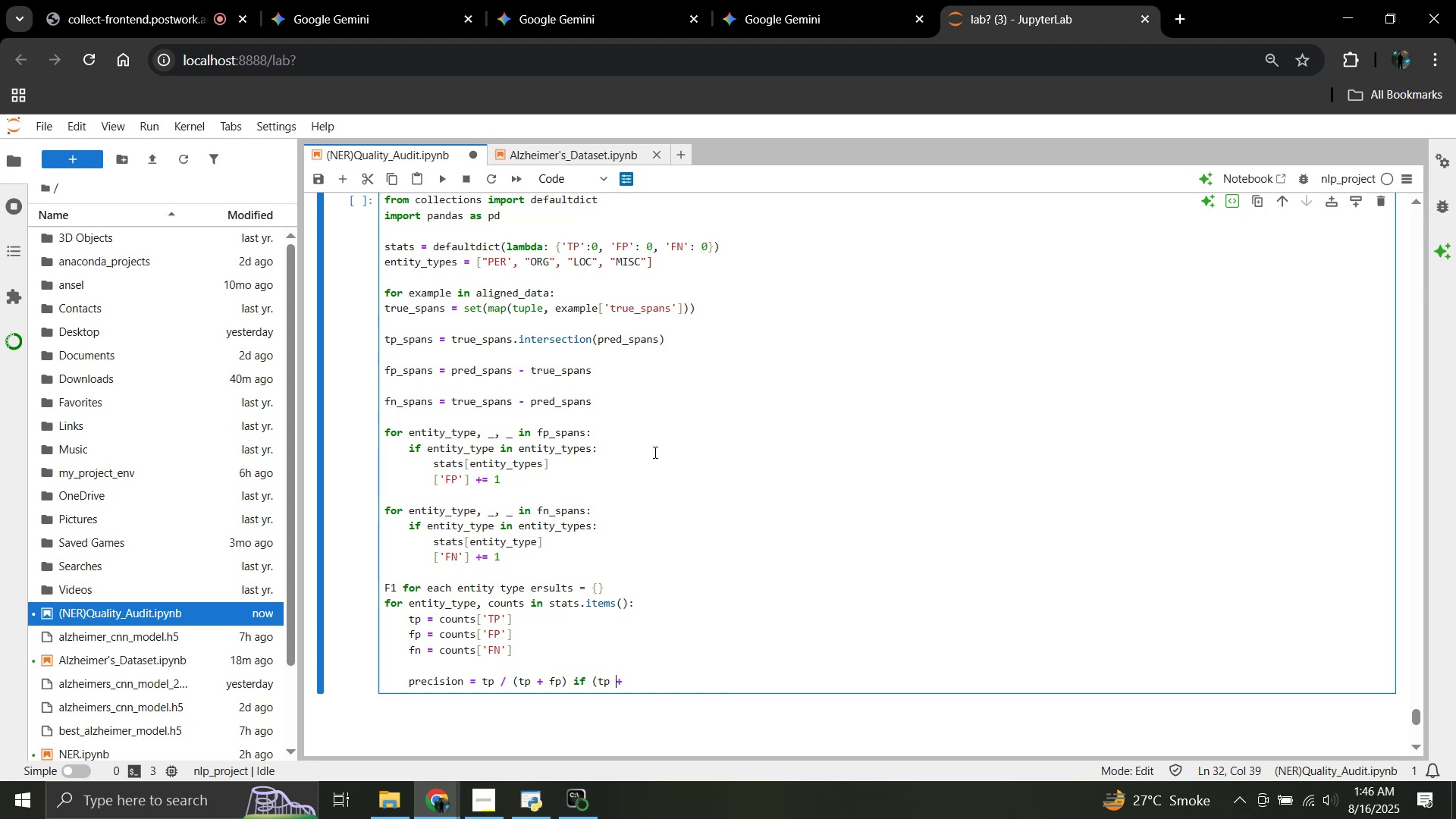 
key(ArrowRight)
 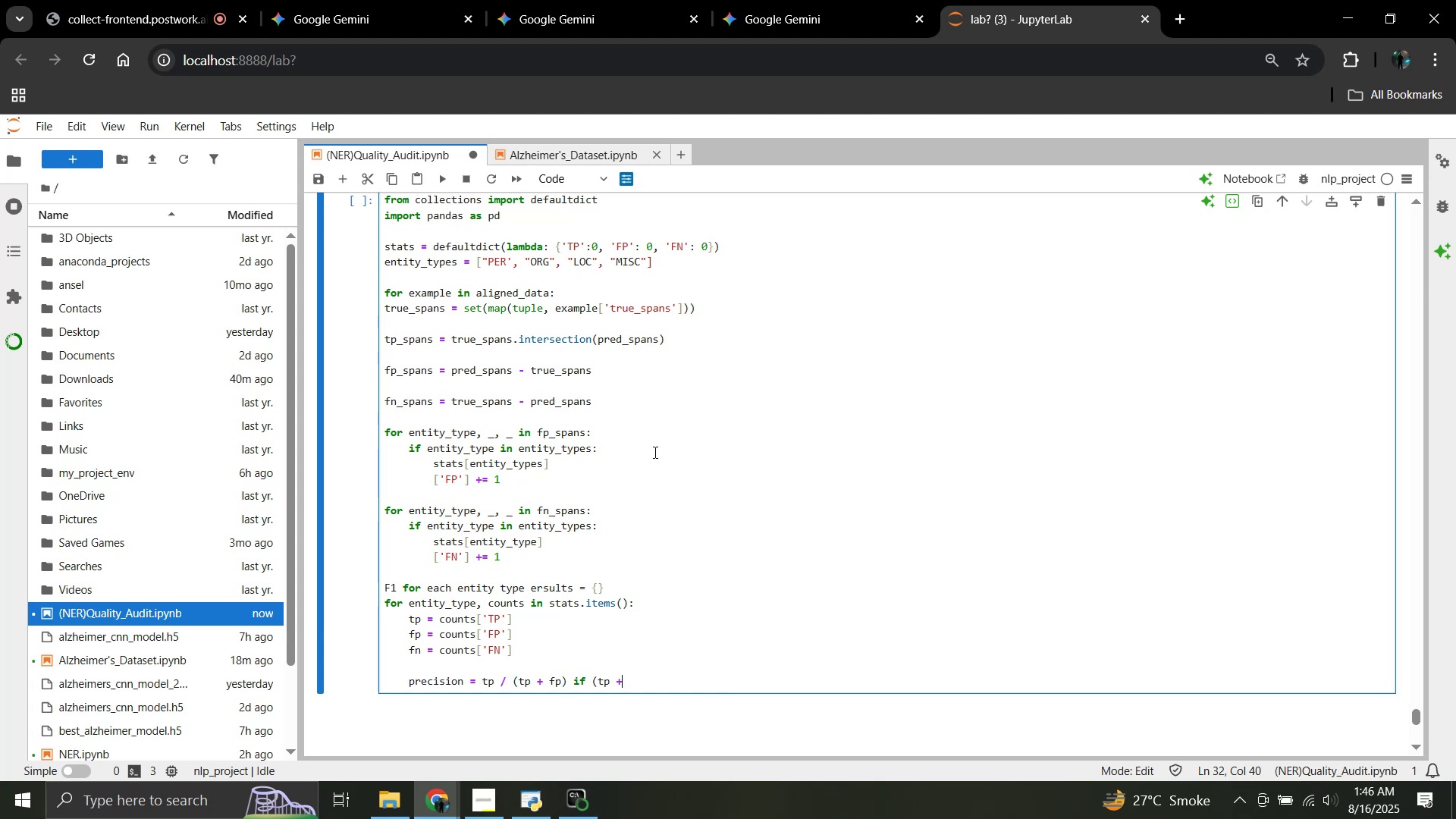 
key(ArrowRight)
 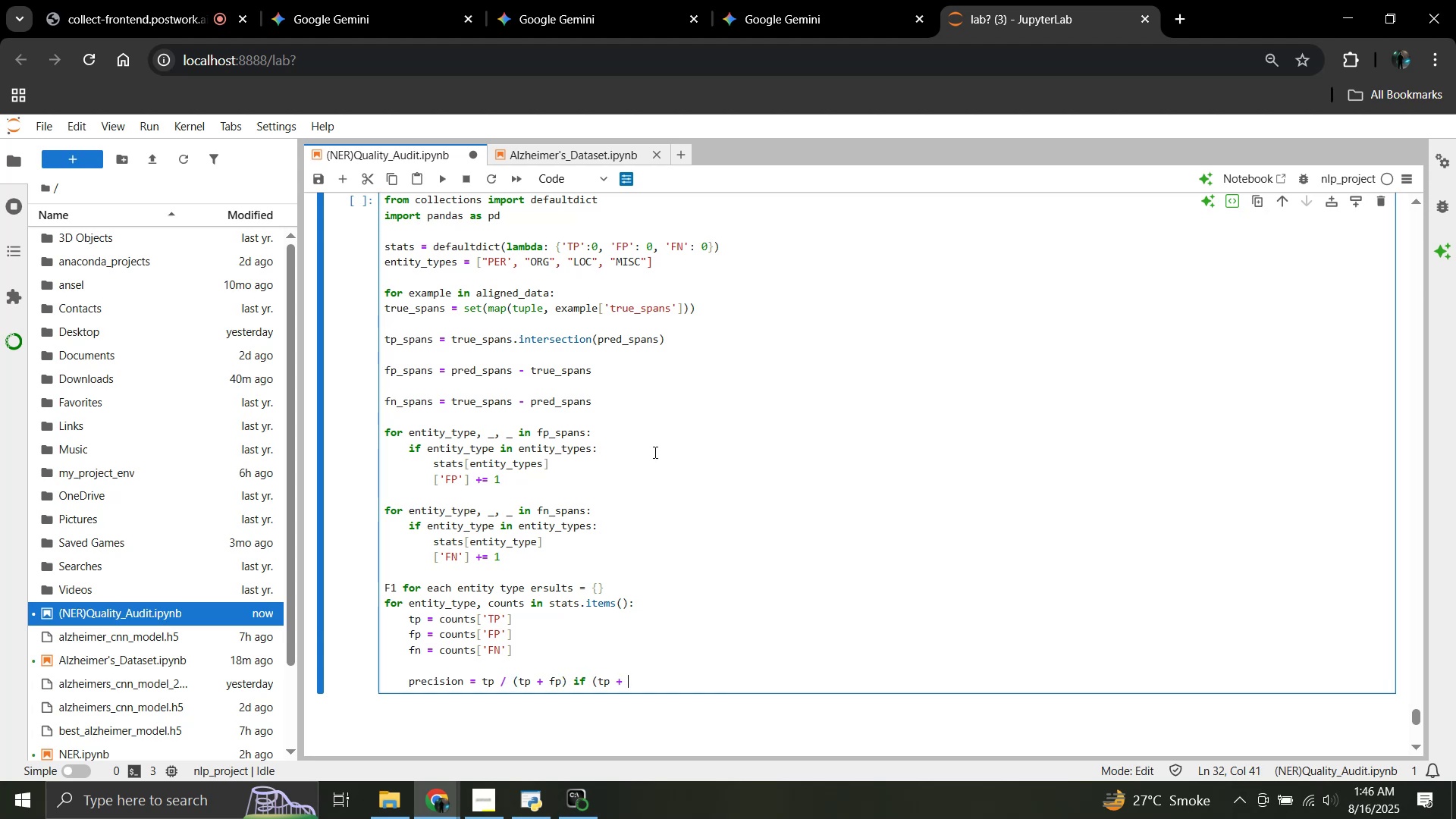 
key(ArrowRight)
 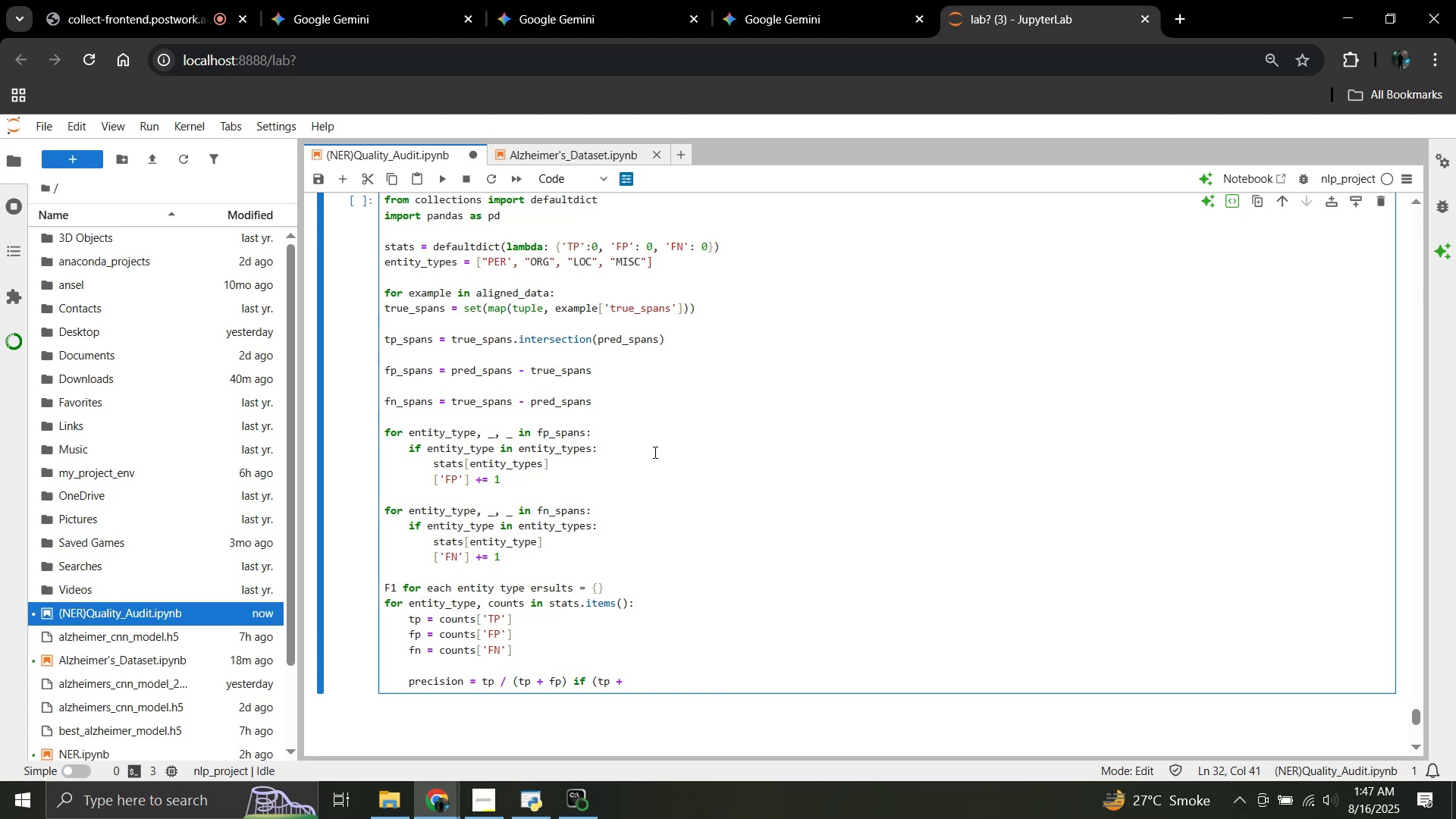 
type(fp) >)
 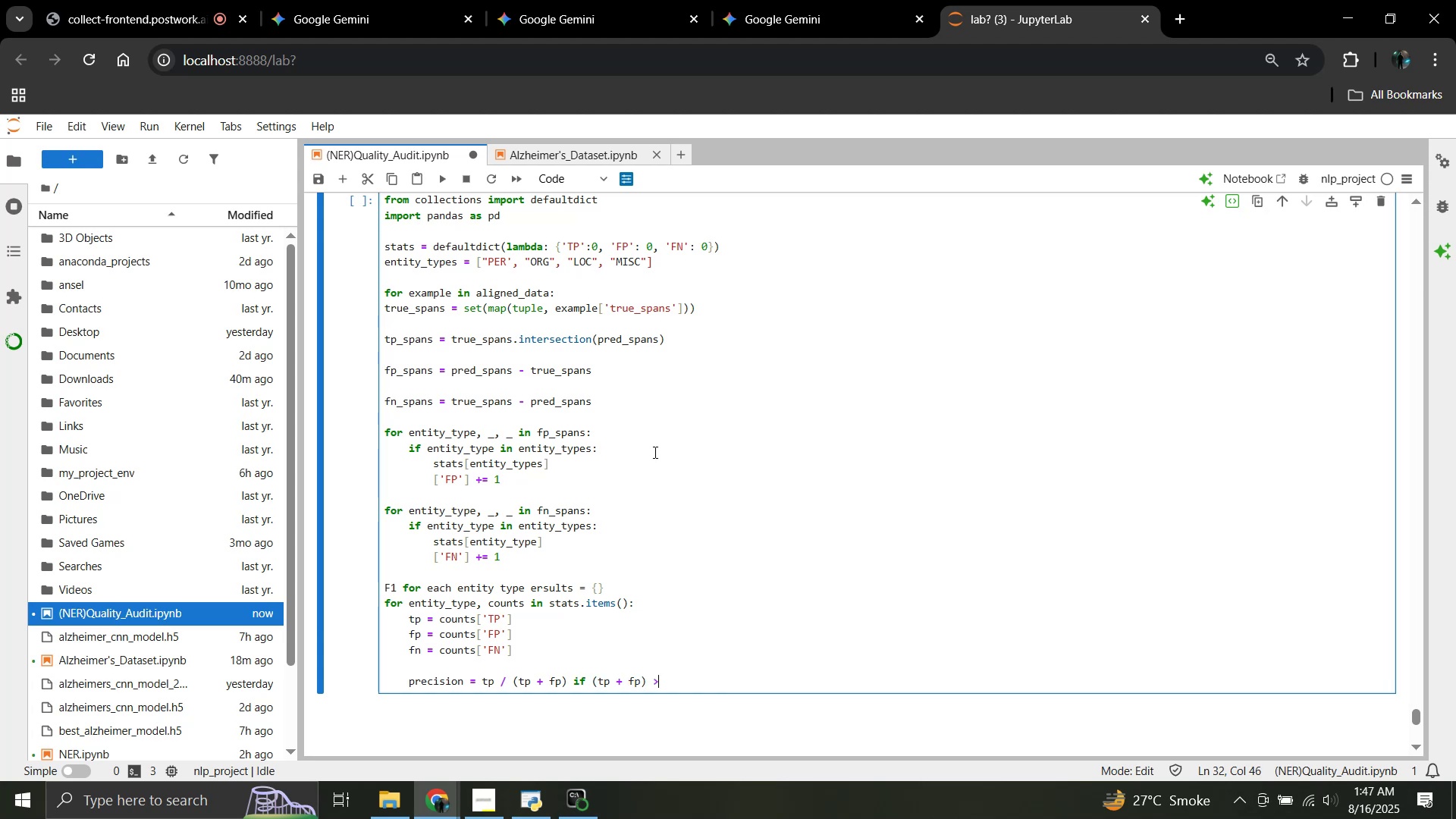 
type( 0 else 0)
 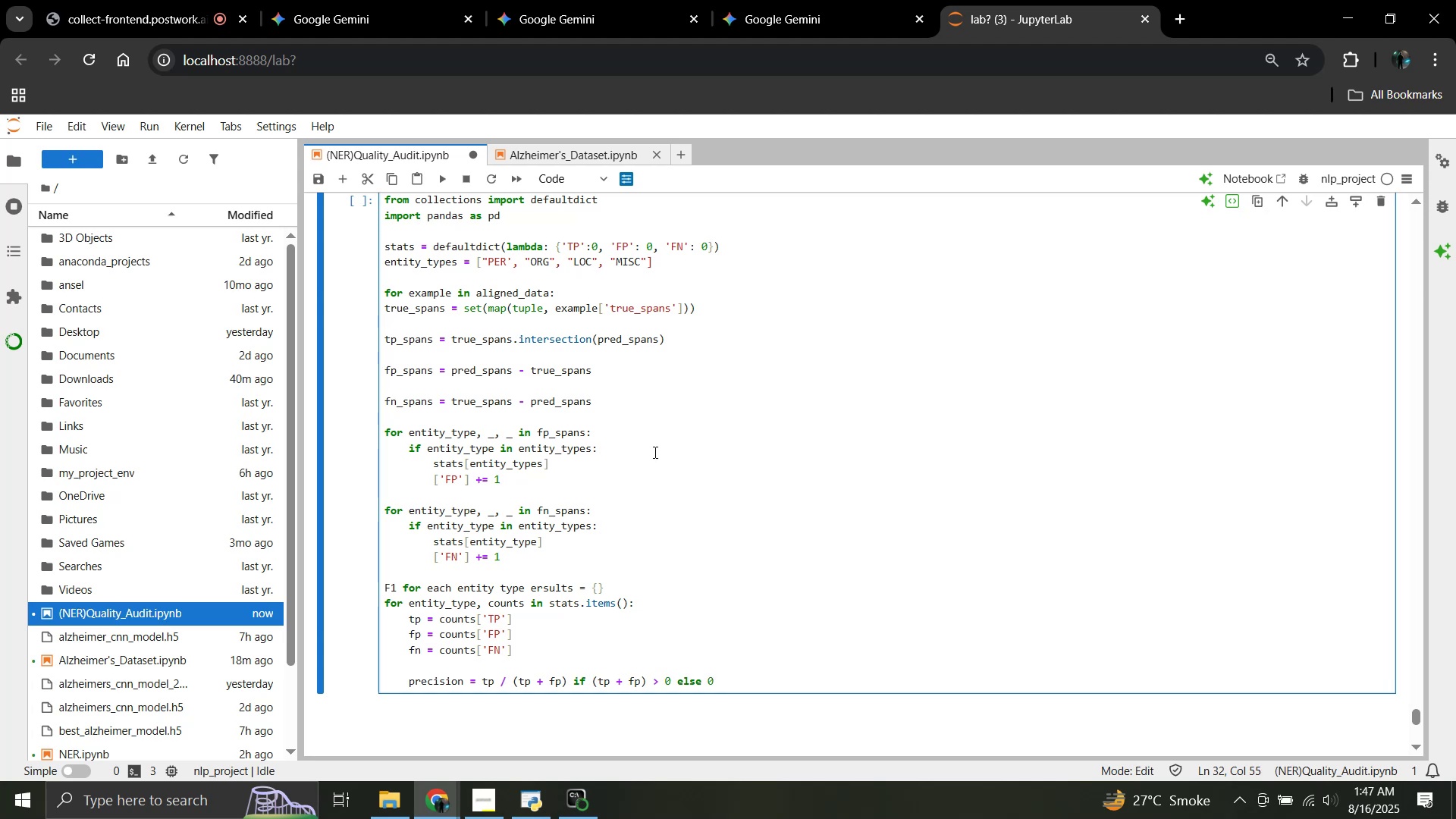 
key(Enter)
 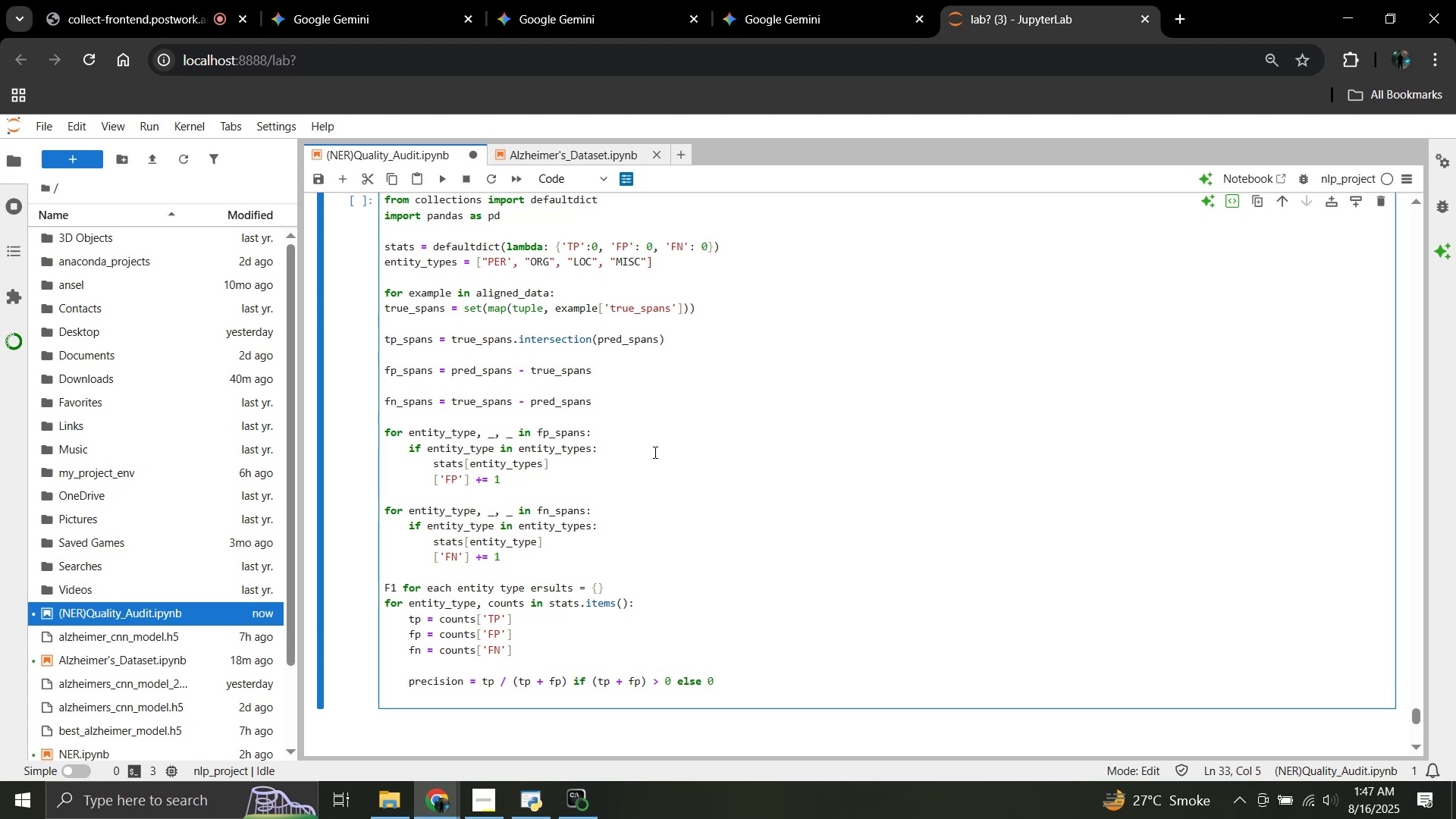 
type(recall = tp / (tp + fn))
 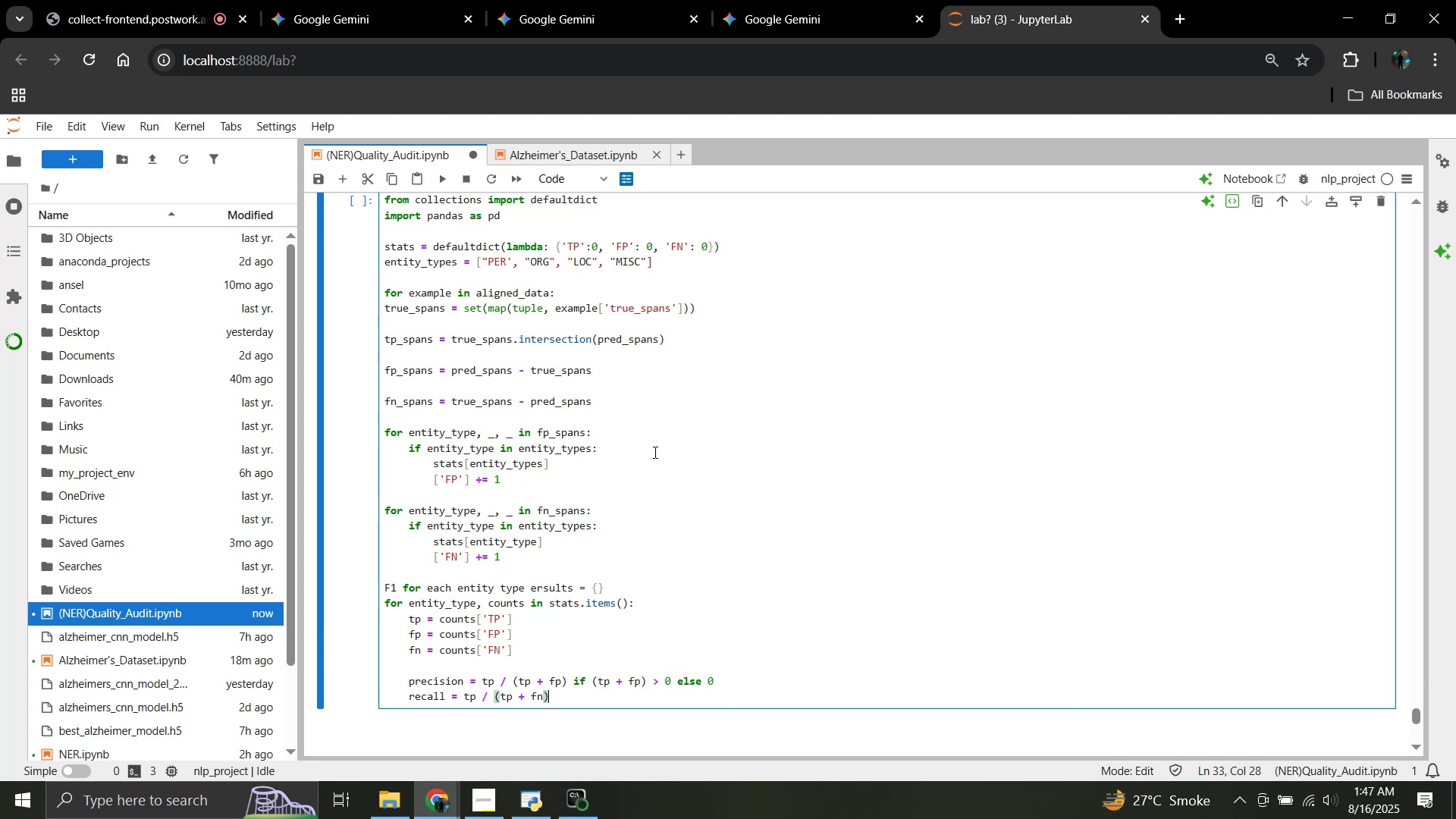 
wait(12.52)
 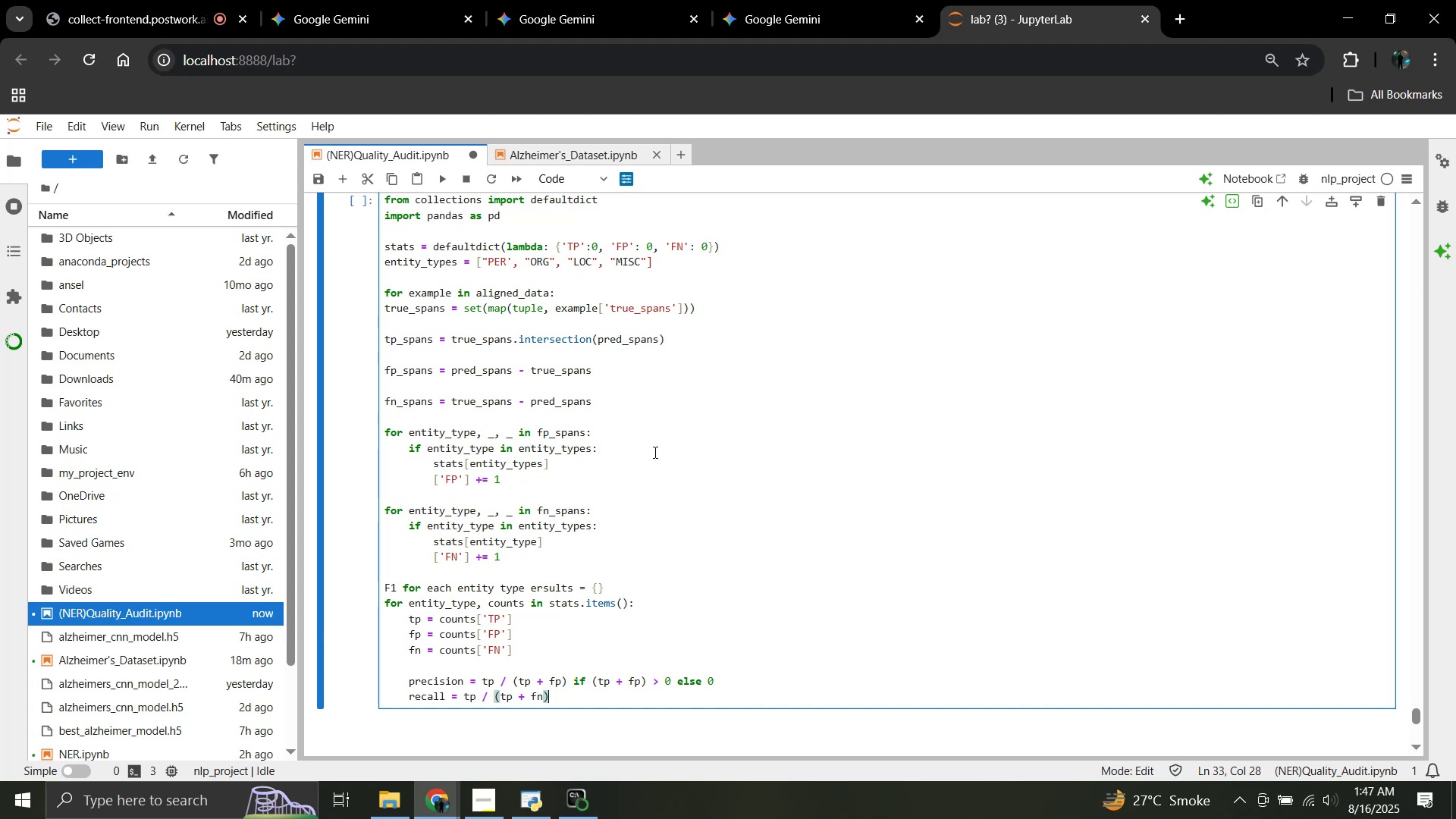 
type( if (tp + fn) > 0 else 0)
 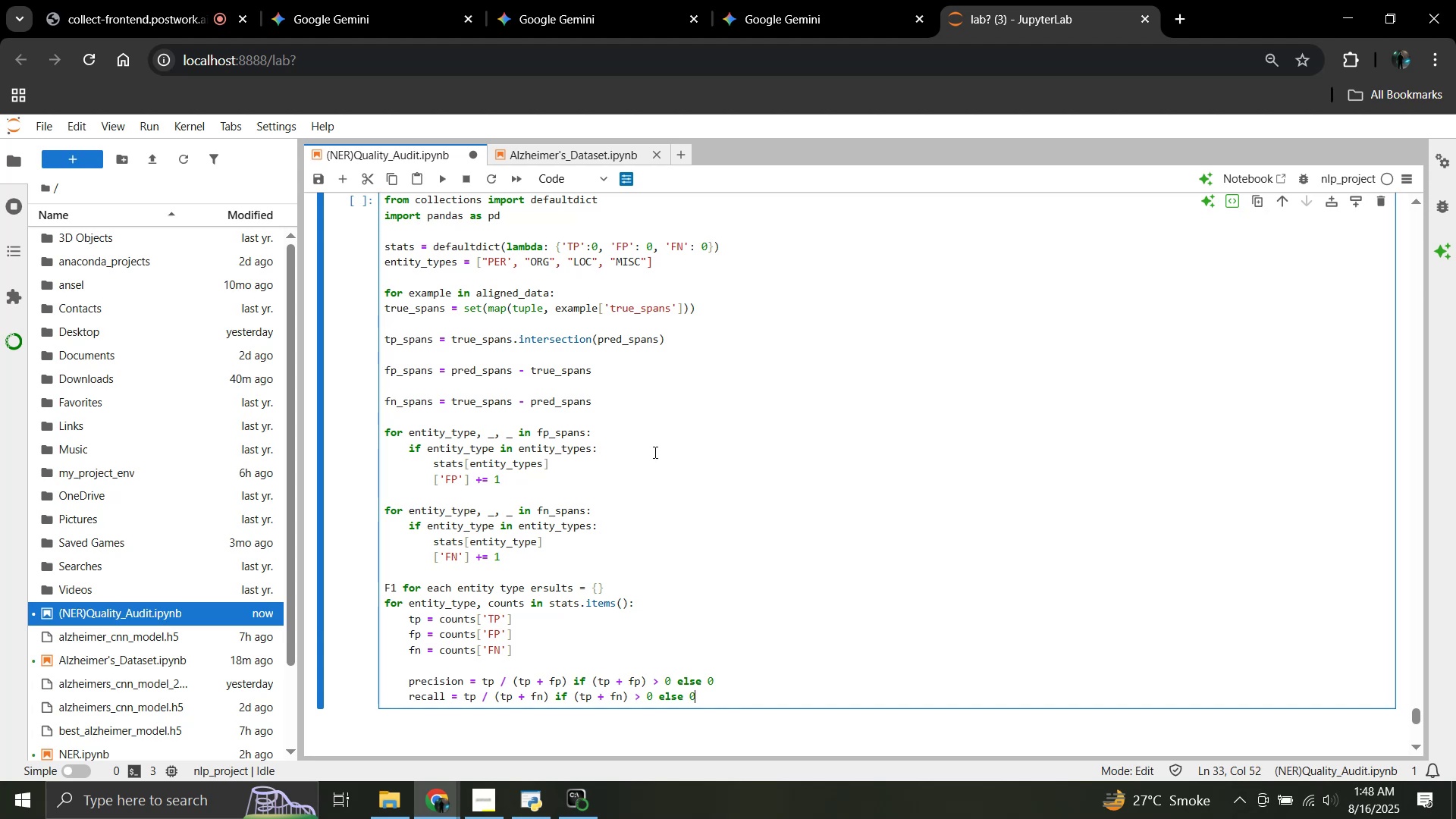 
key(Enter)
 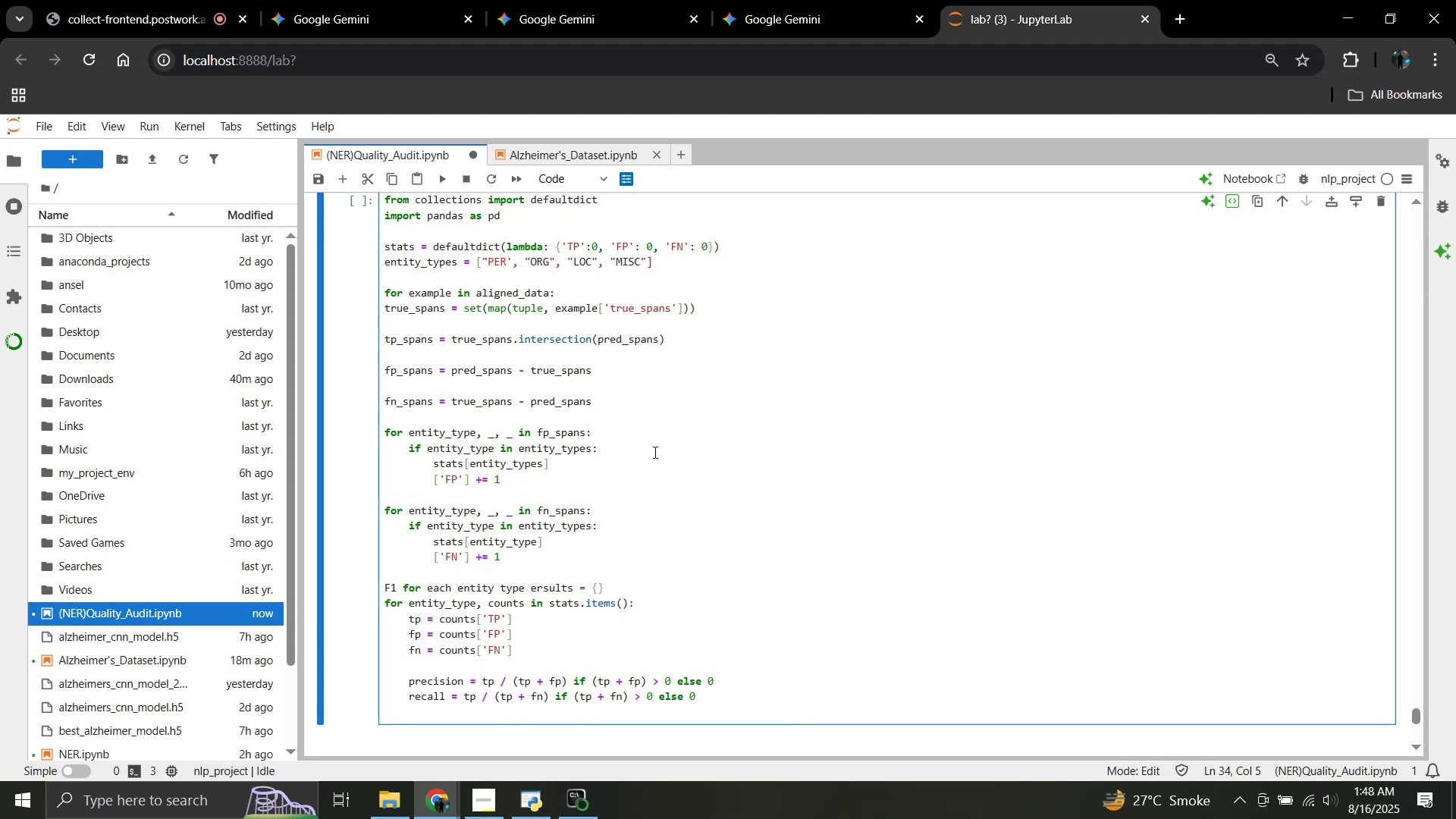 
type(f1=2)
key(Backspace)
key(Backspace)
type( = 2)
 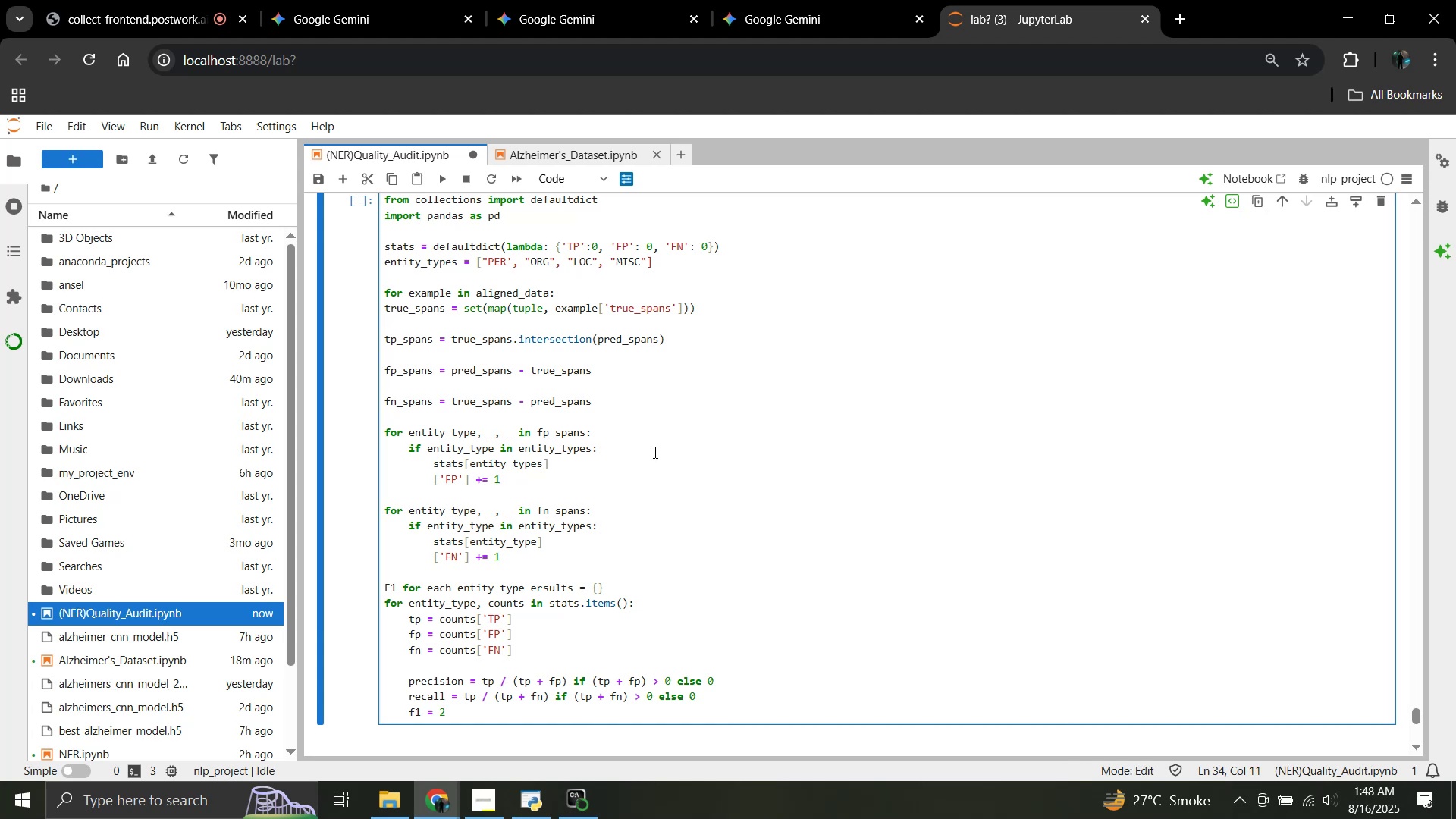 
key(NumpadMultiply)
 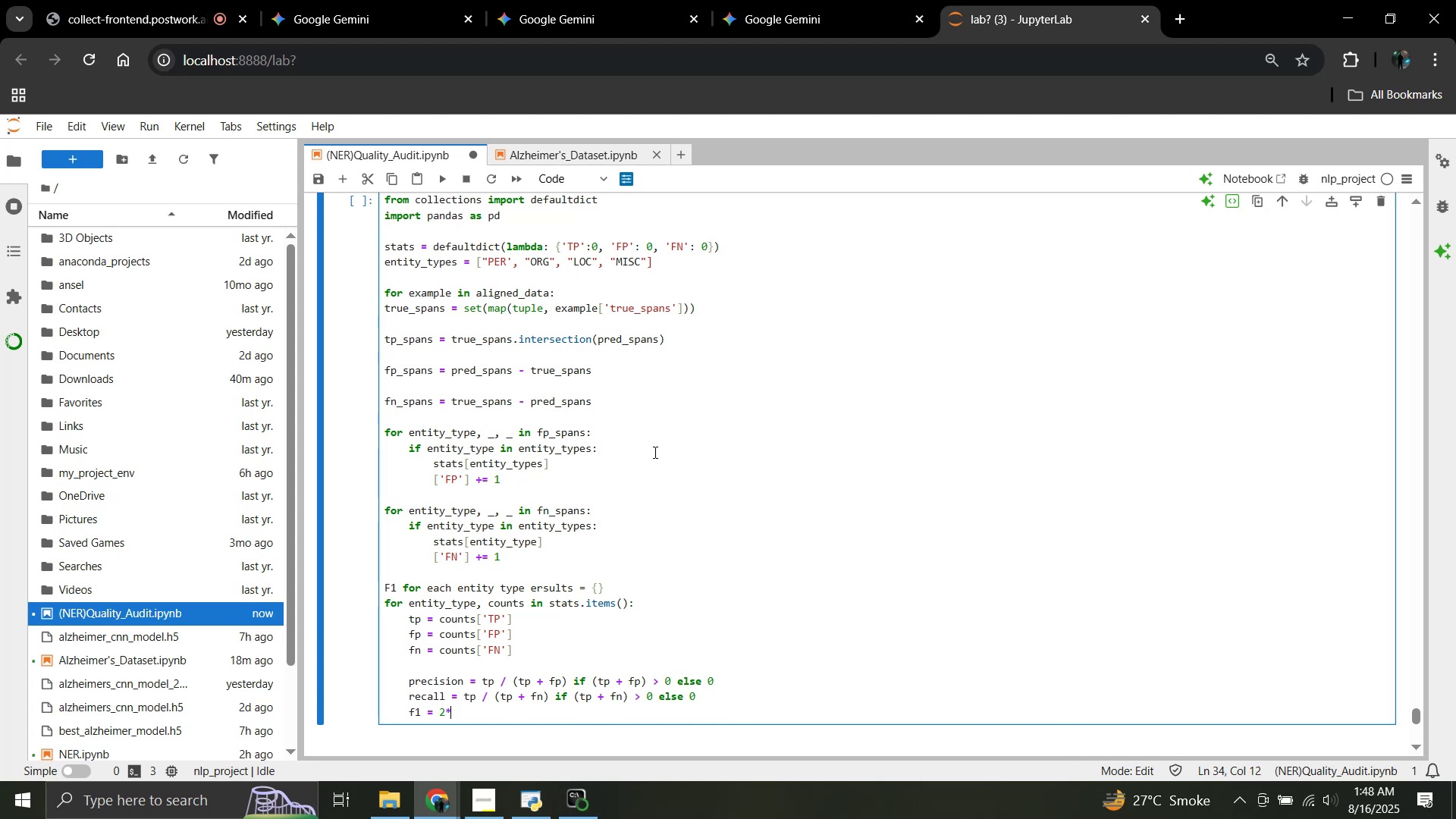 
key(ArrowLeft)
 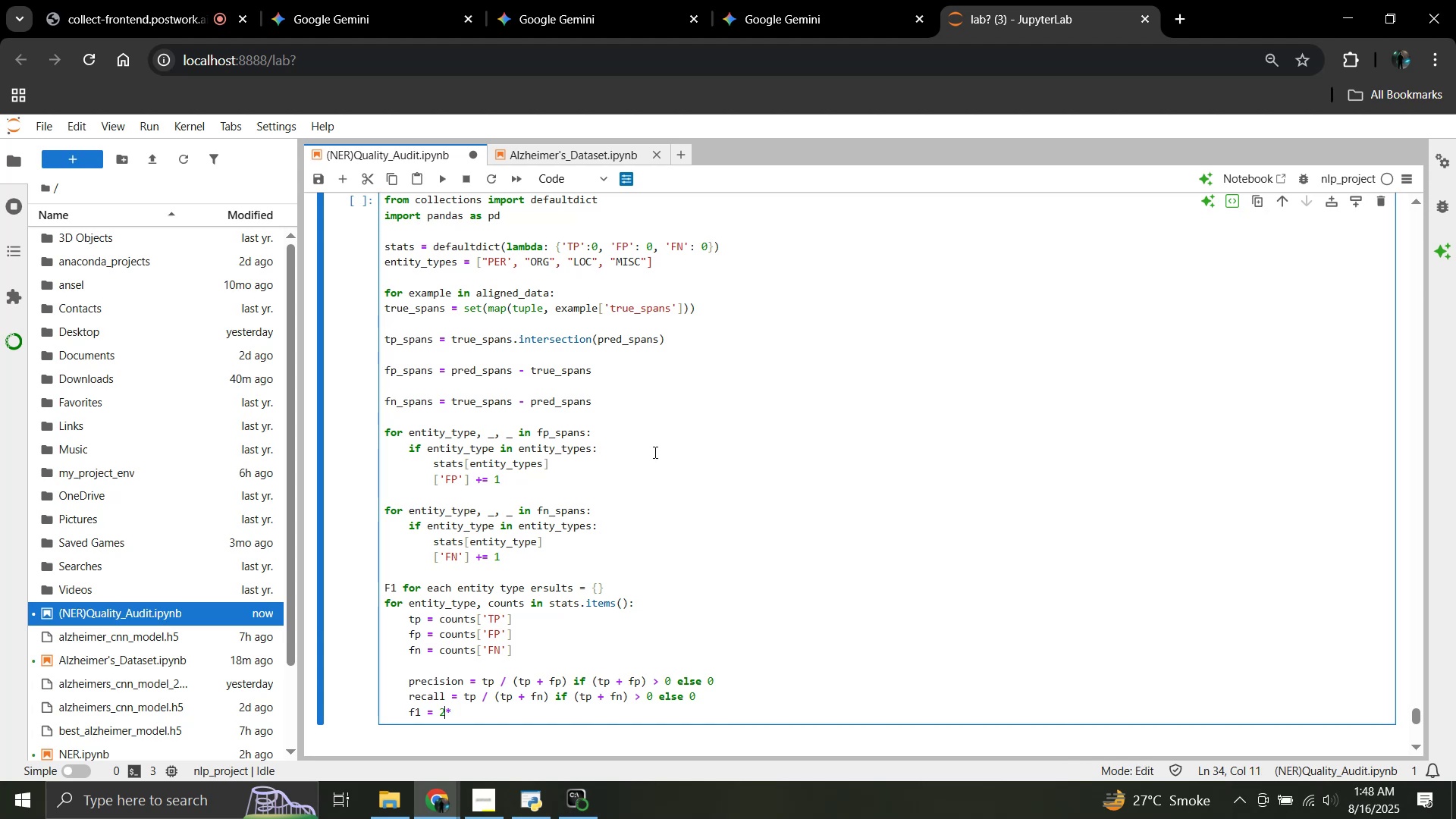 
key(Space)
 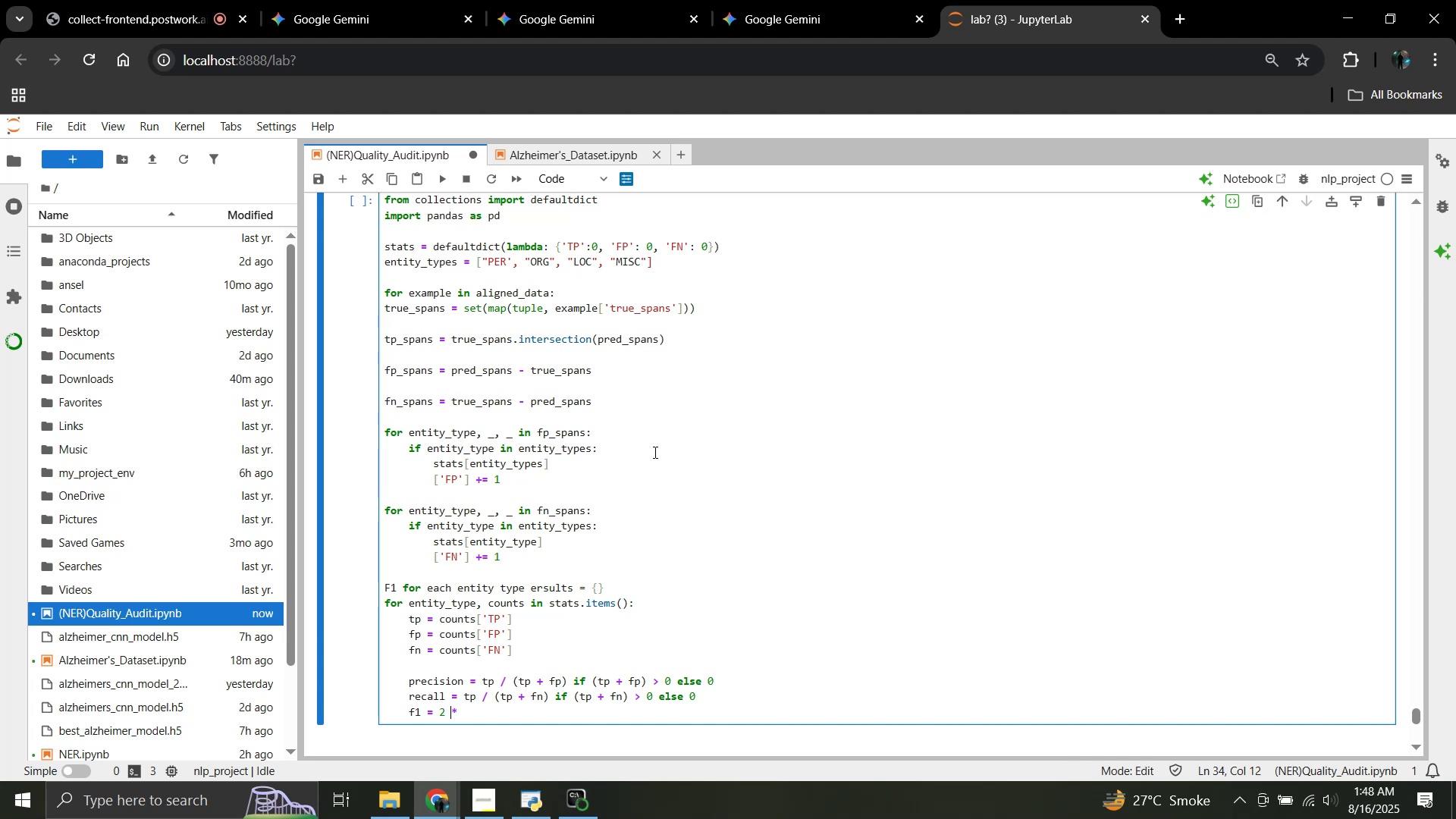 
key(ArrowRight)
 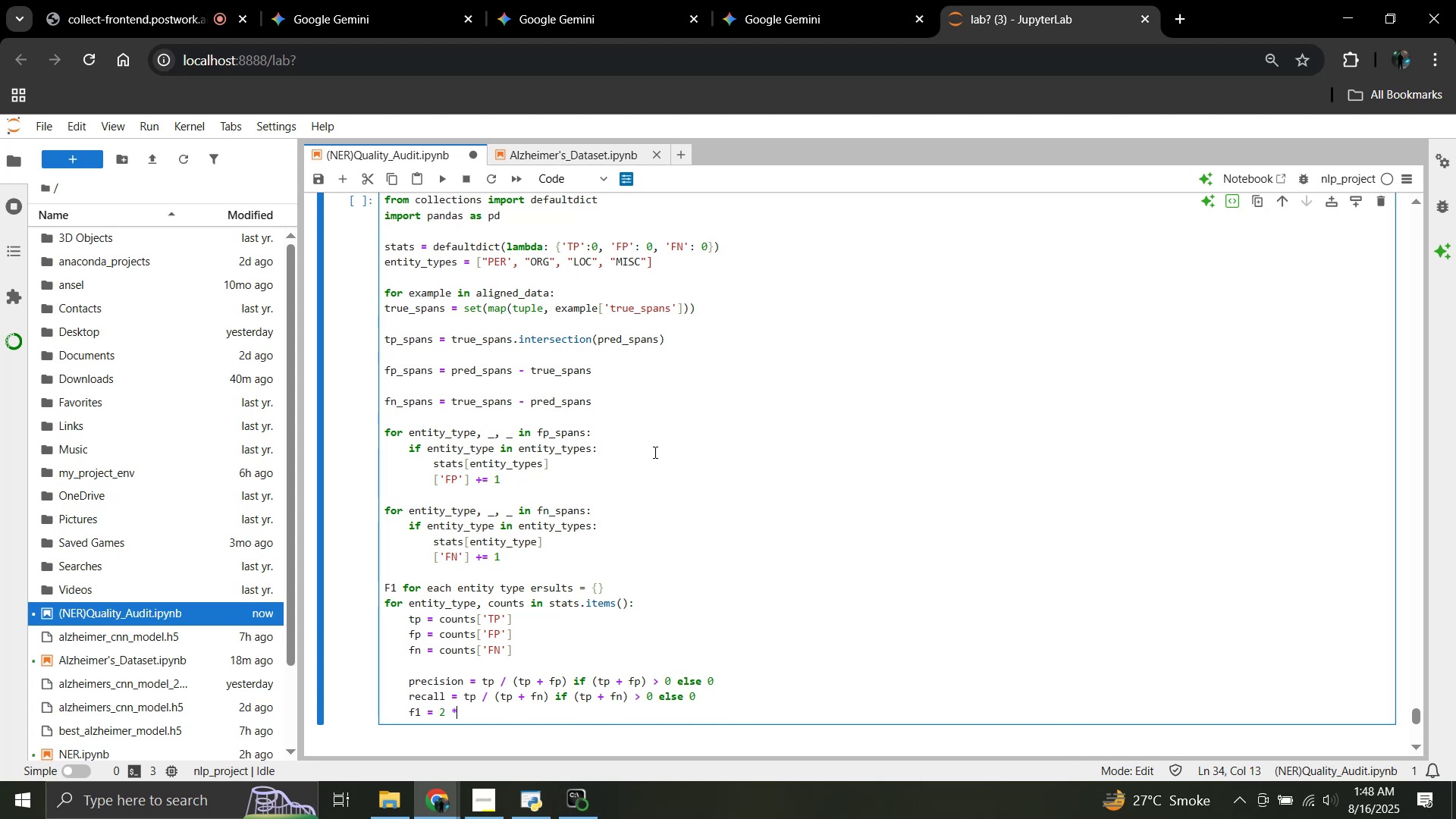 
key(ArrowRight)
 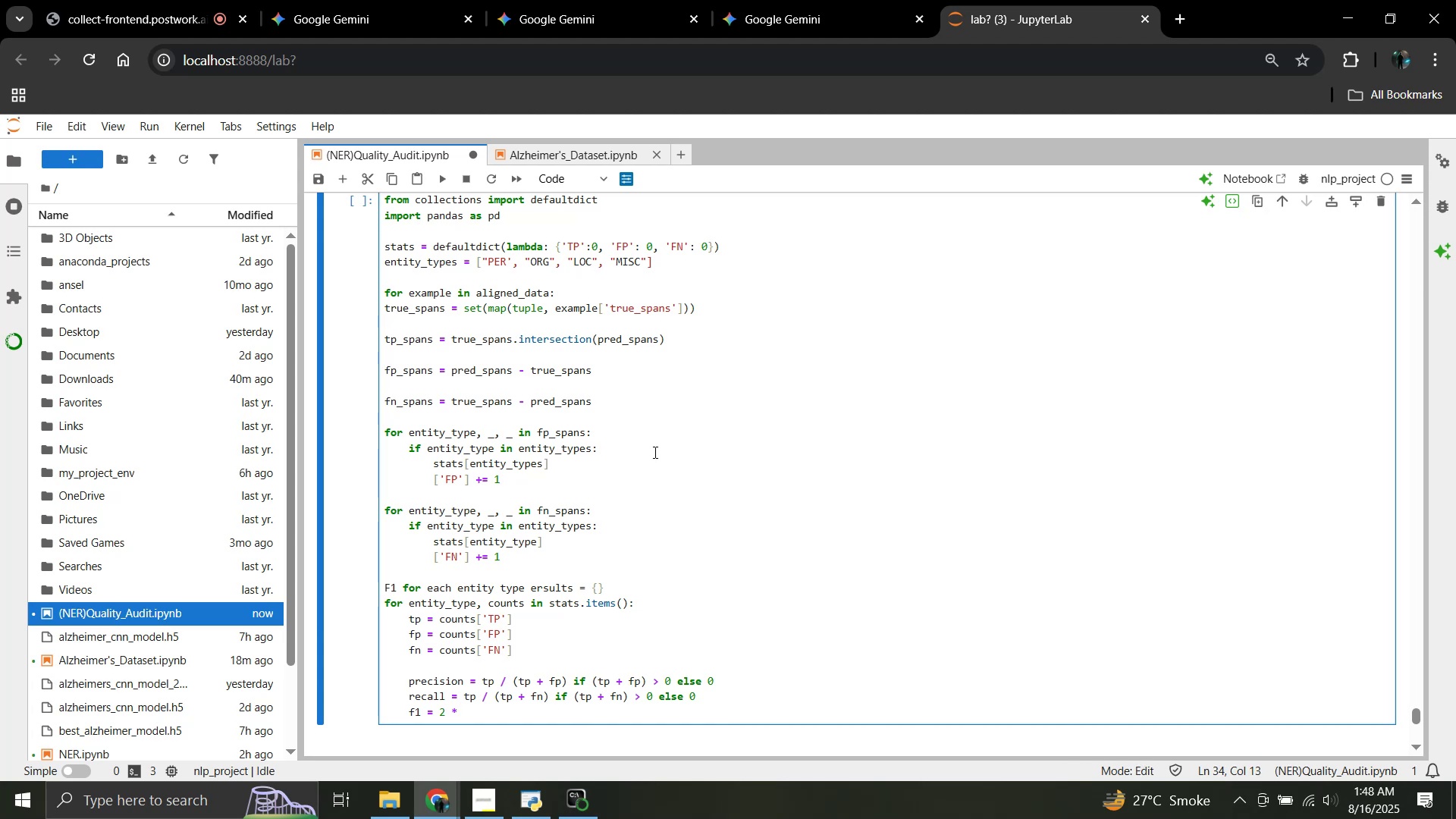 
type( (precision * recall) / (precision + recall) if (precision + recall)
 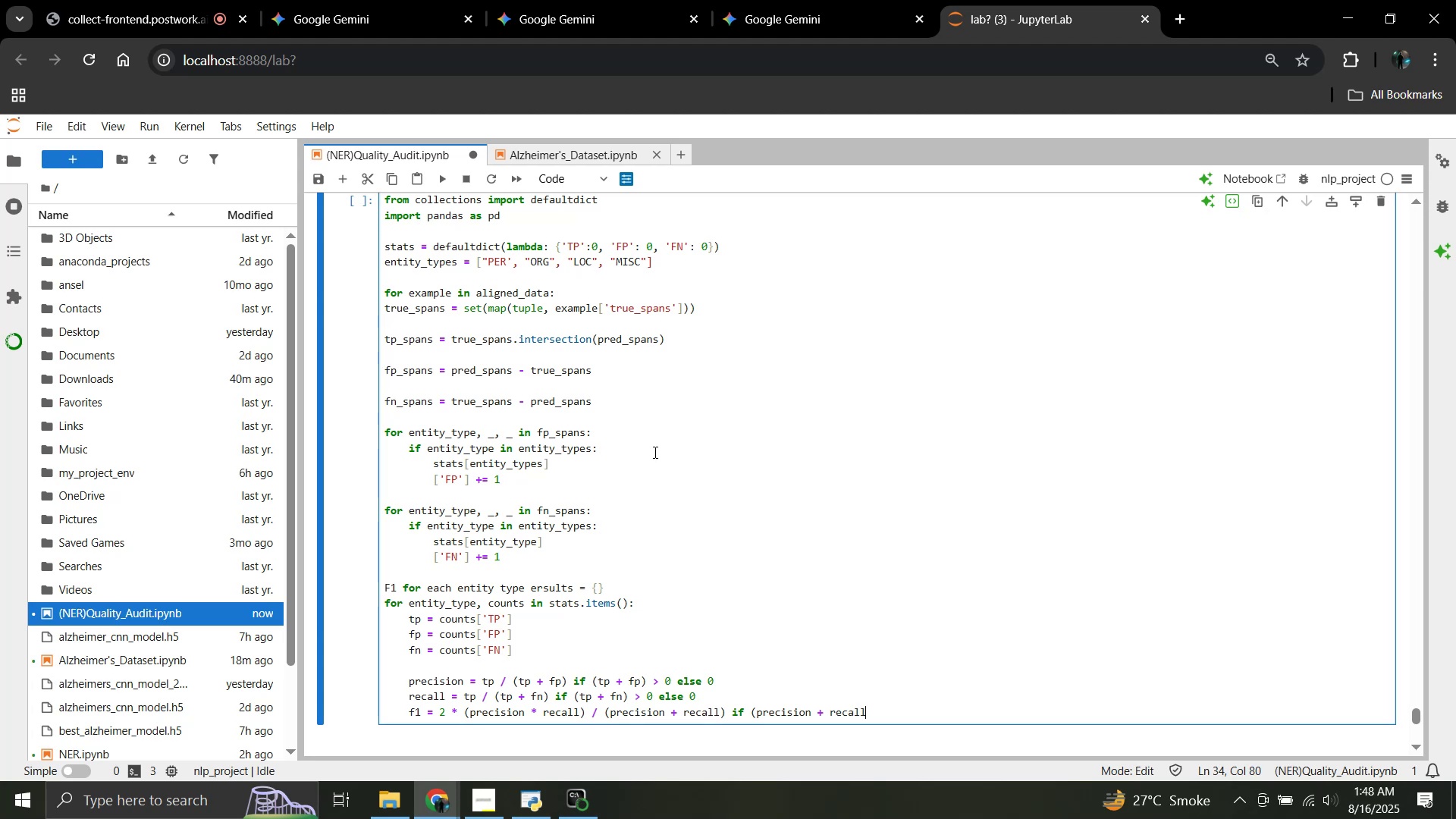 
wait(8.74)
 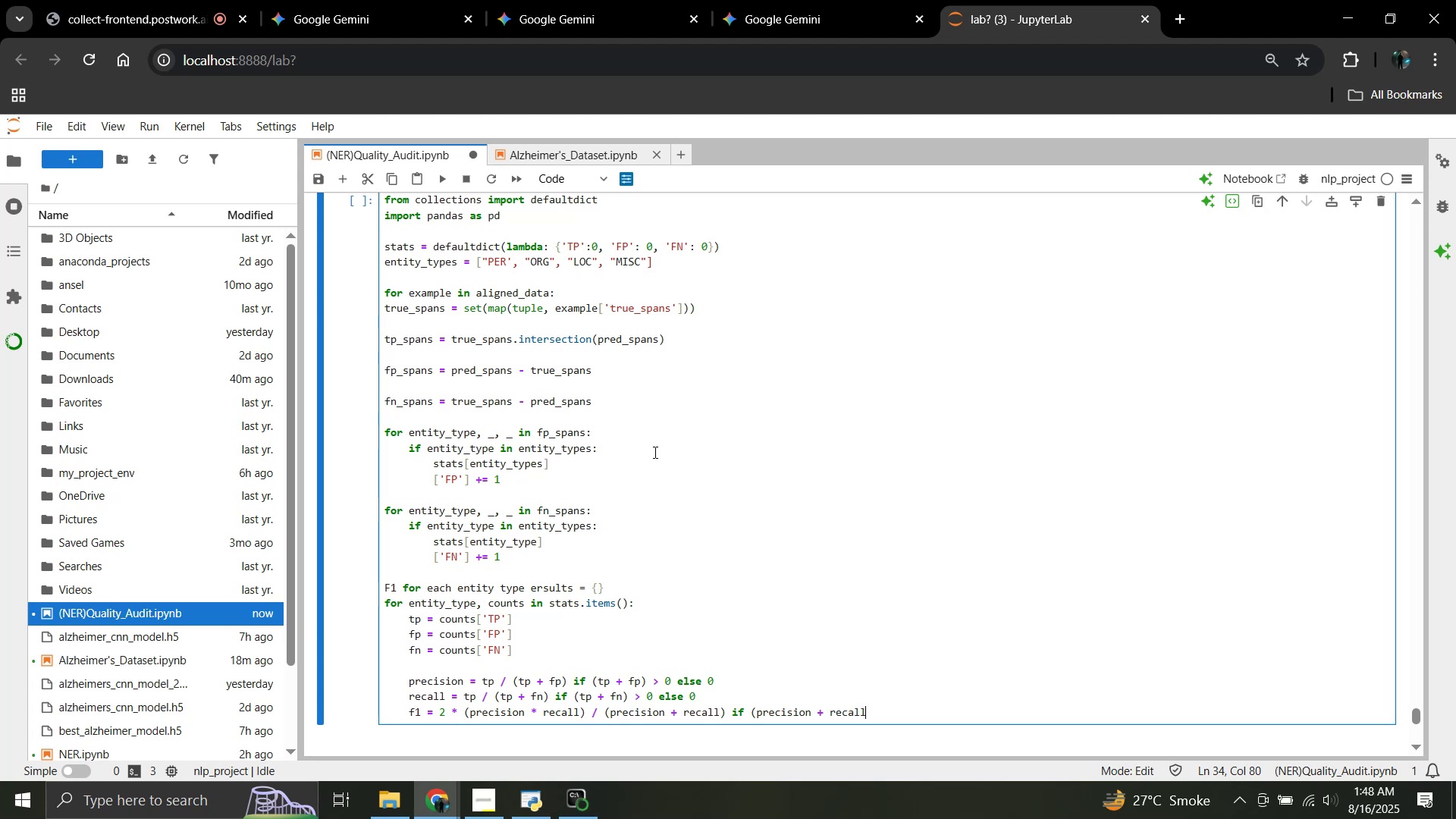 
type() > 0 else 0)
 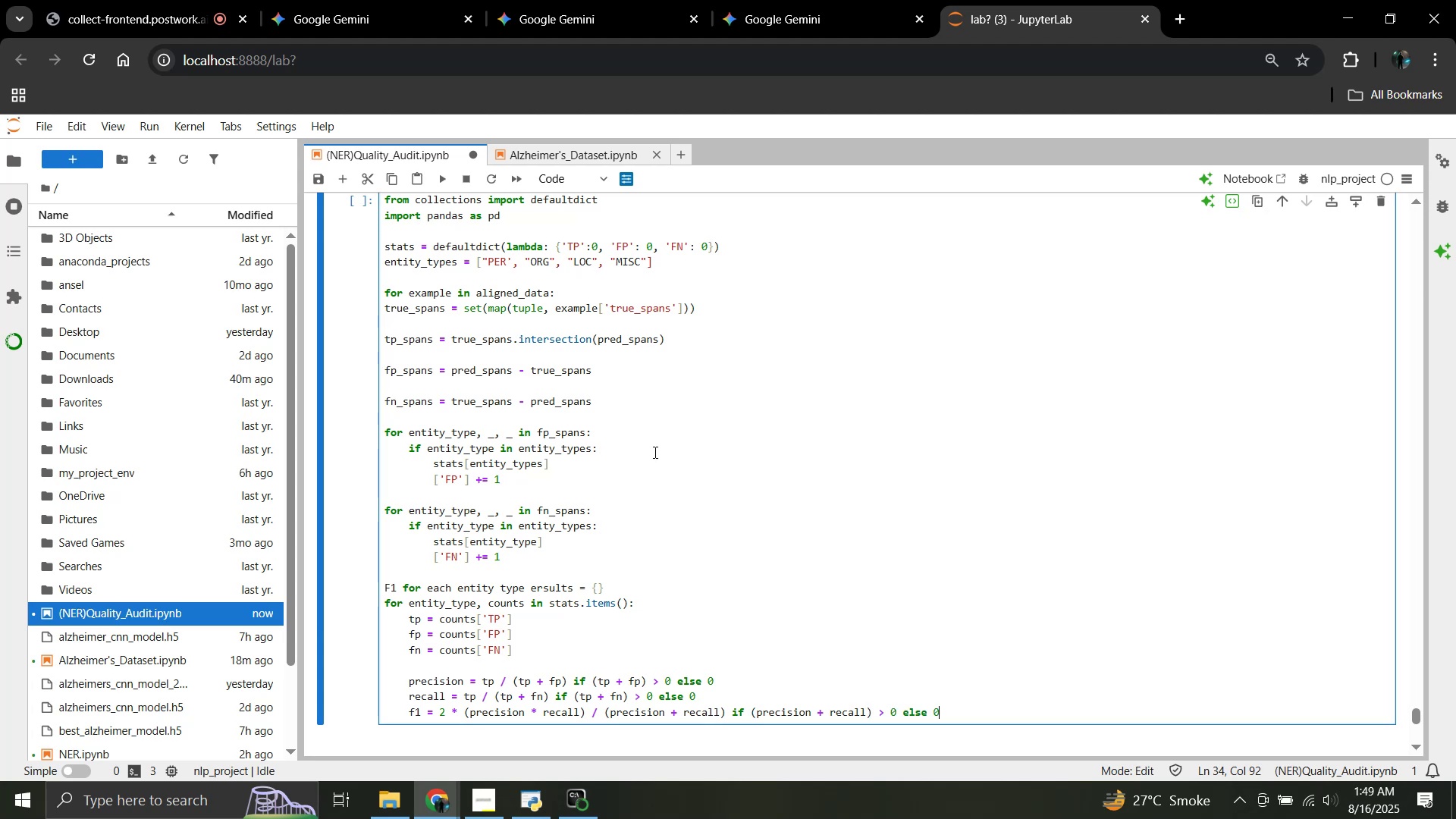 
key(Enter)
 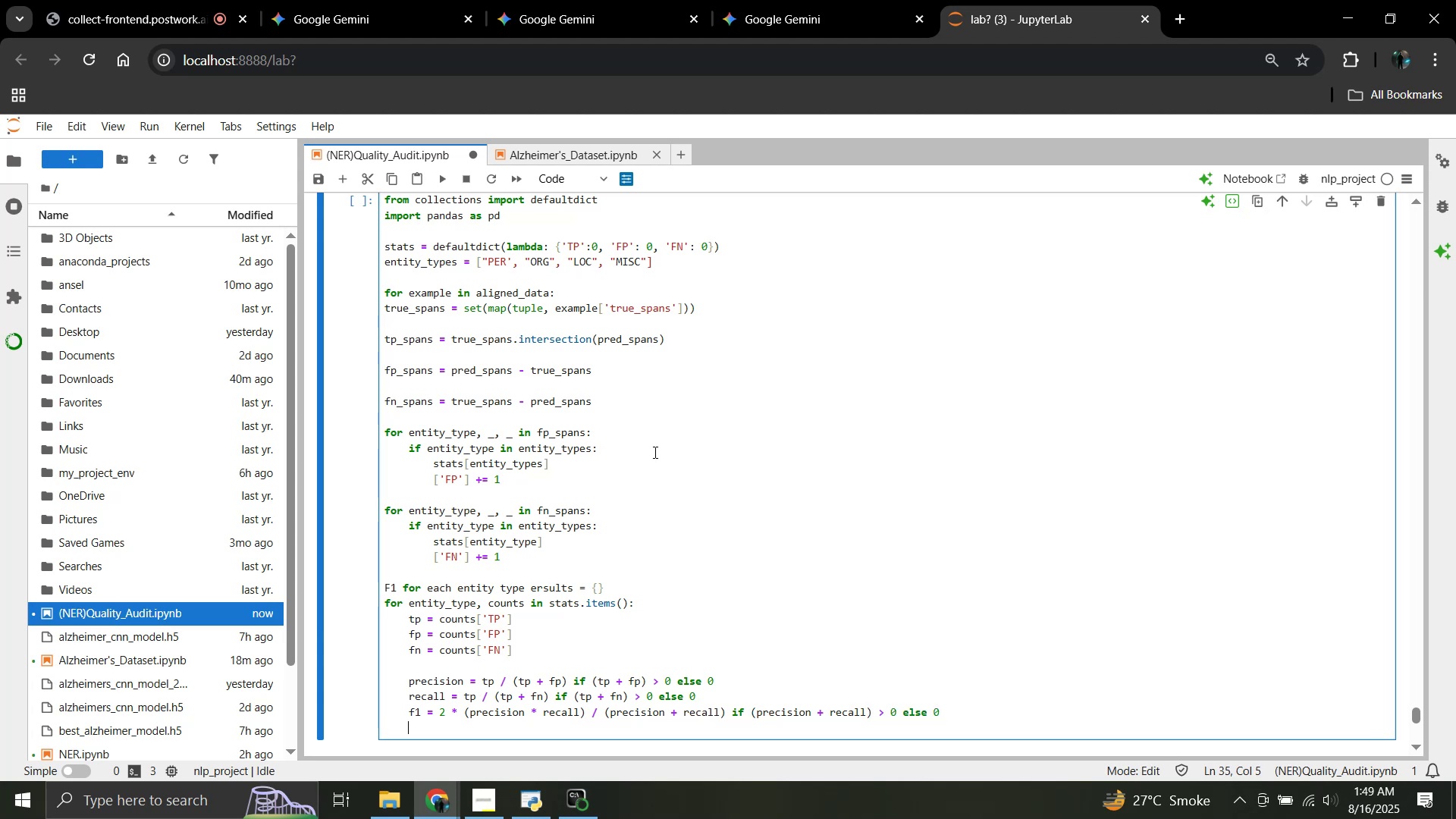 
key(Enter)
 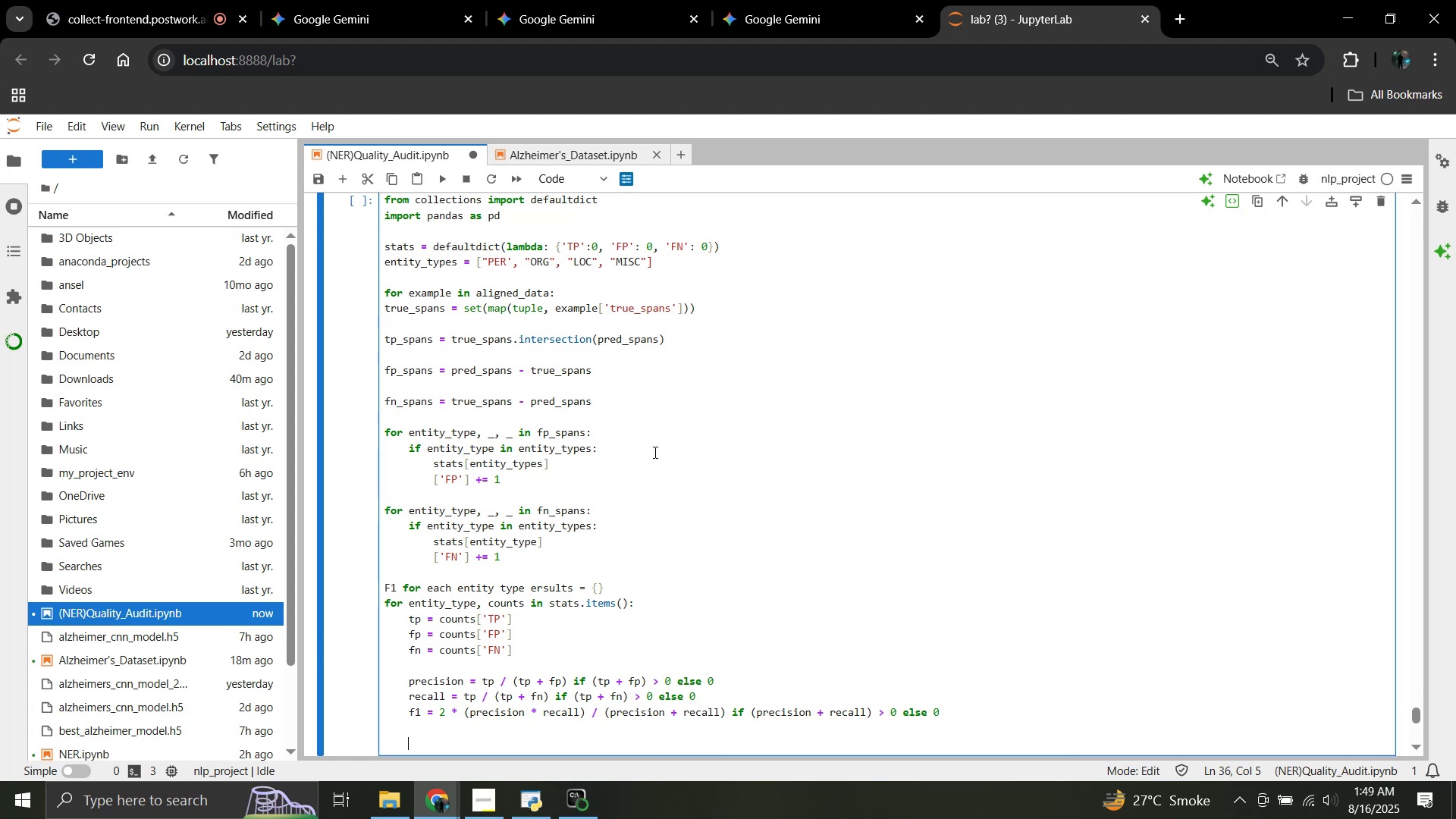 
type(results[entity)
 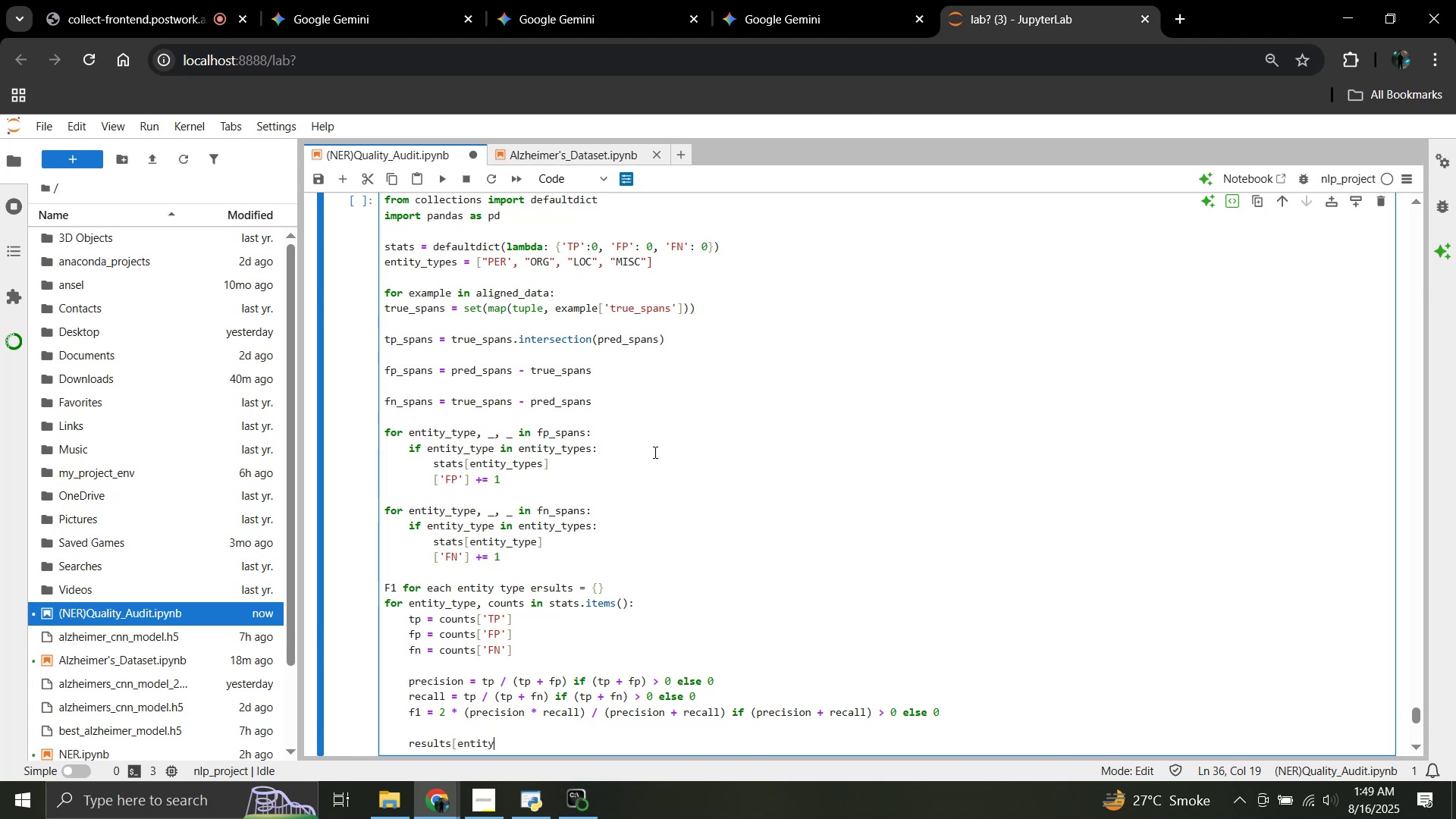 
wait(6.76)
 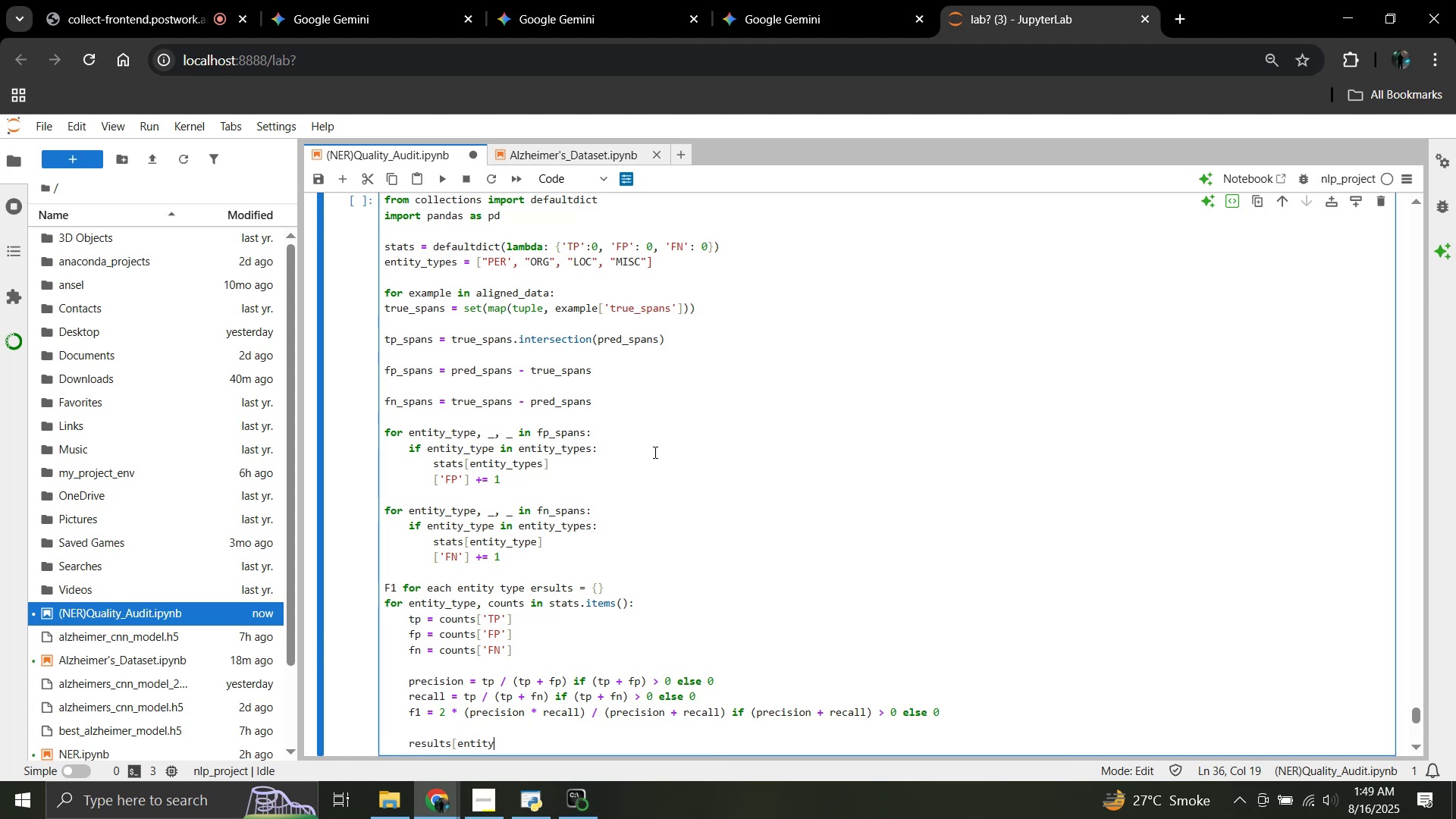 
scroll: coordinate [654, 452], scroll_direction: down, amount: 3.0
 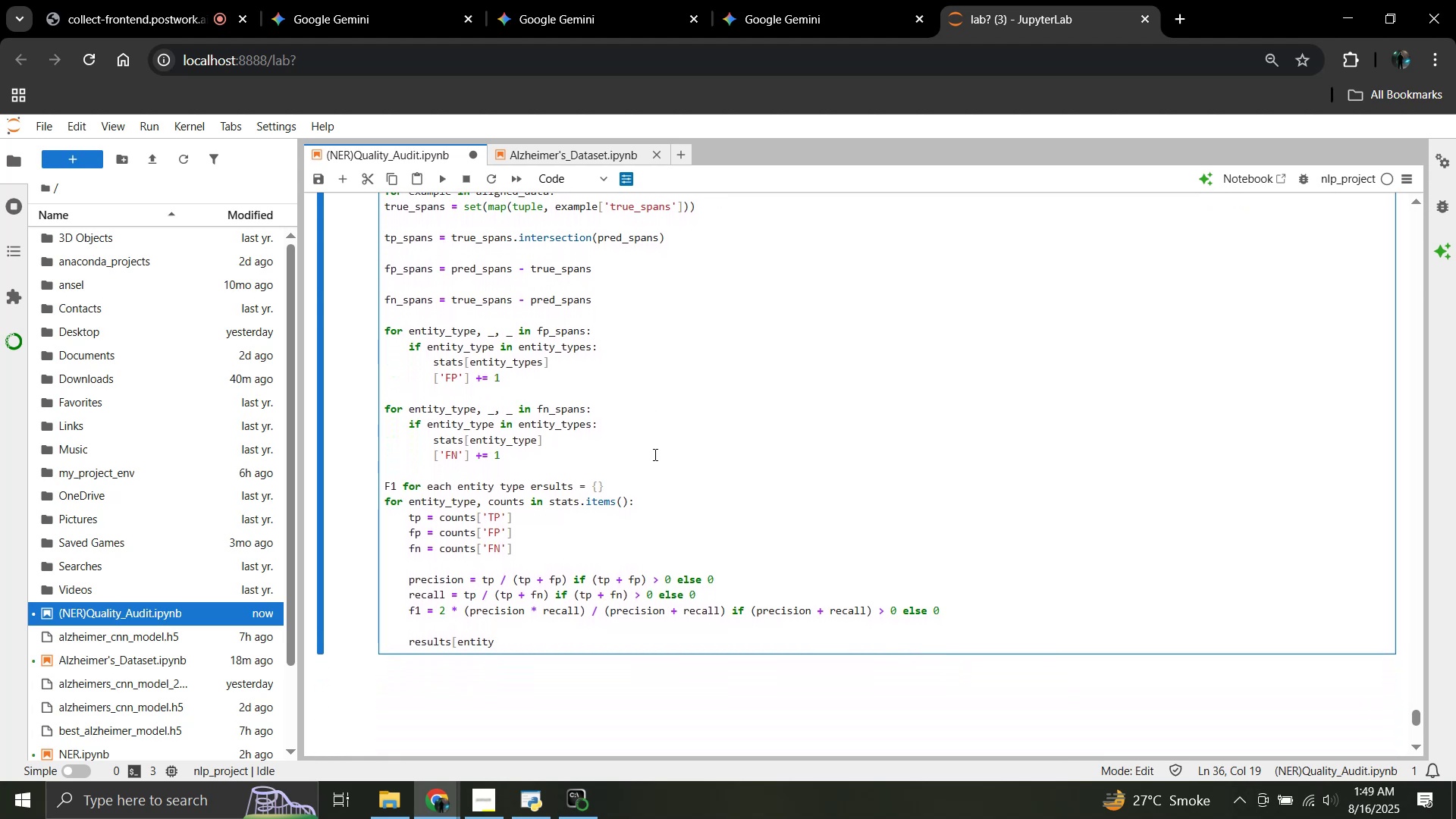 
type(_tu)
key(Backspace)
type(ype] = )
 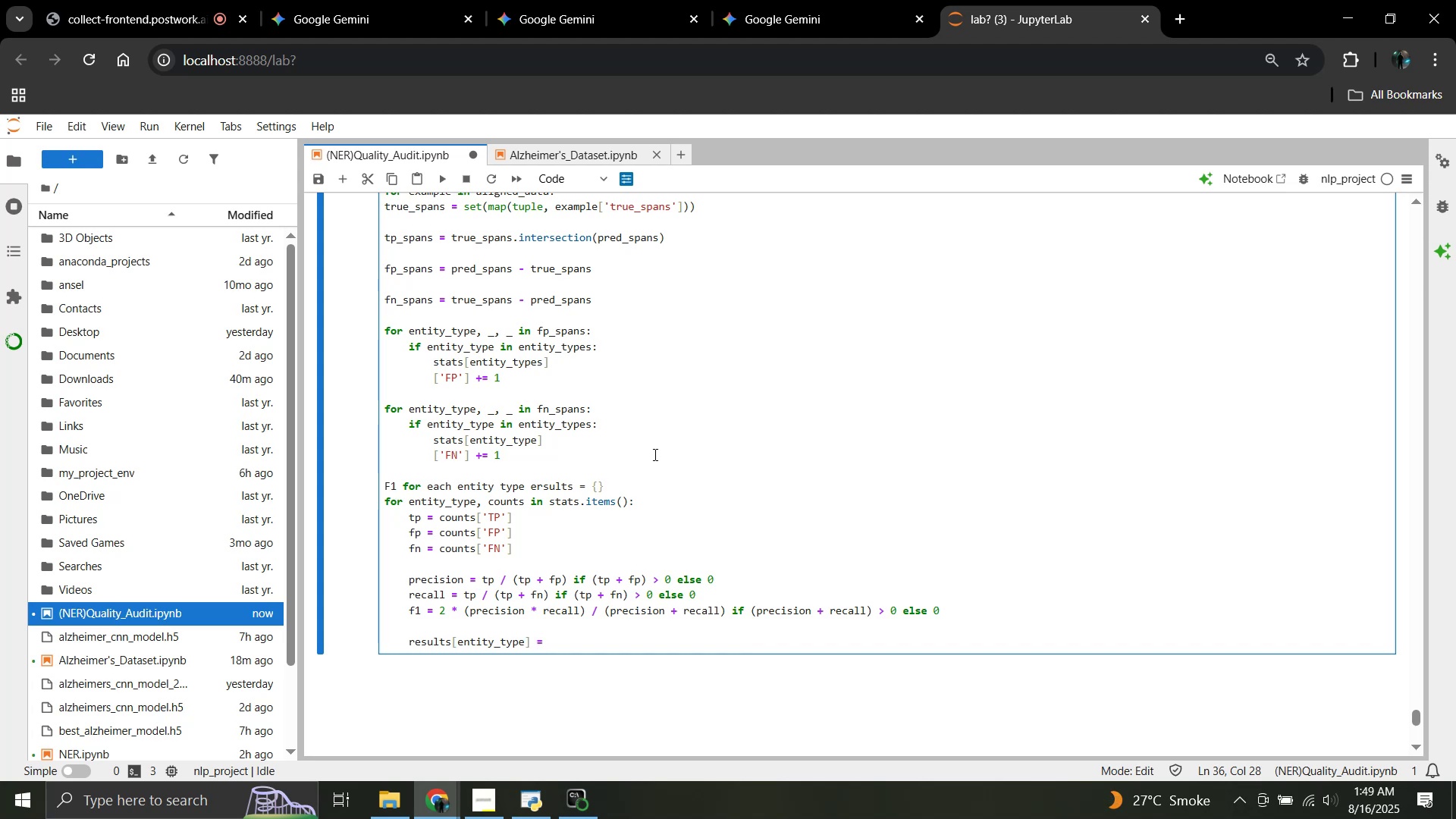 
hold_key(key=ShiftLeft, duration=1.52)
 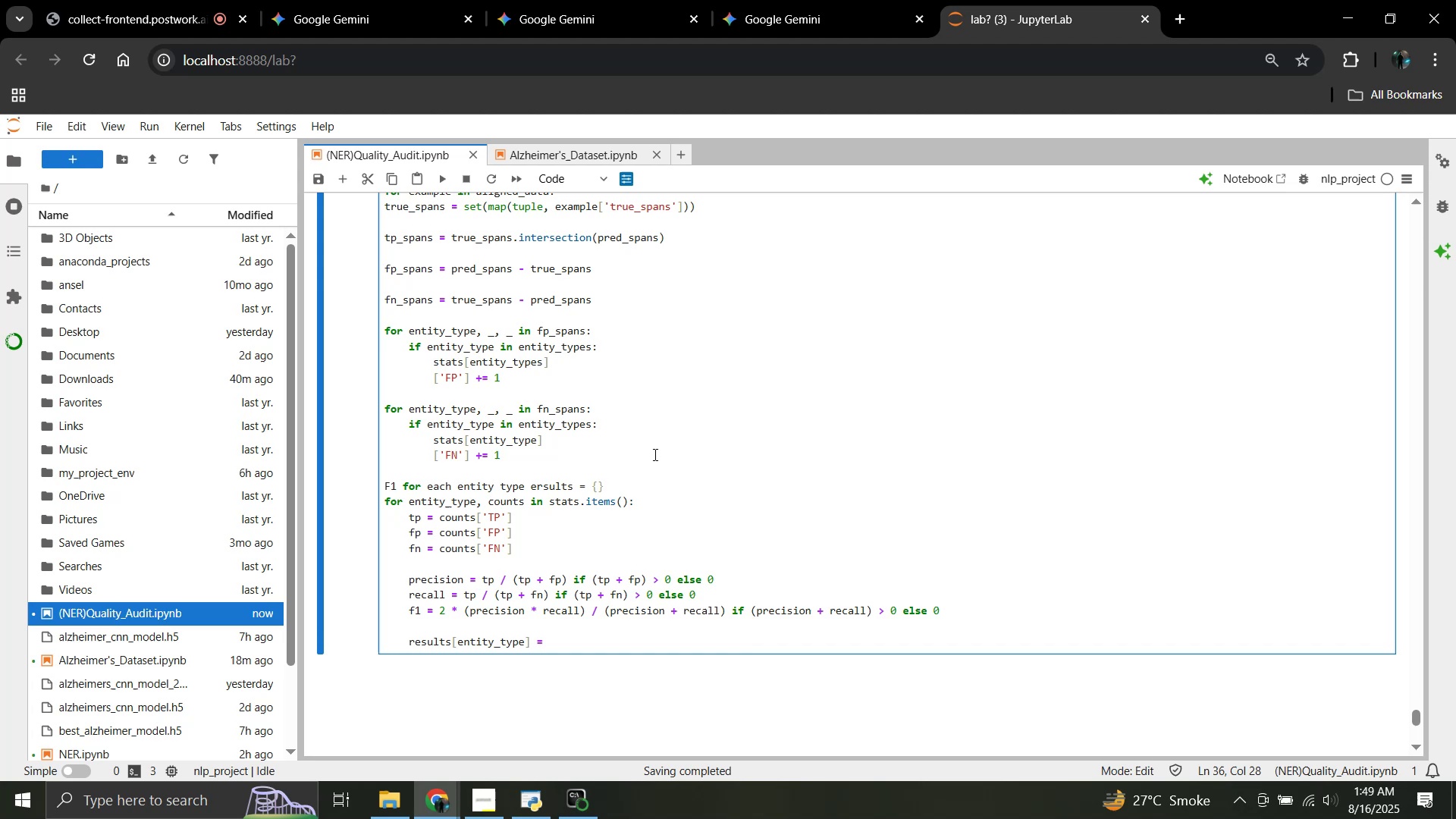 
key(Shift+BracketLeft)
 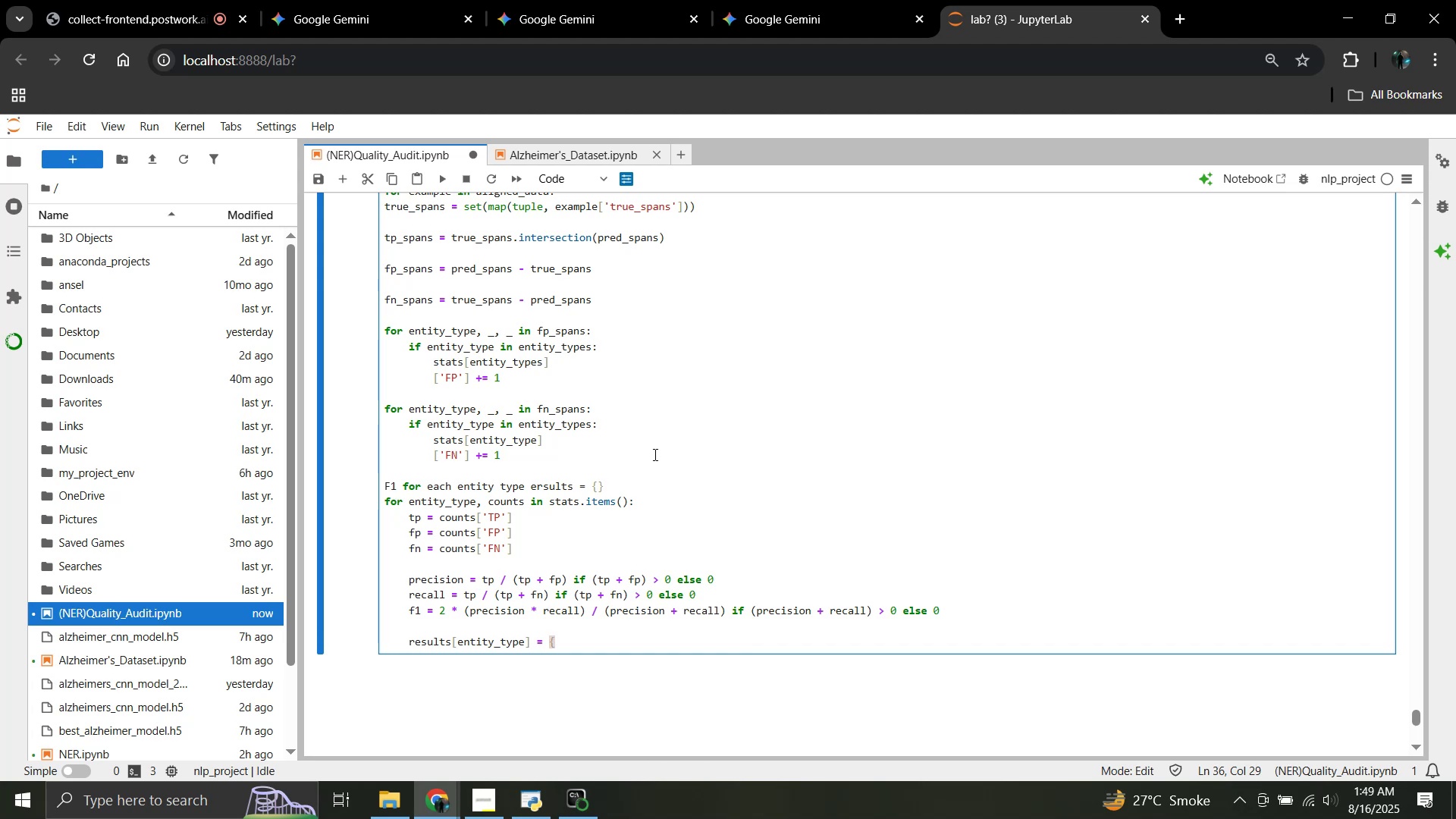 
key(Numpad4)
 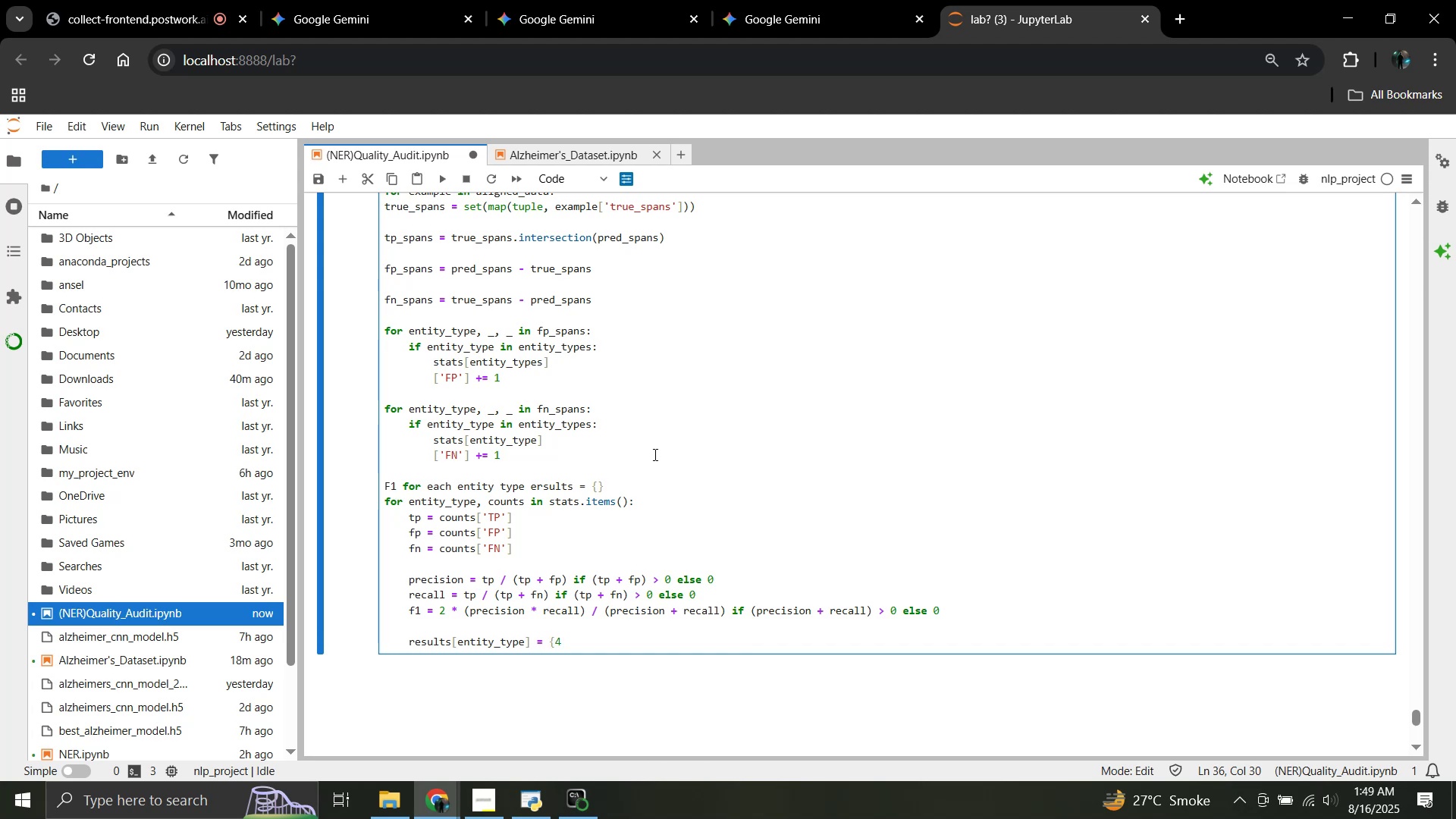 
key(Backspace)
 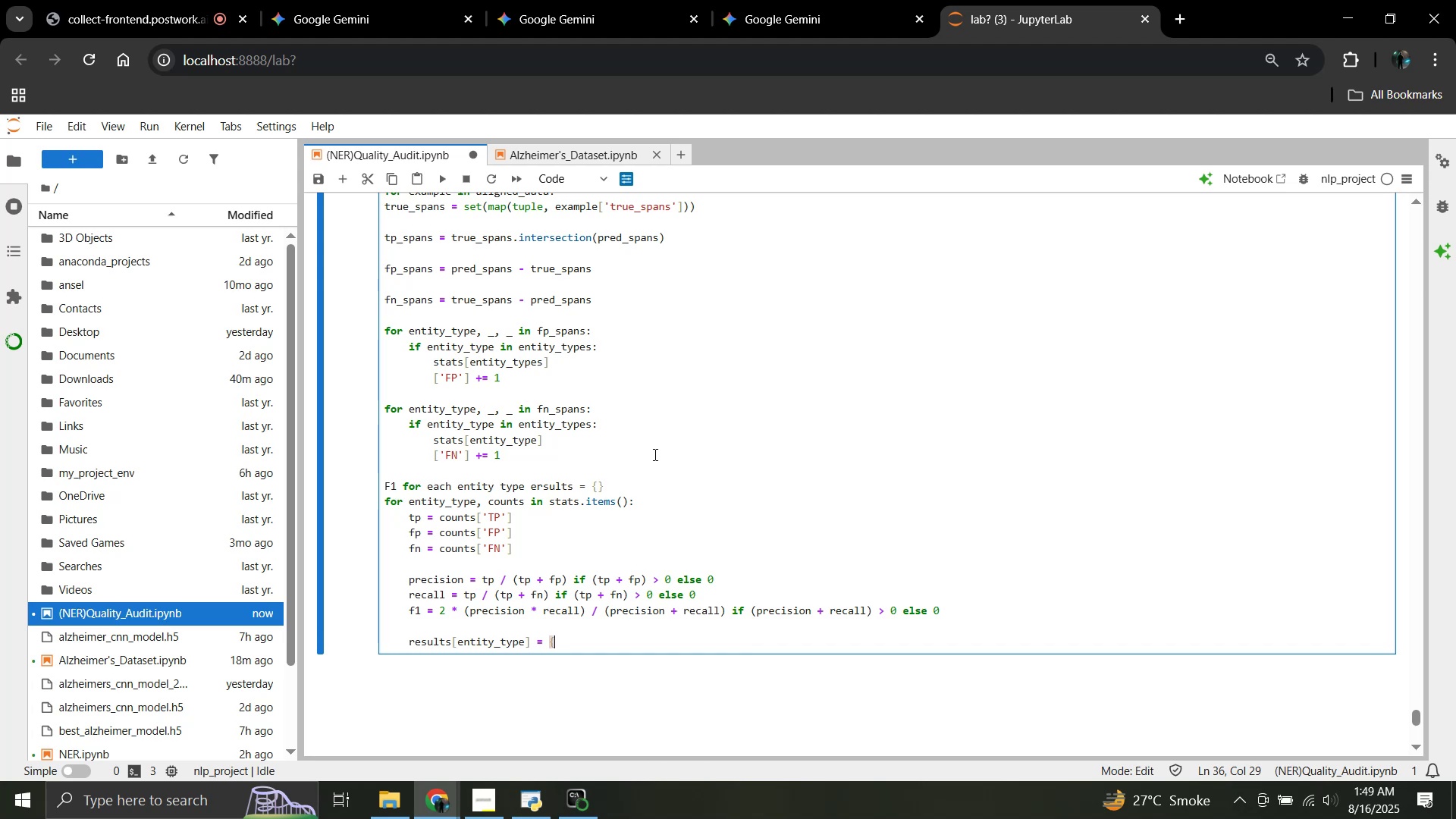 
key(Enter)
 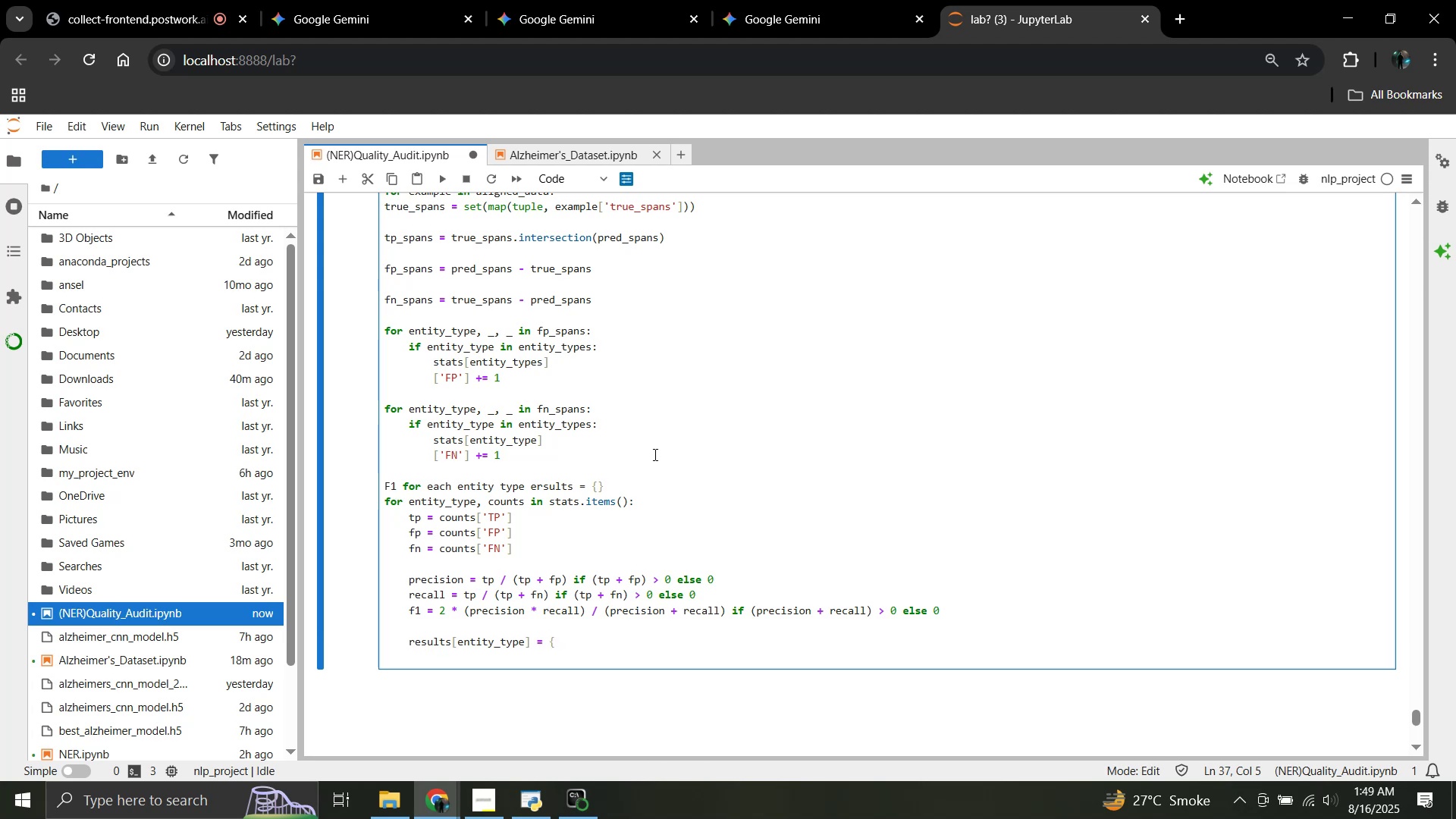 
key(Backspace)
key(Backspace)
type( "Precision":)
 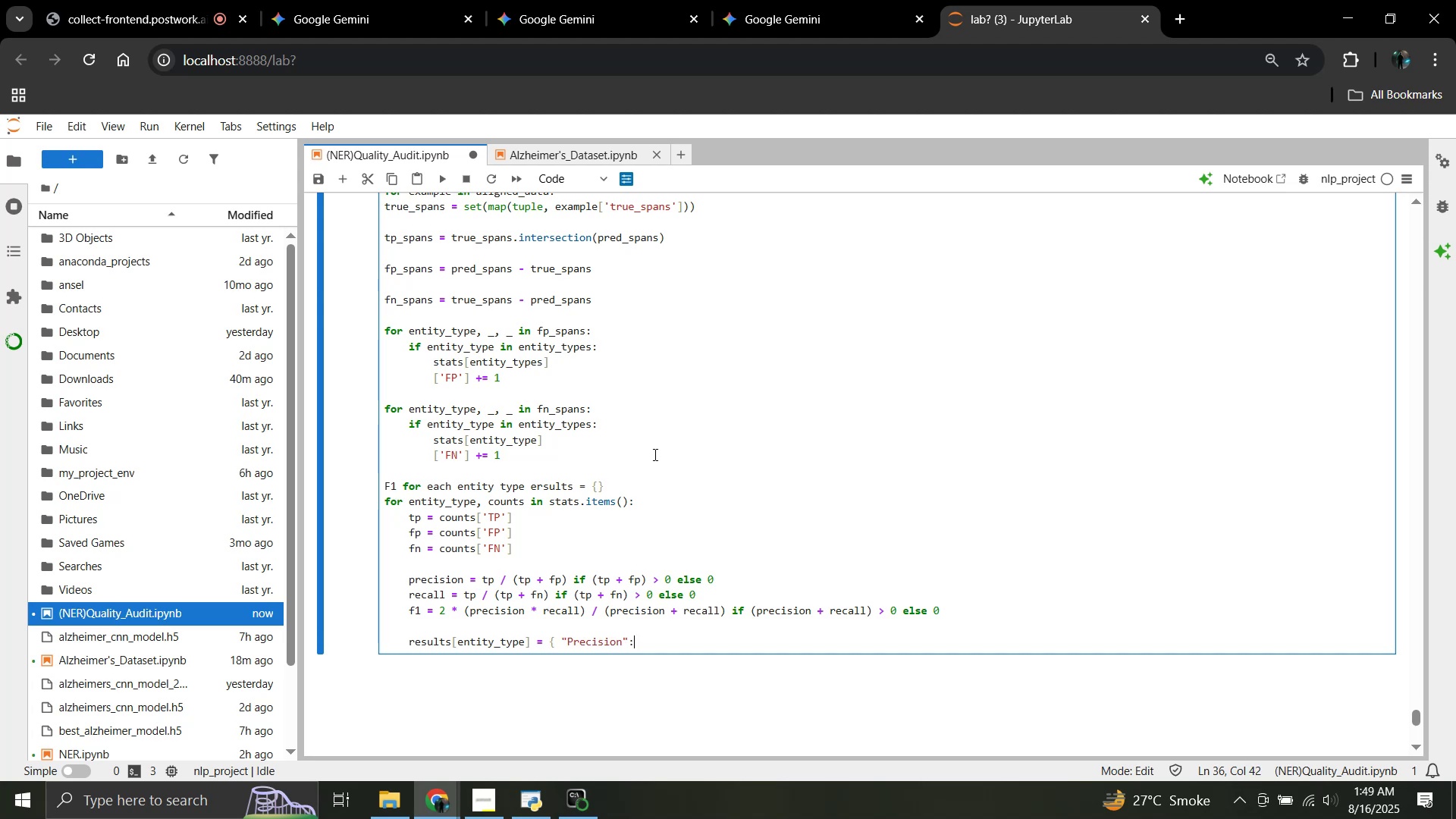 
key(Enter)
 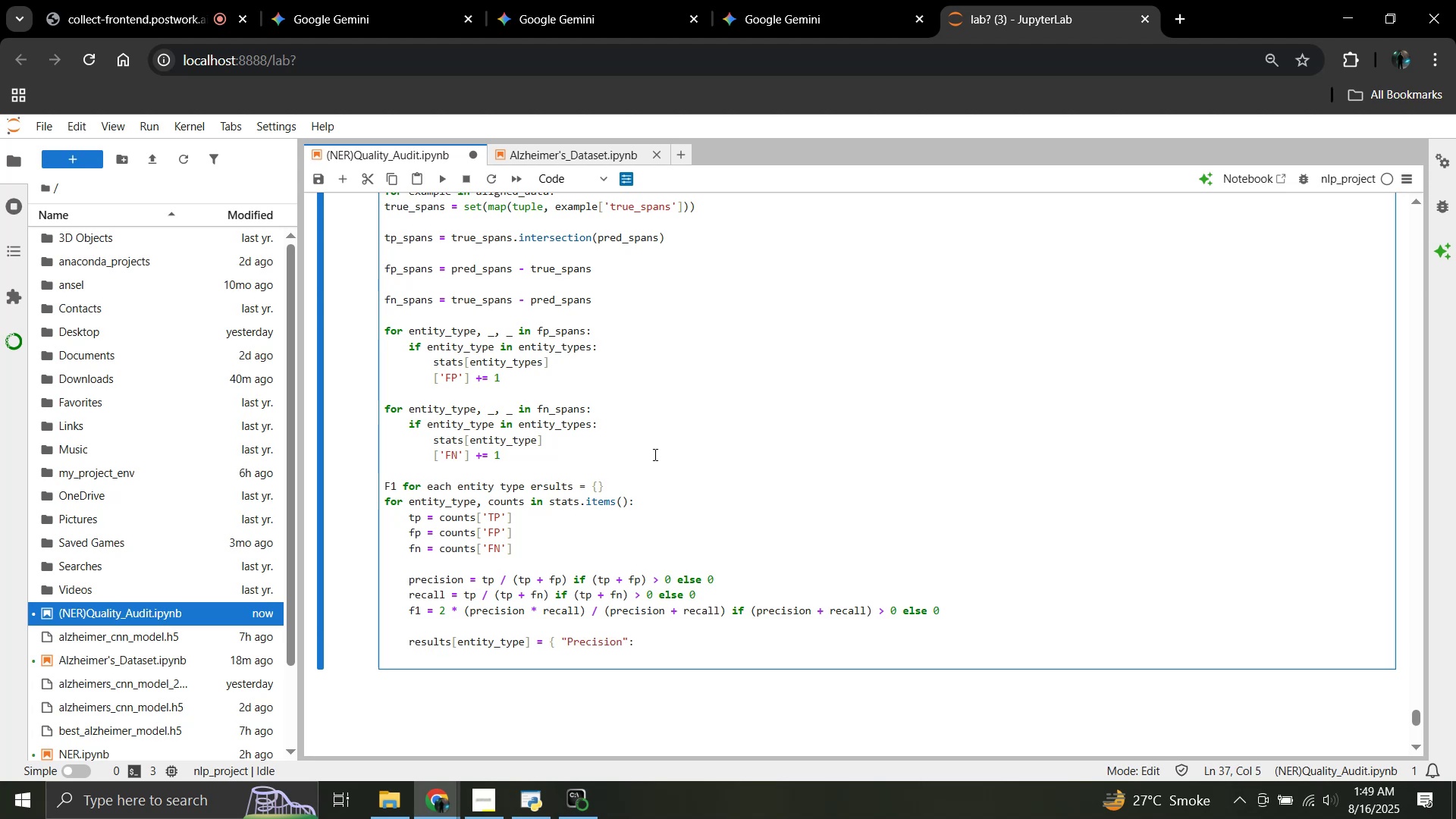 
type(round(precision, 4),)
 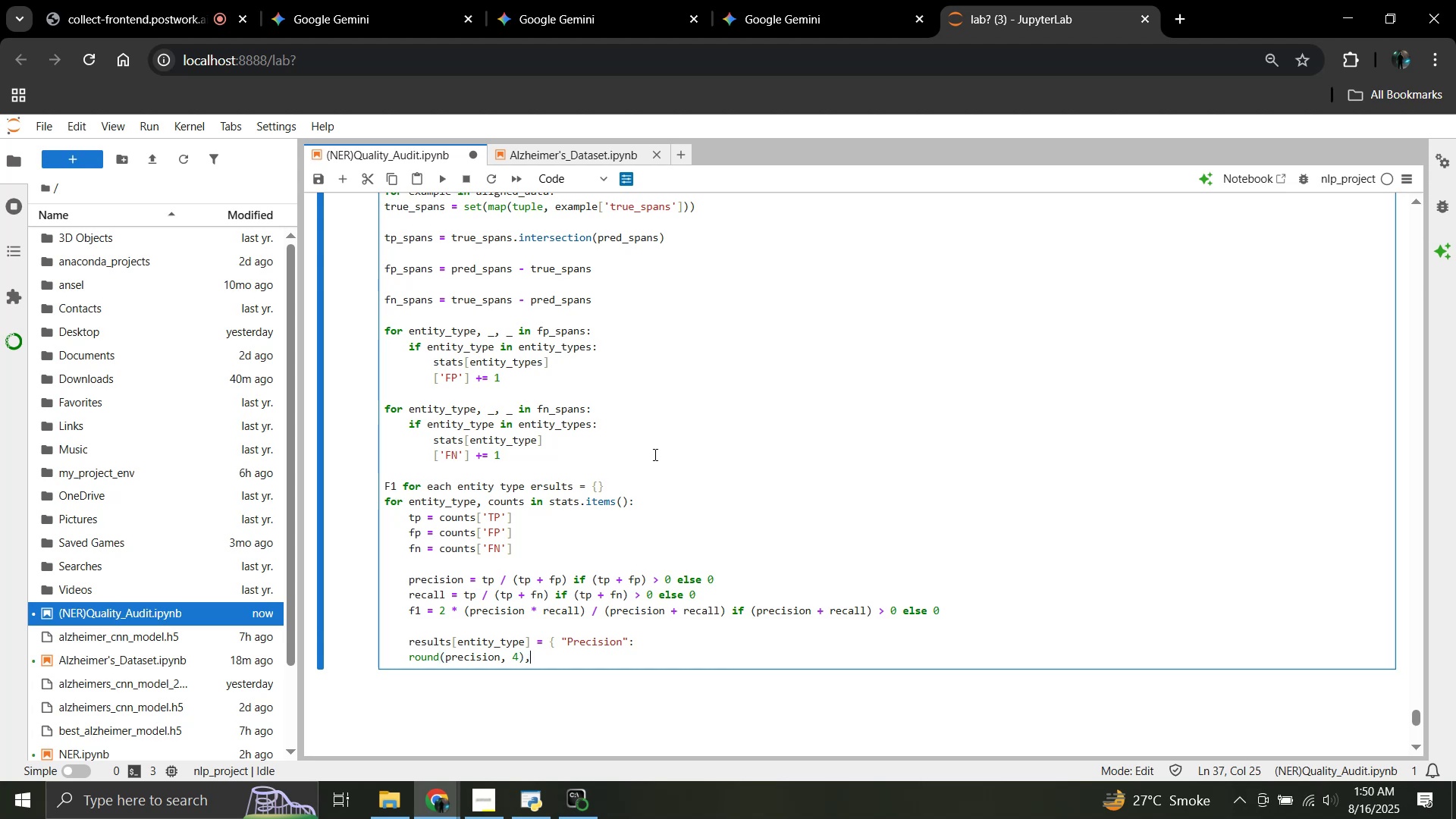 
key(Enter)
 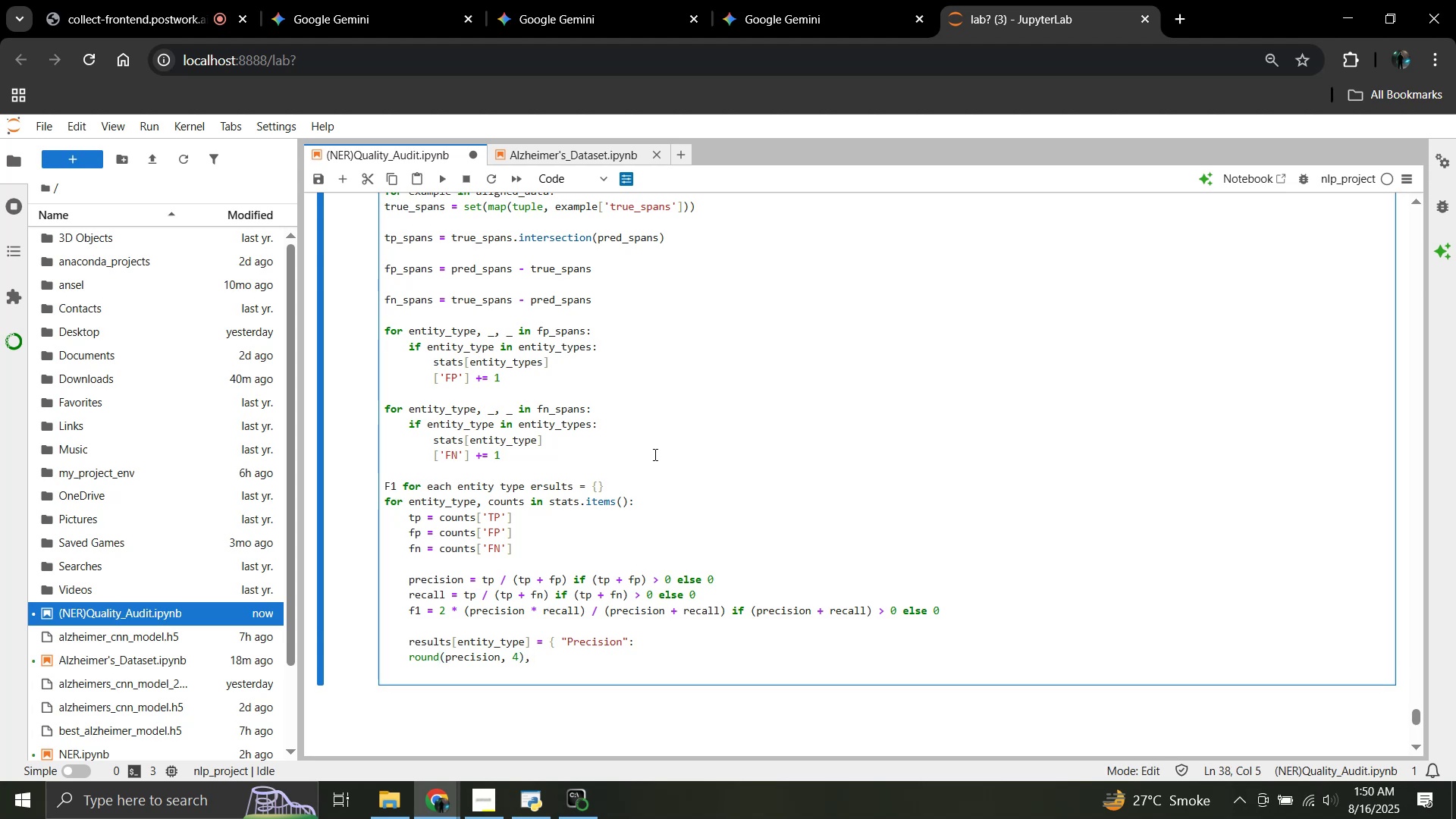 
type("Recall": round(recall,)
 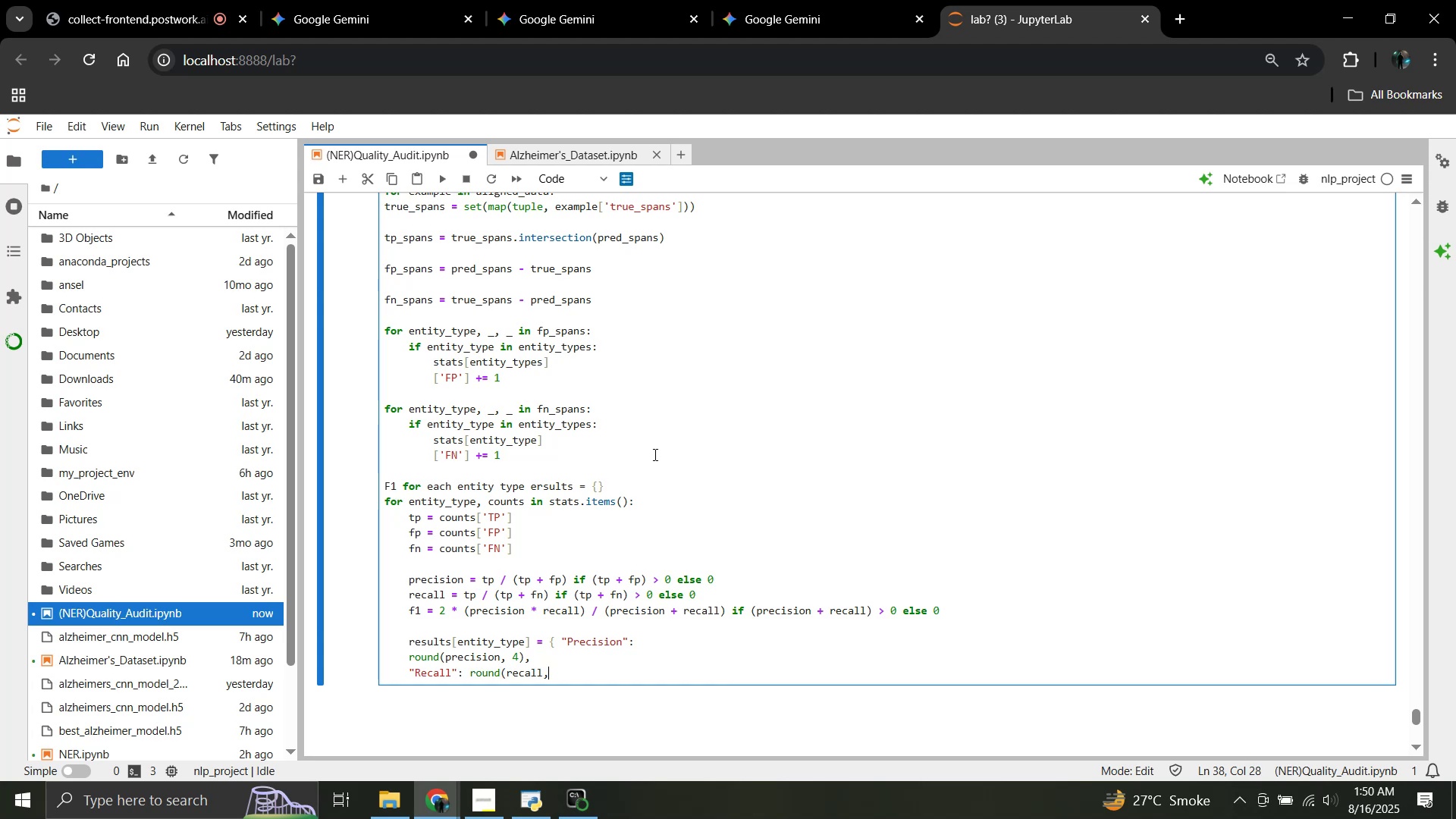 
type( 4),)
 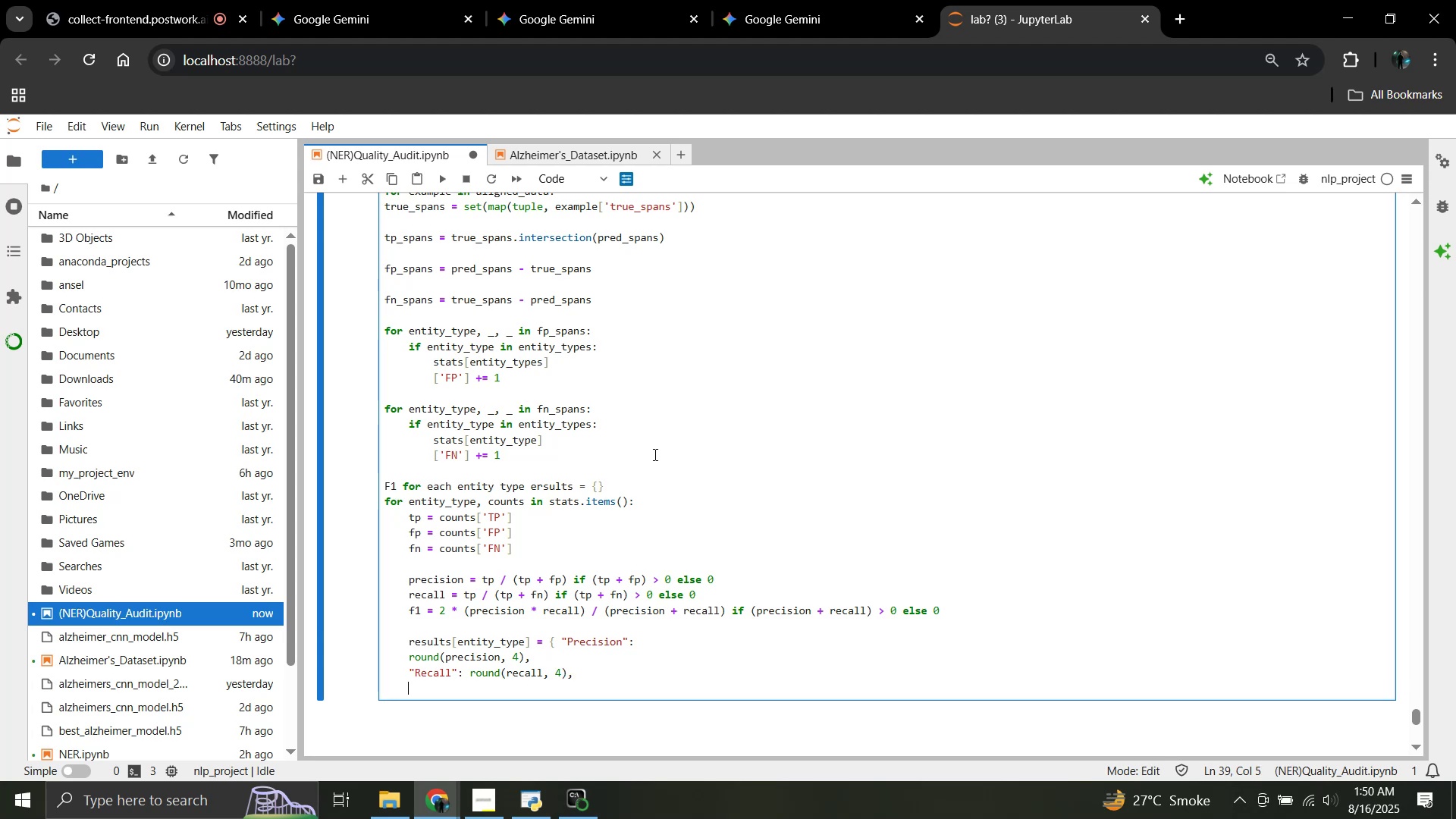 
 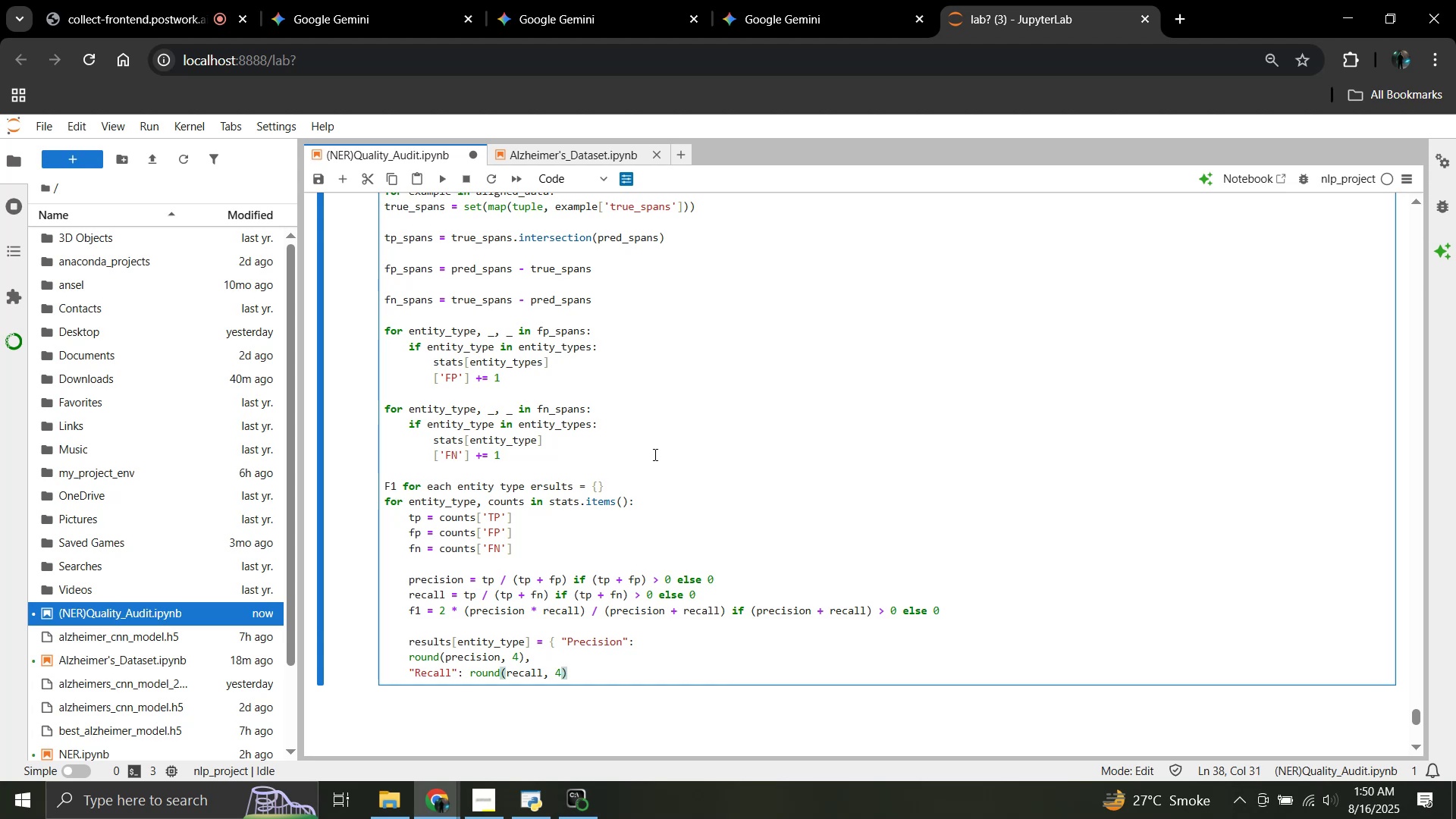 
key(Enter)
 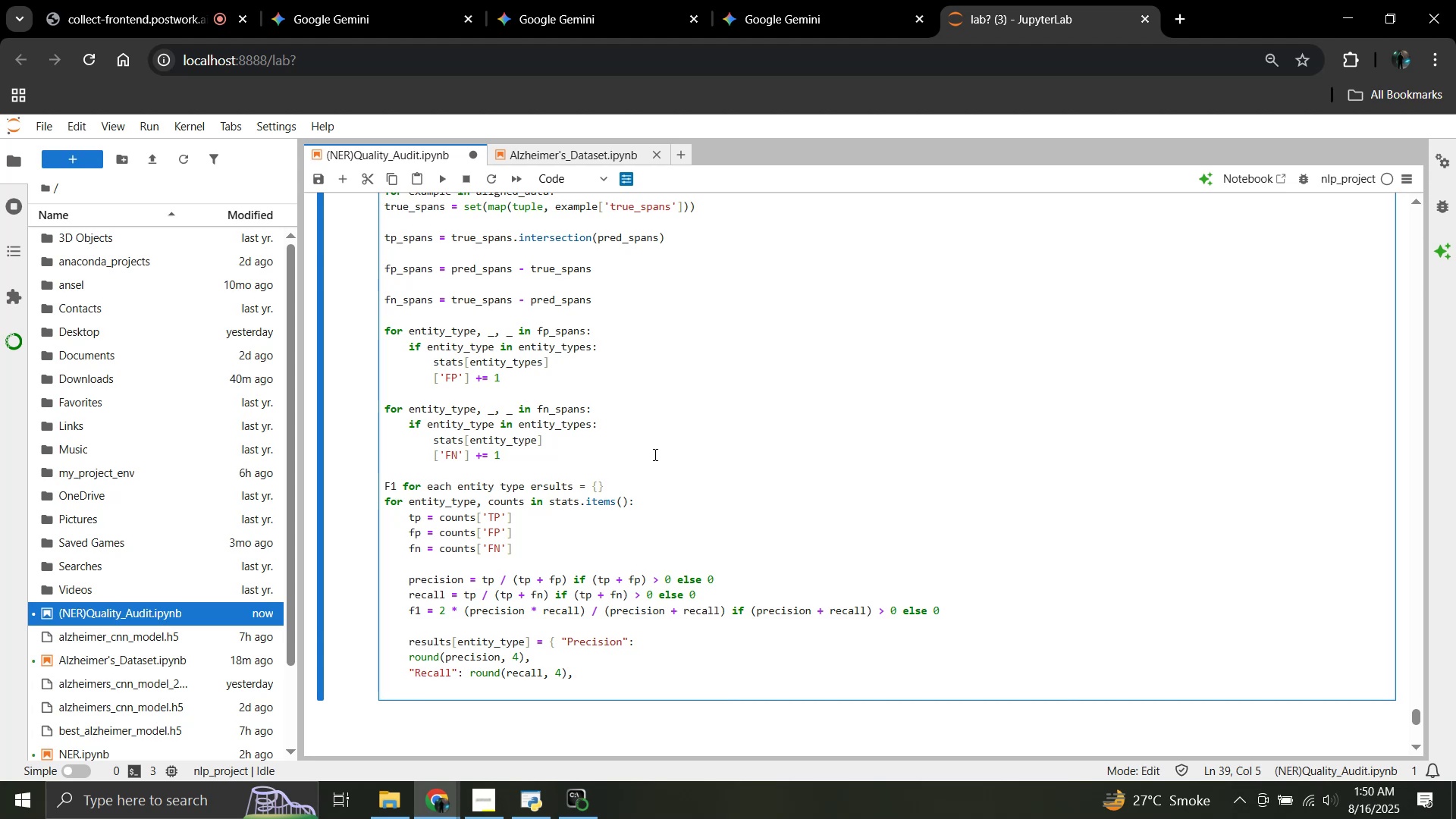 
type("F1-Score": round(f1, 4),)
 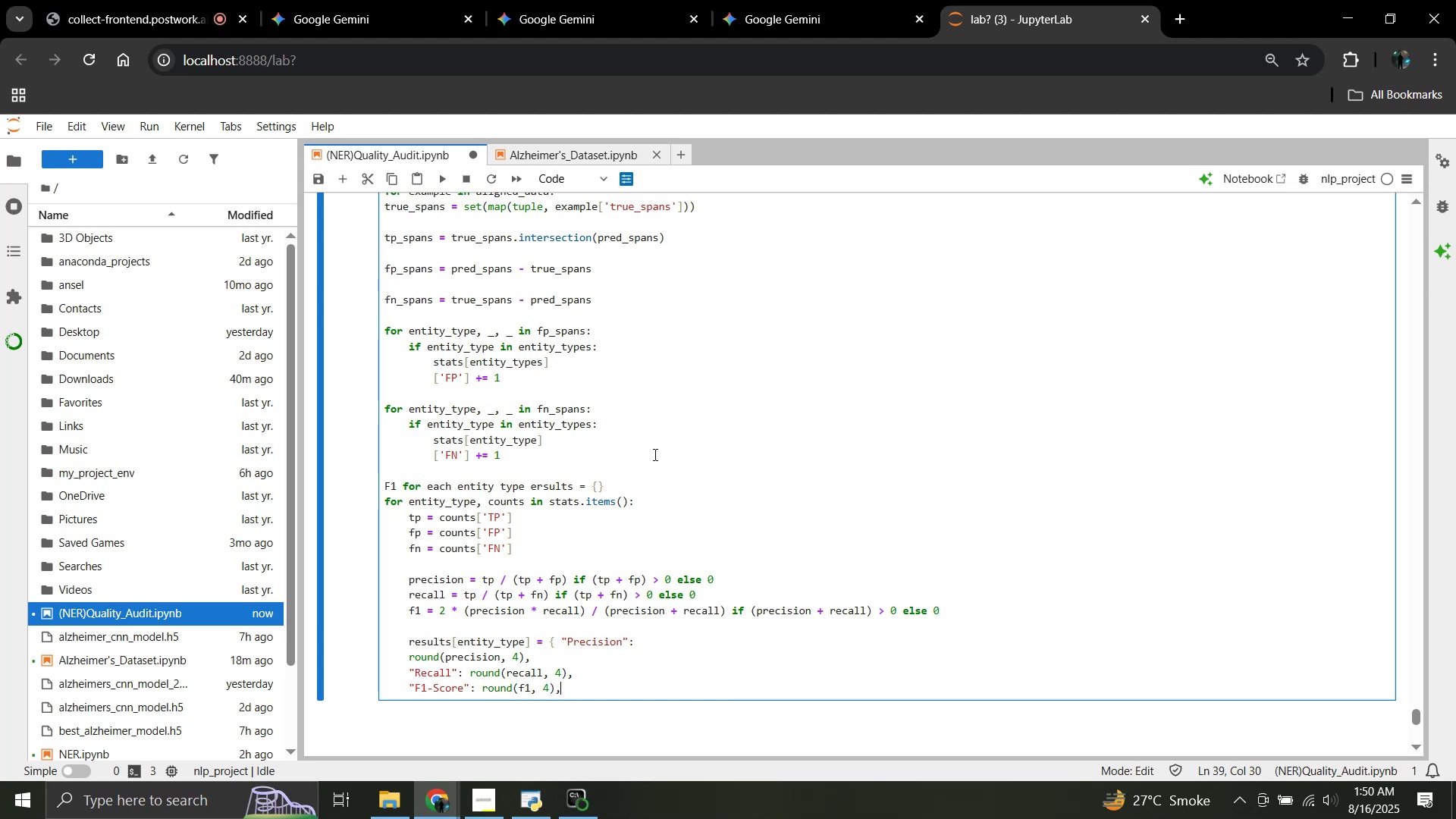 
key(Enter)
 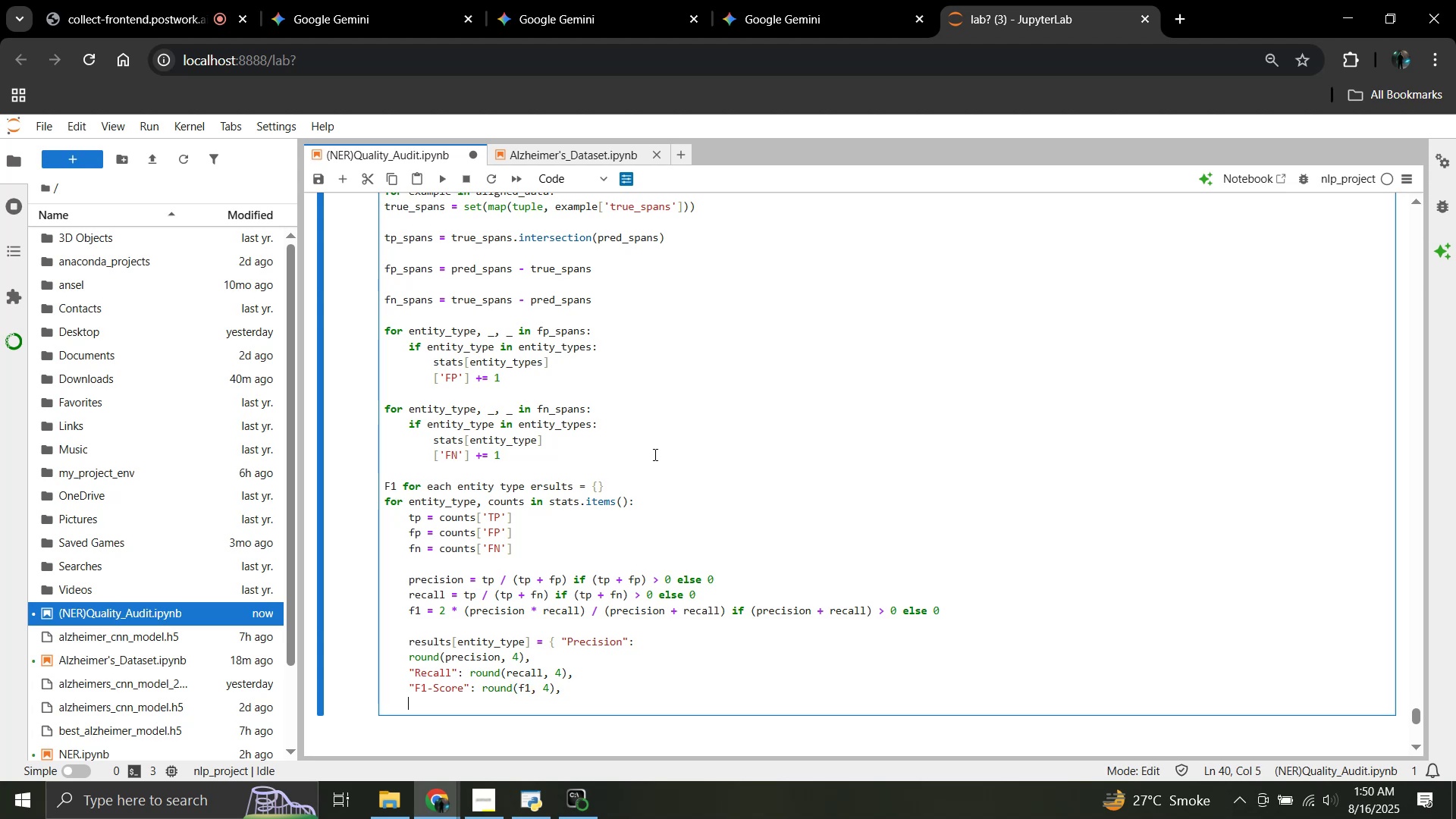 
type("TP": tp,)
 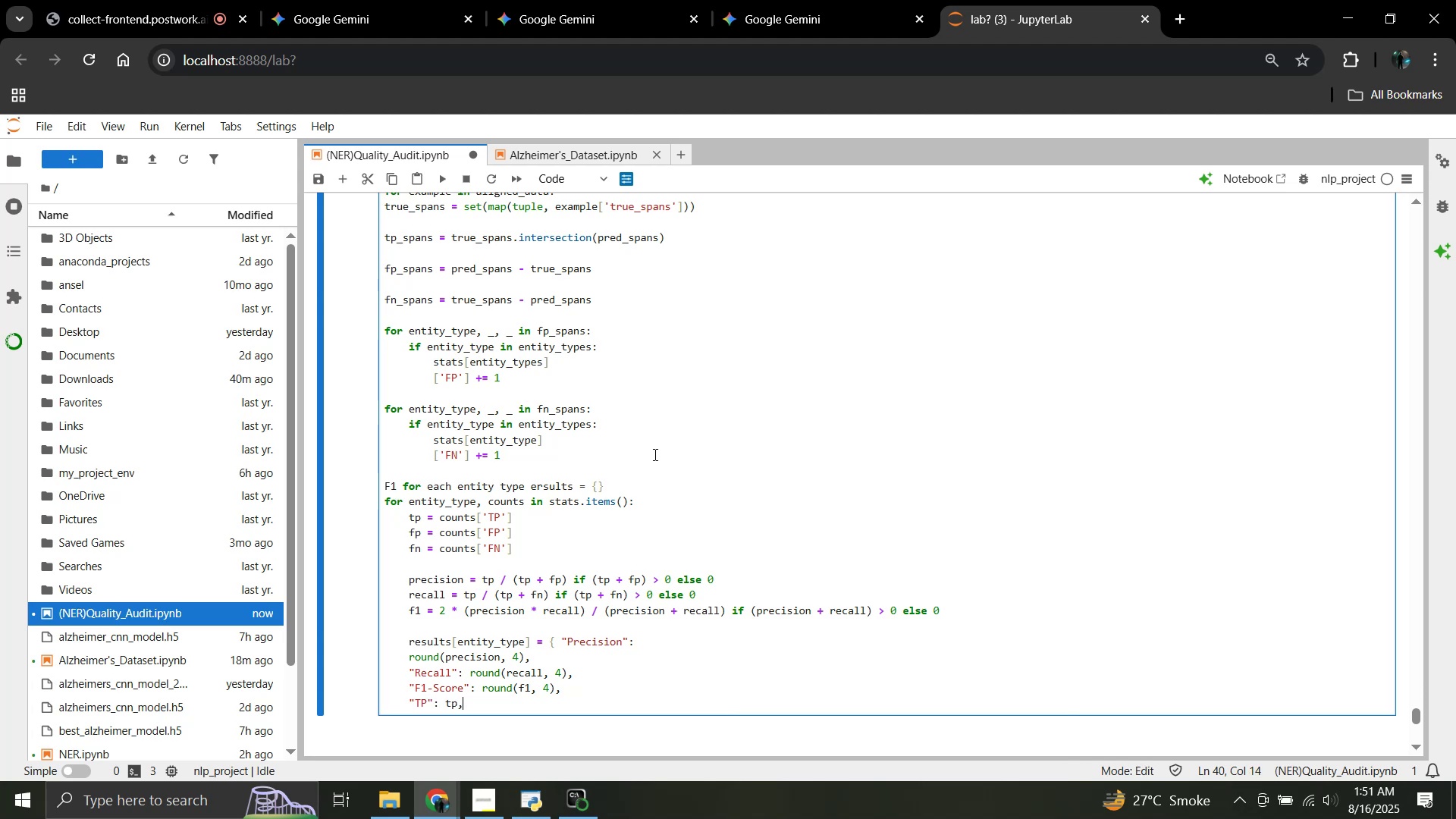 
 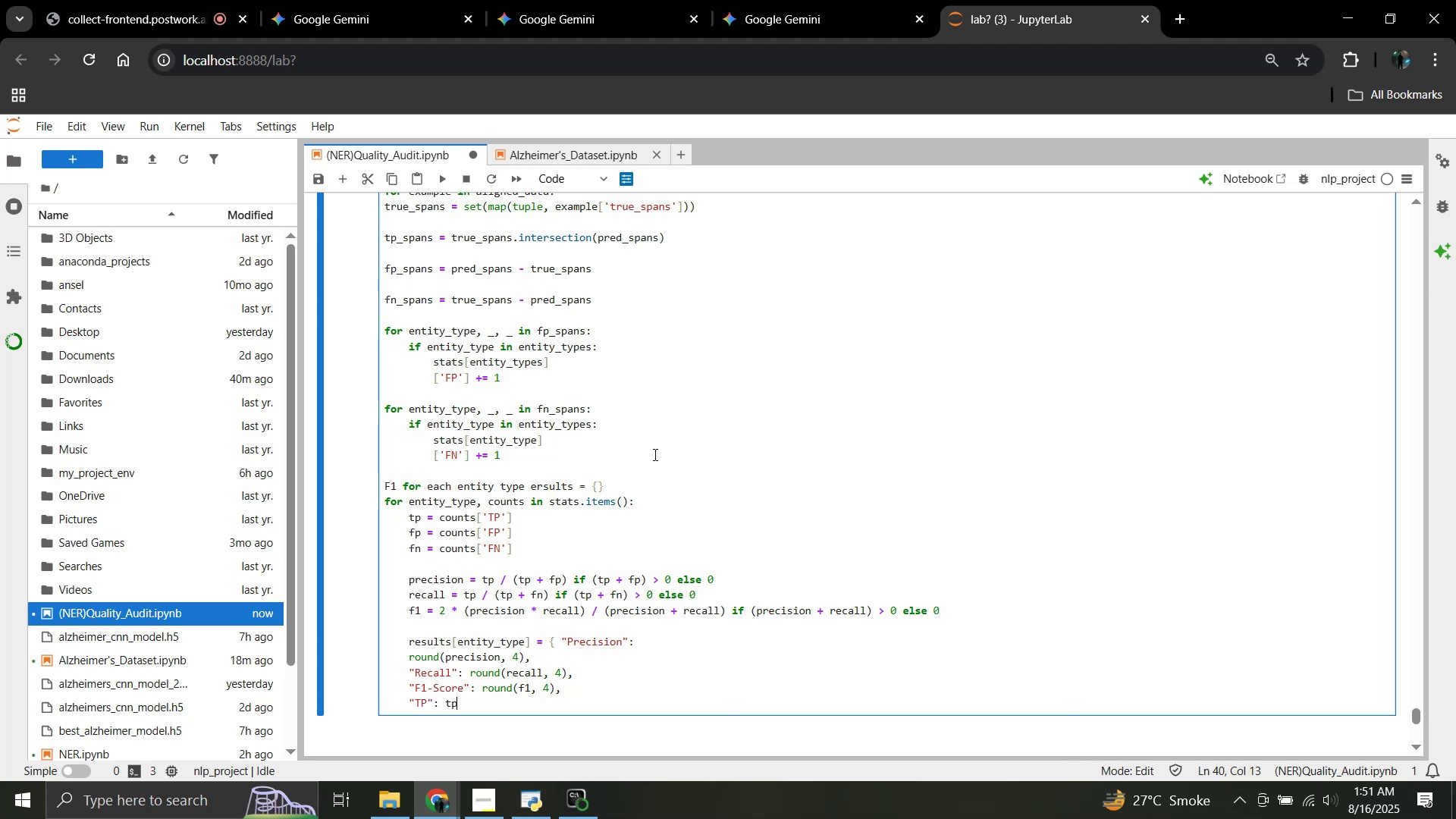 
key(Enter)
 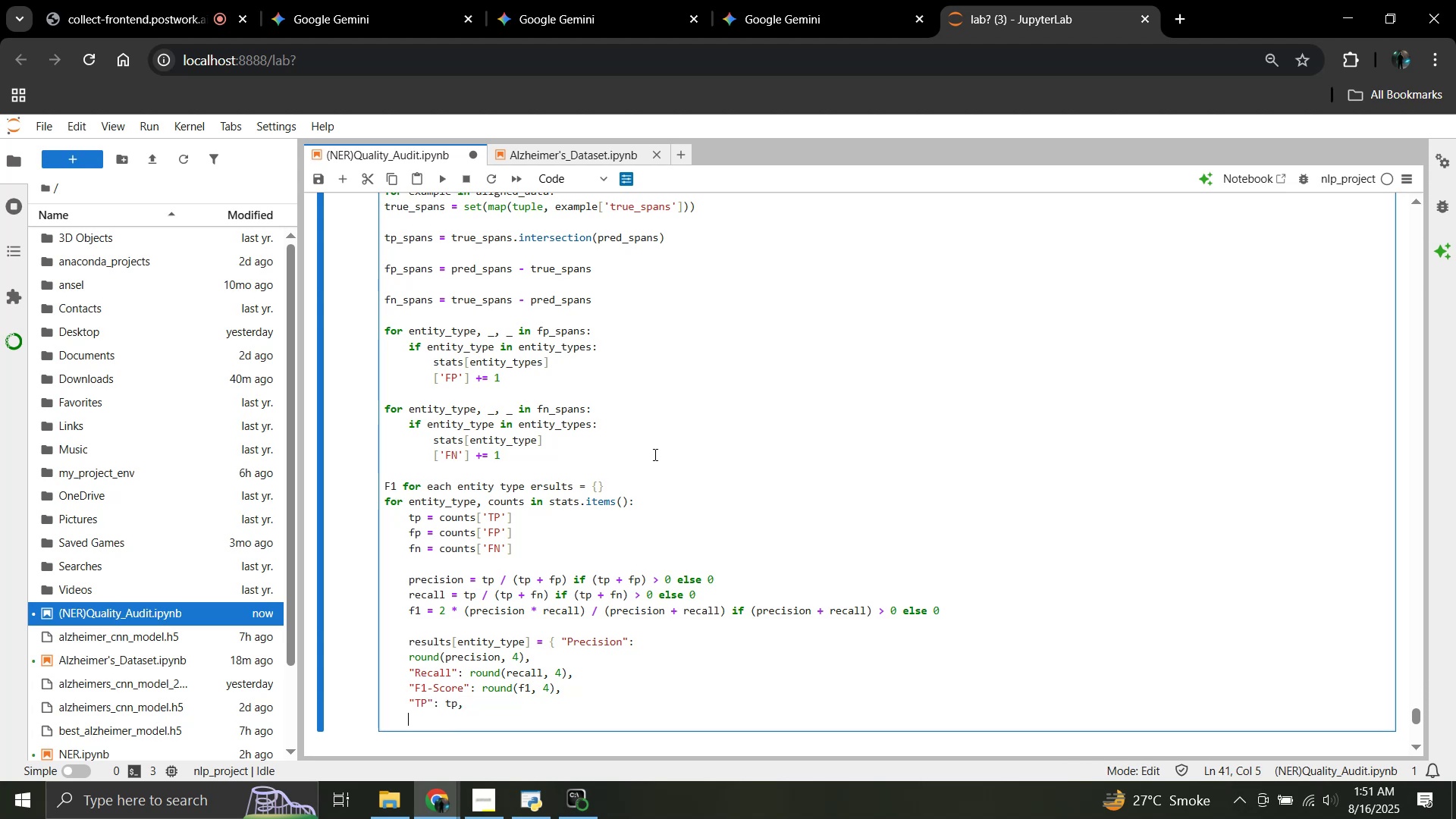 
type("FP": fp,)
 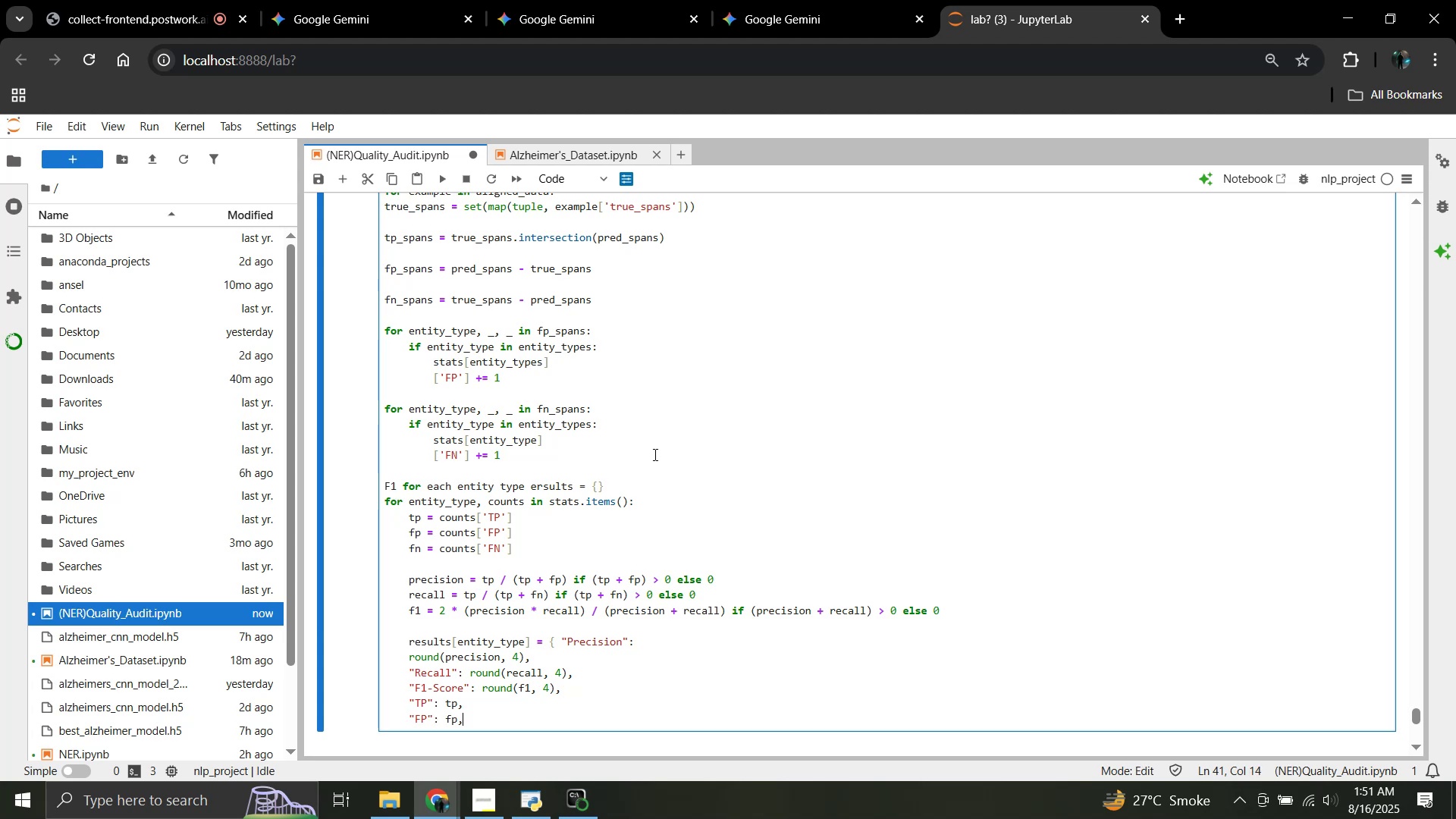 
key(Enter)
 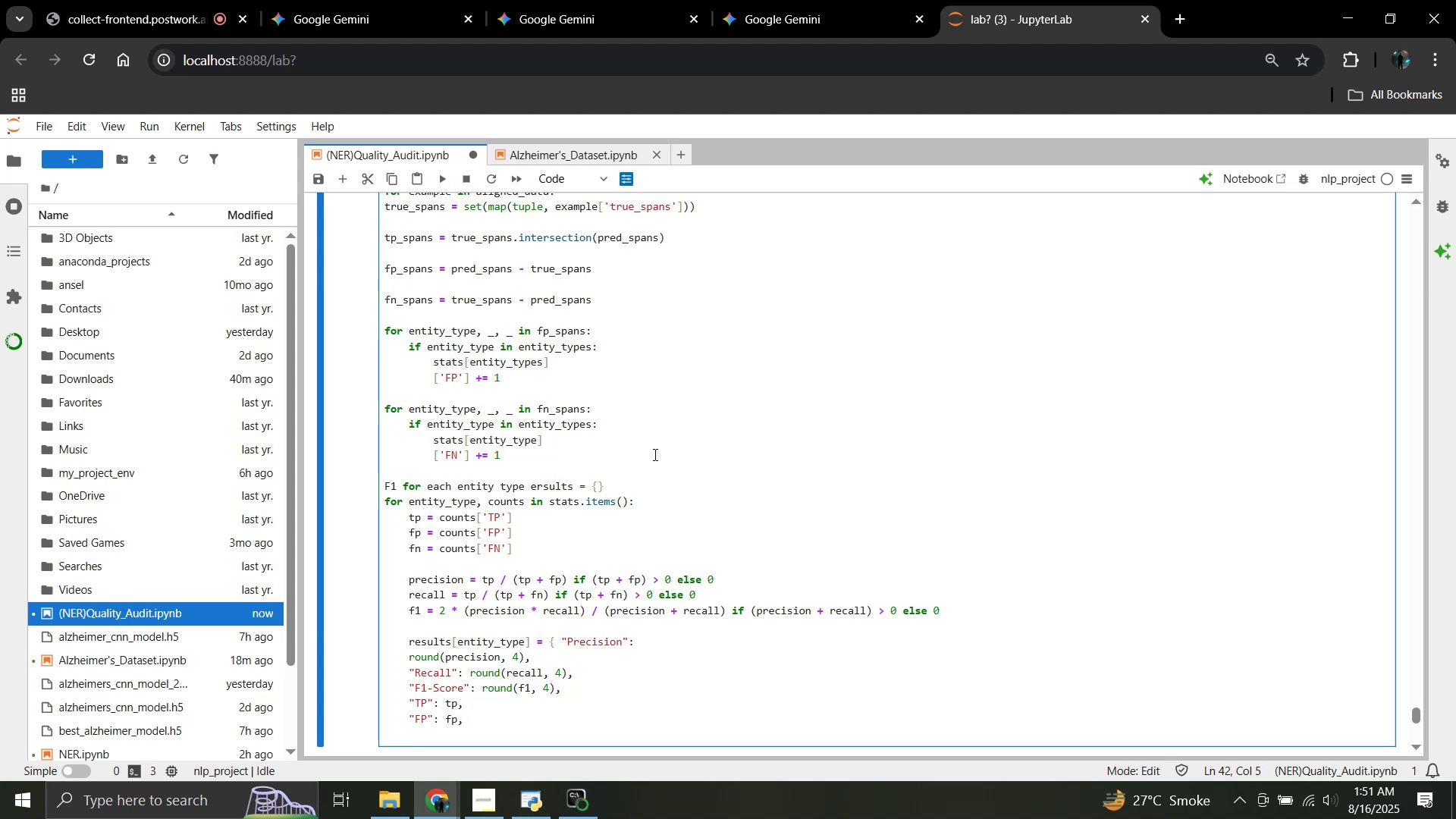 
type("FN": fn)
 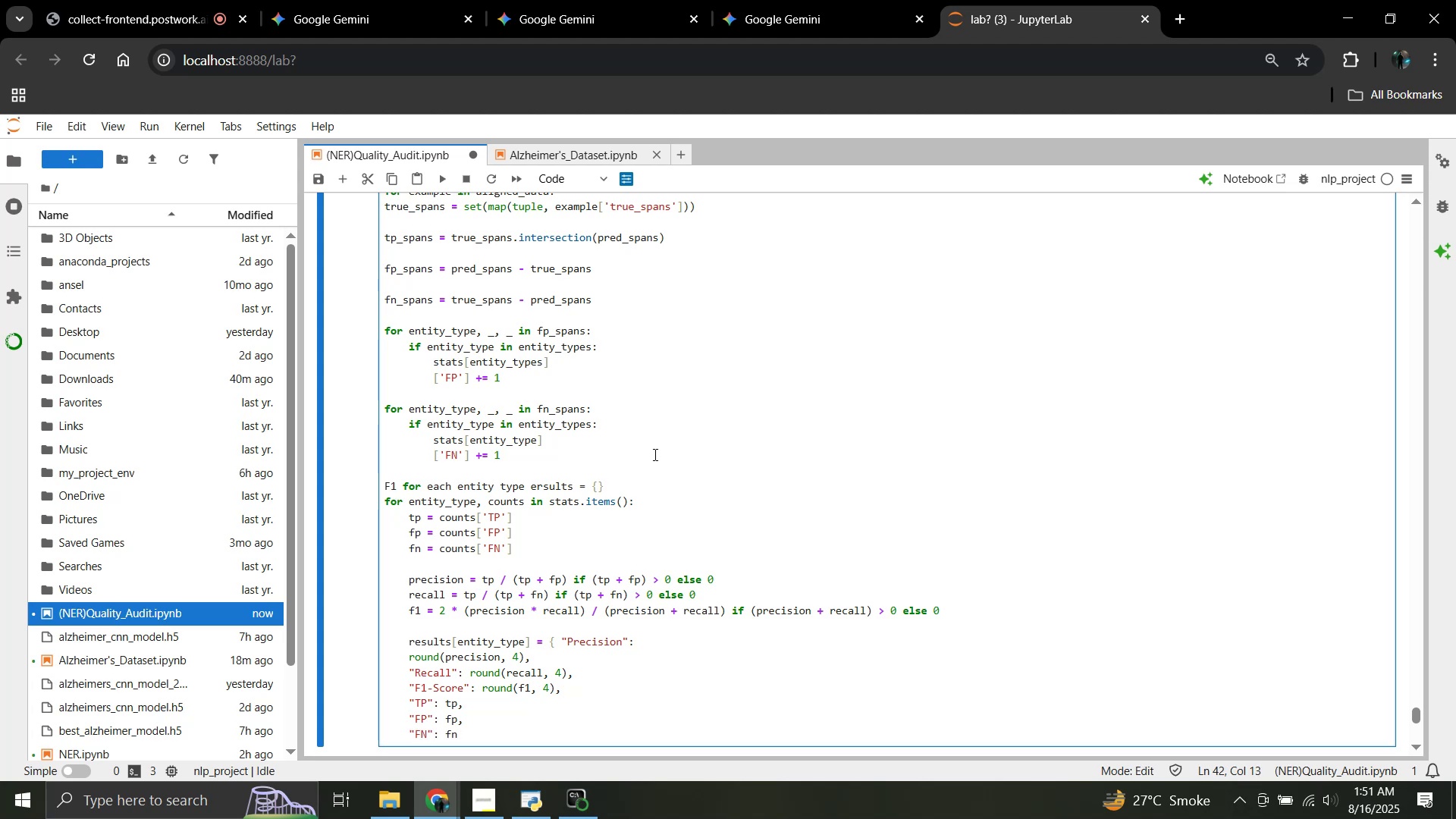 
key(Enter)
 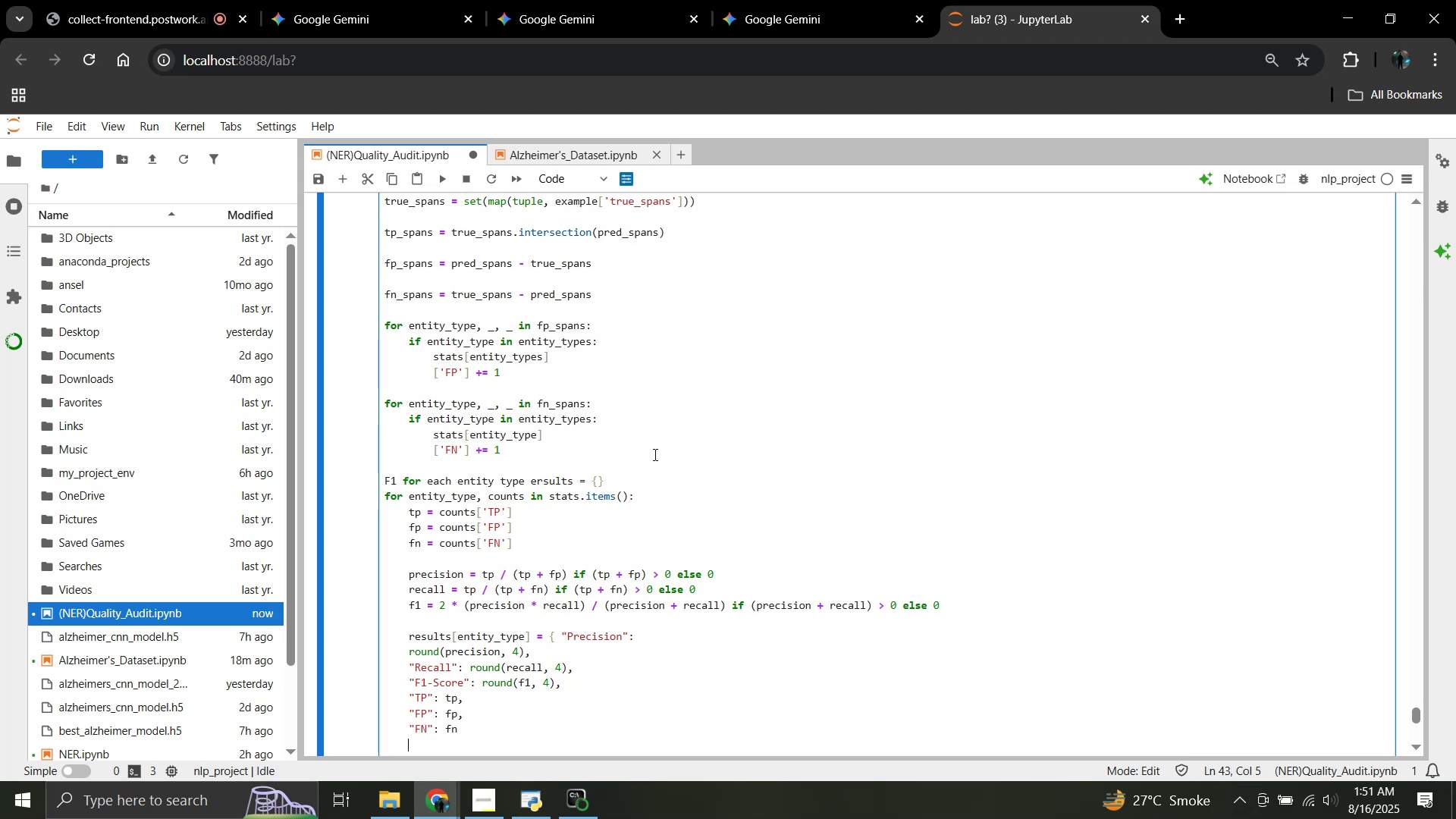 
key(Shift+BracketRight)
 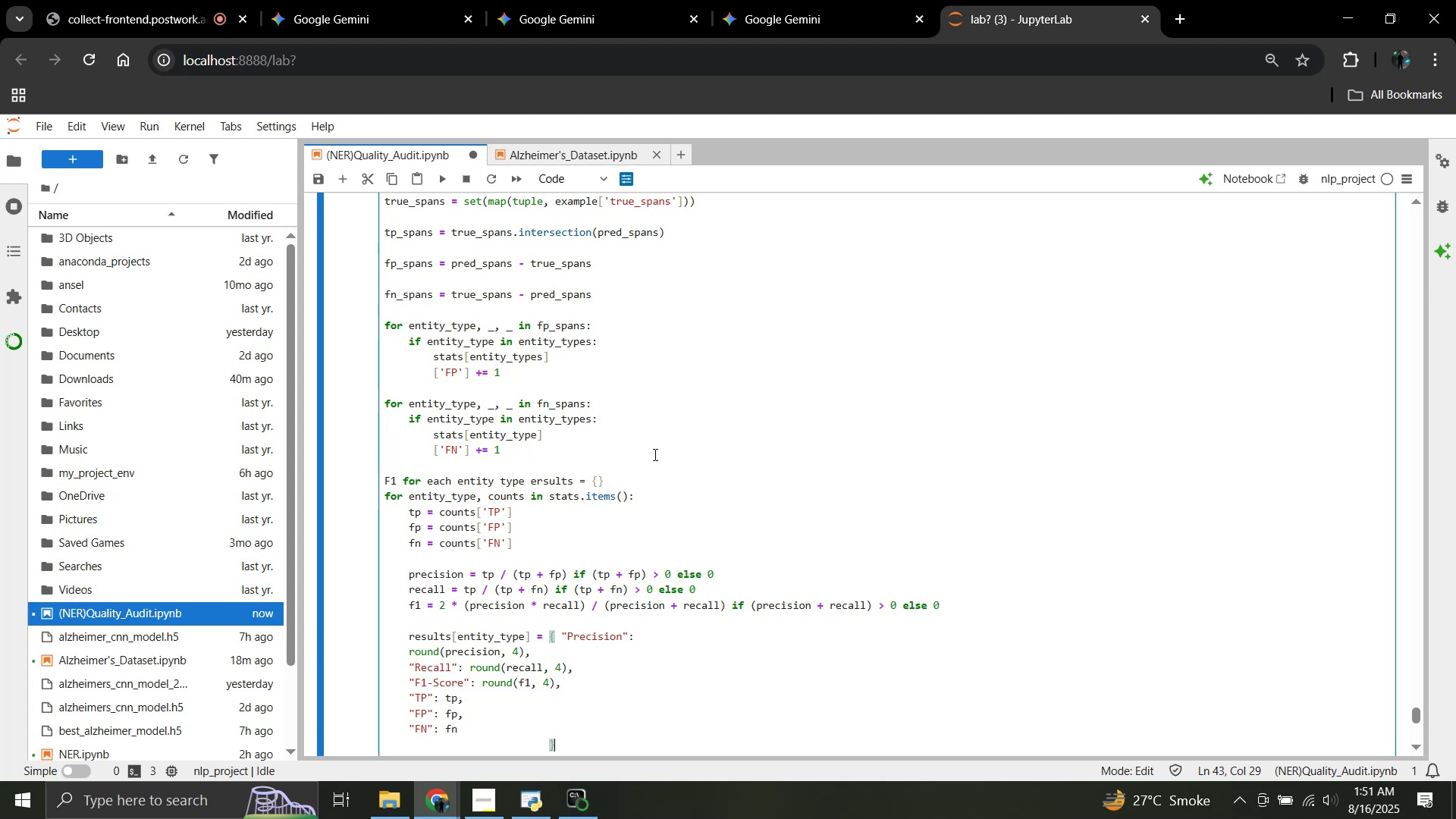 
scroll: coordinate [648, 453], scroll_direction: down, amount: 2.0
 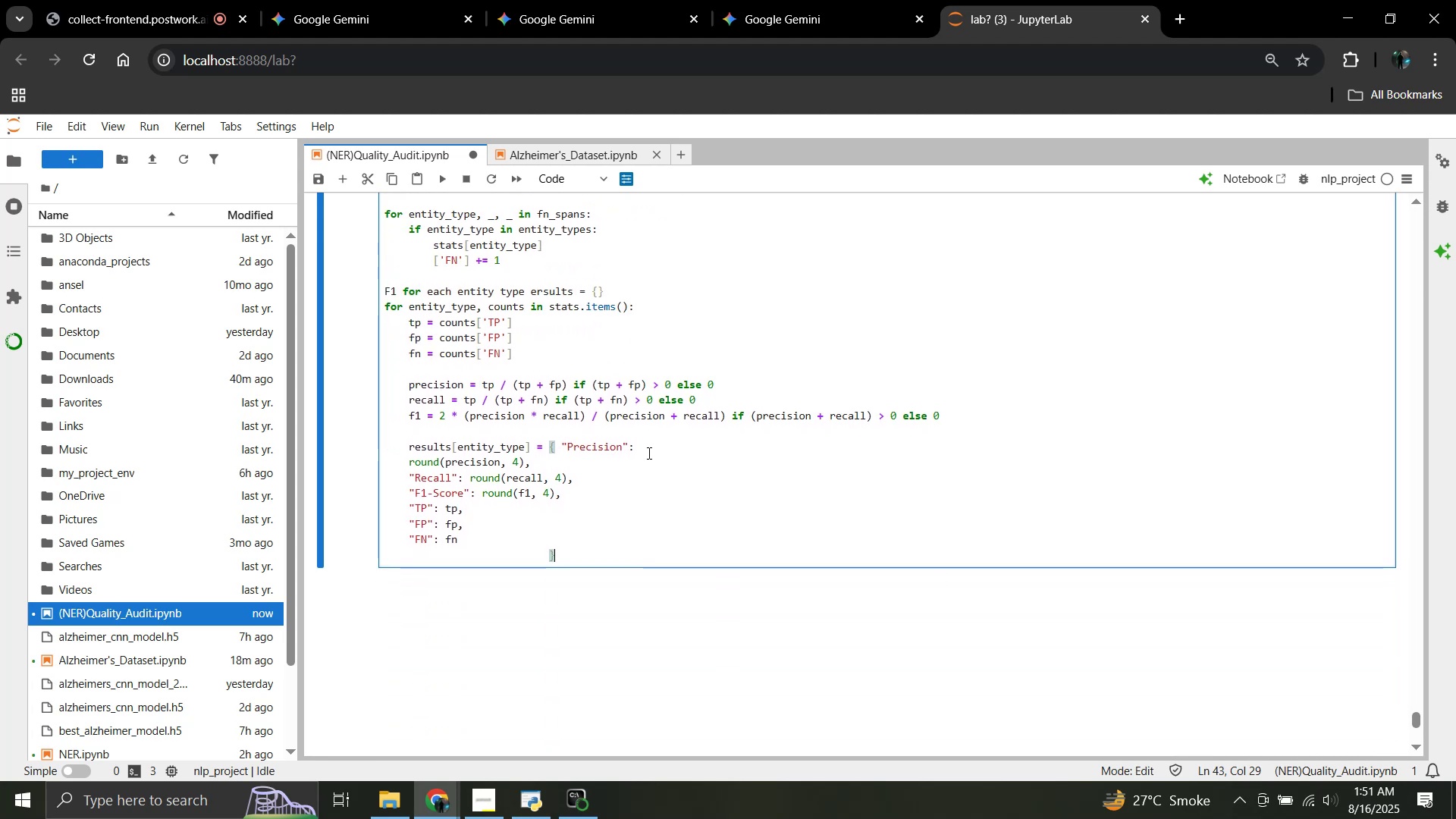 
scroll: coordinate [648, 453], scroll_direction: up, amount: 36.0
 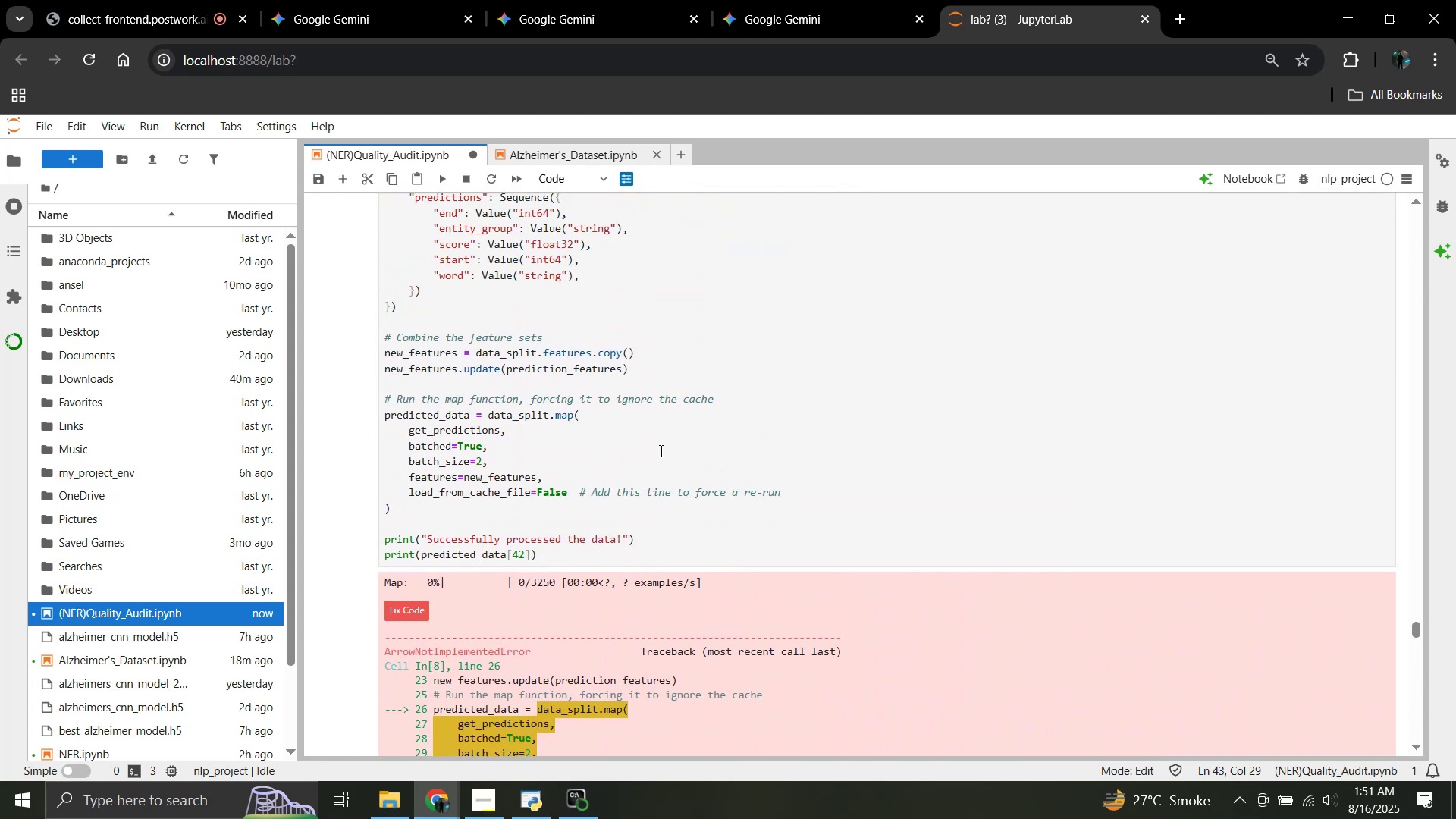 
left_click([675, 451])
 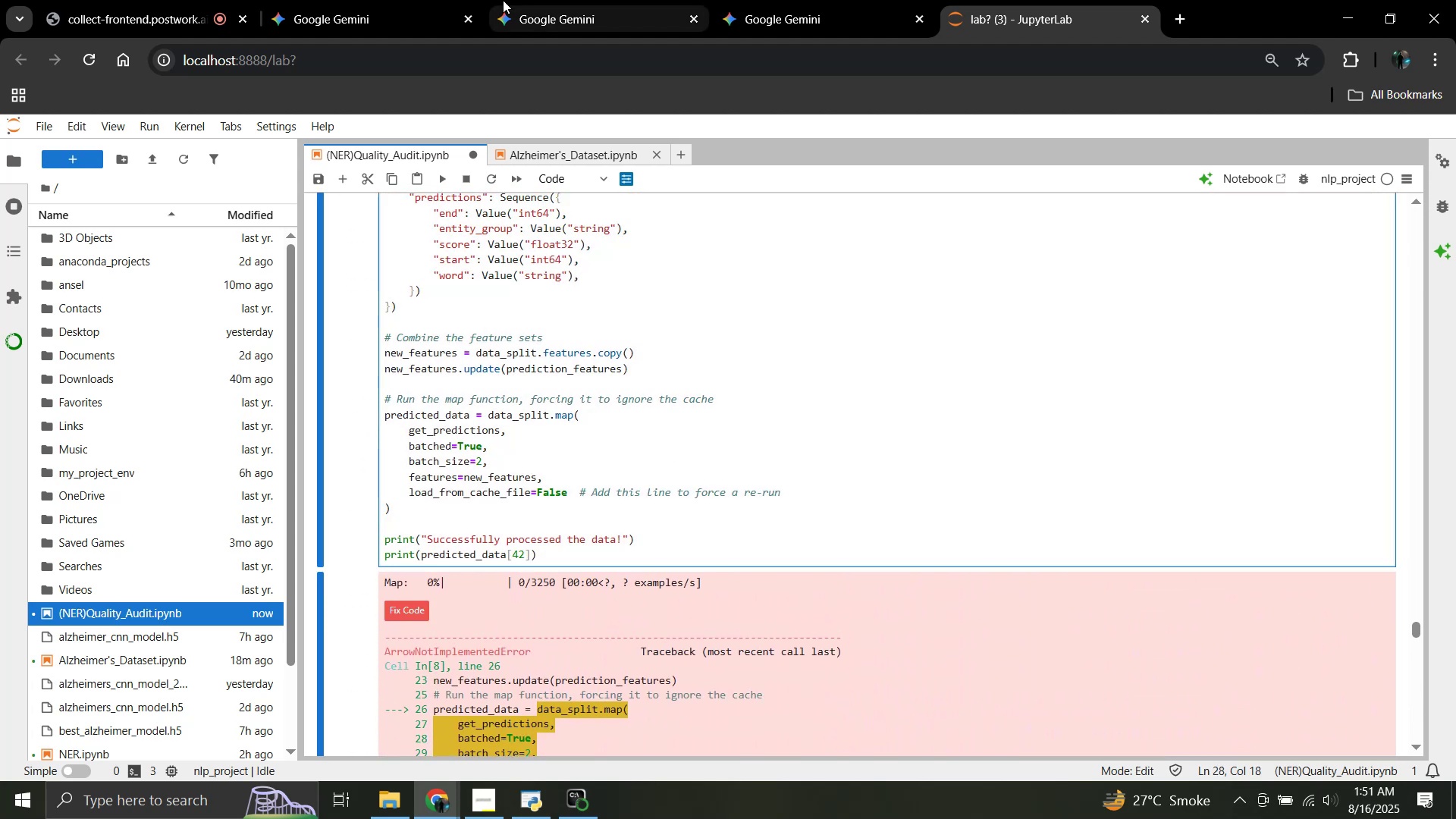 
left_click([583, 0])
 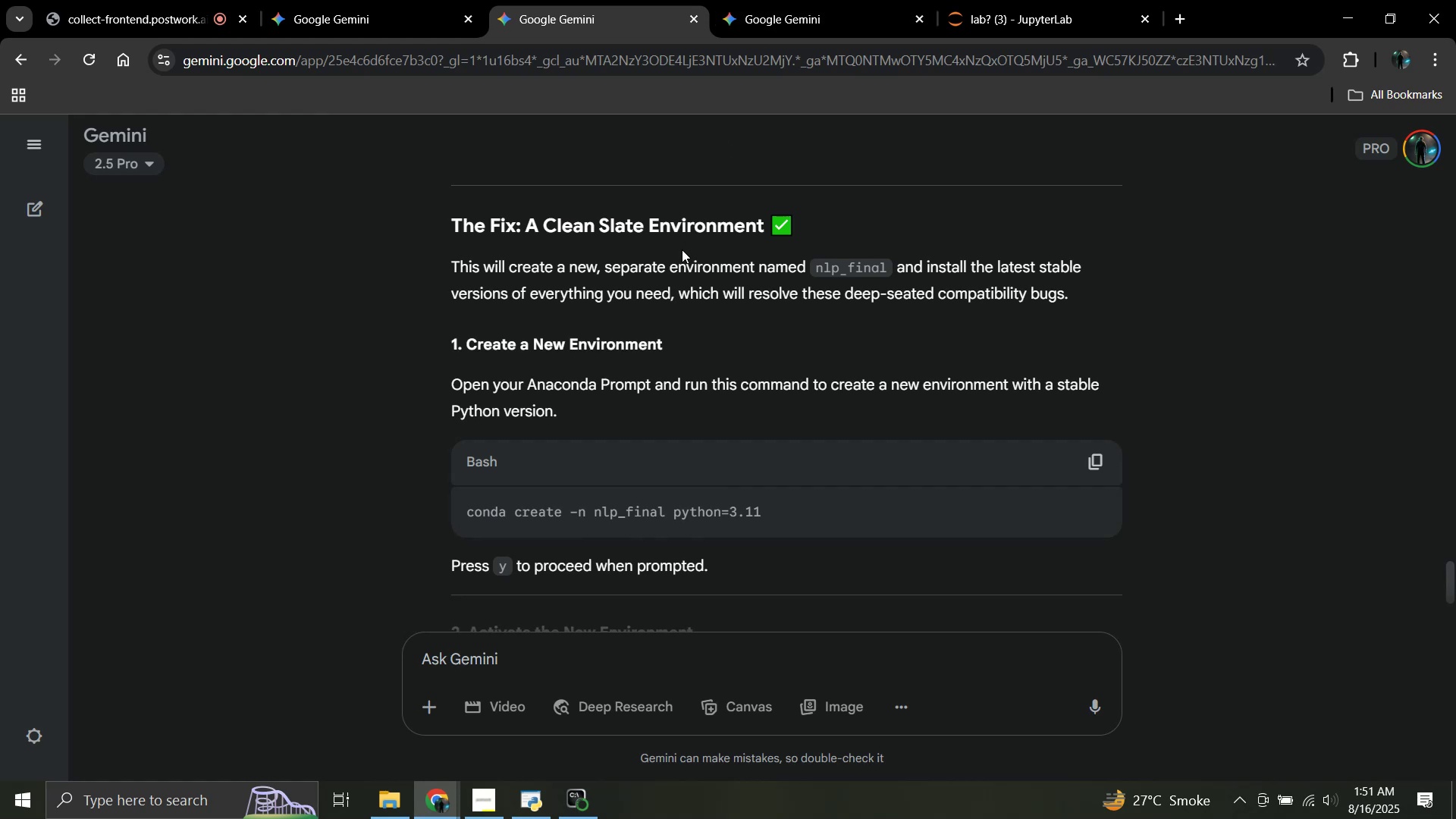 
scroll: coordinate [681, 249], scroll_direction: none, amount: 0.0
 